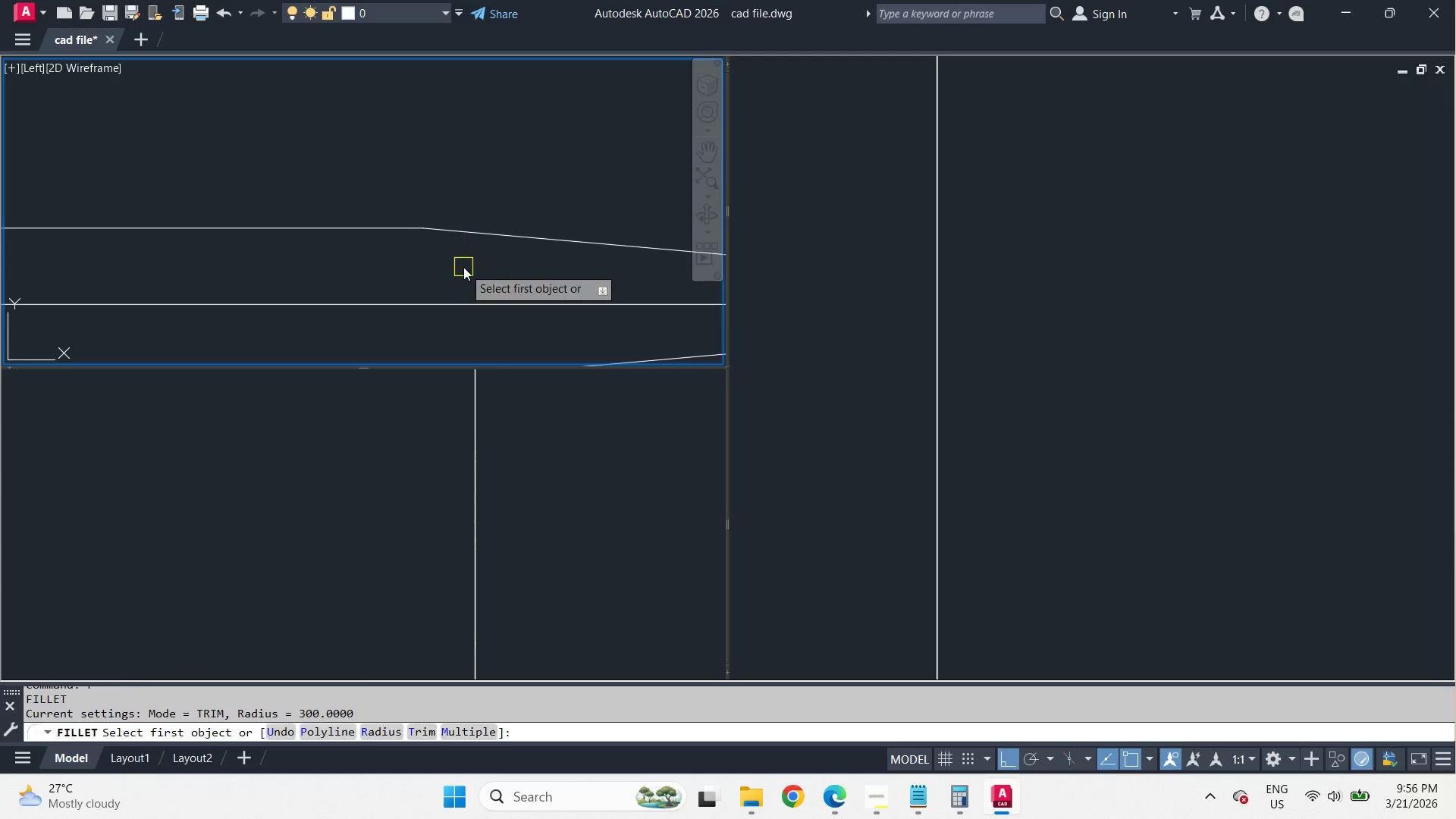 
key(Space)
 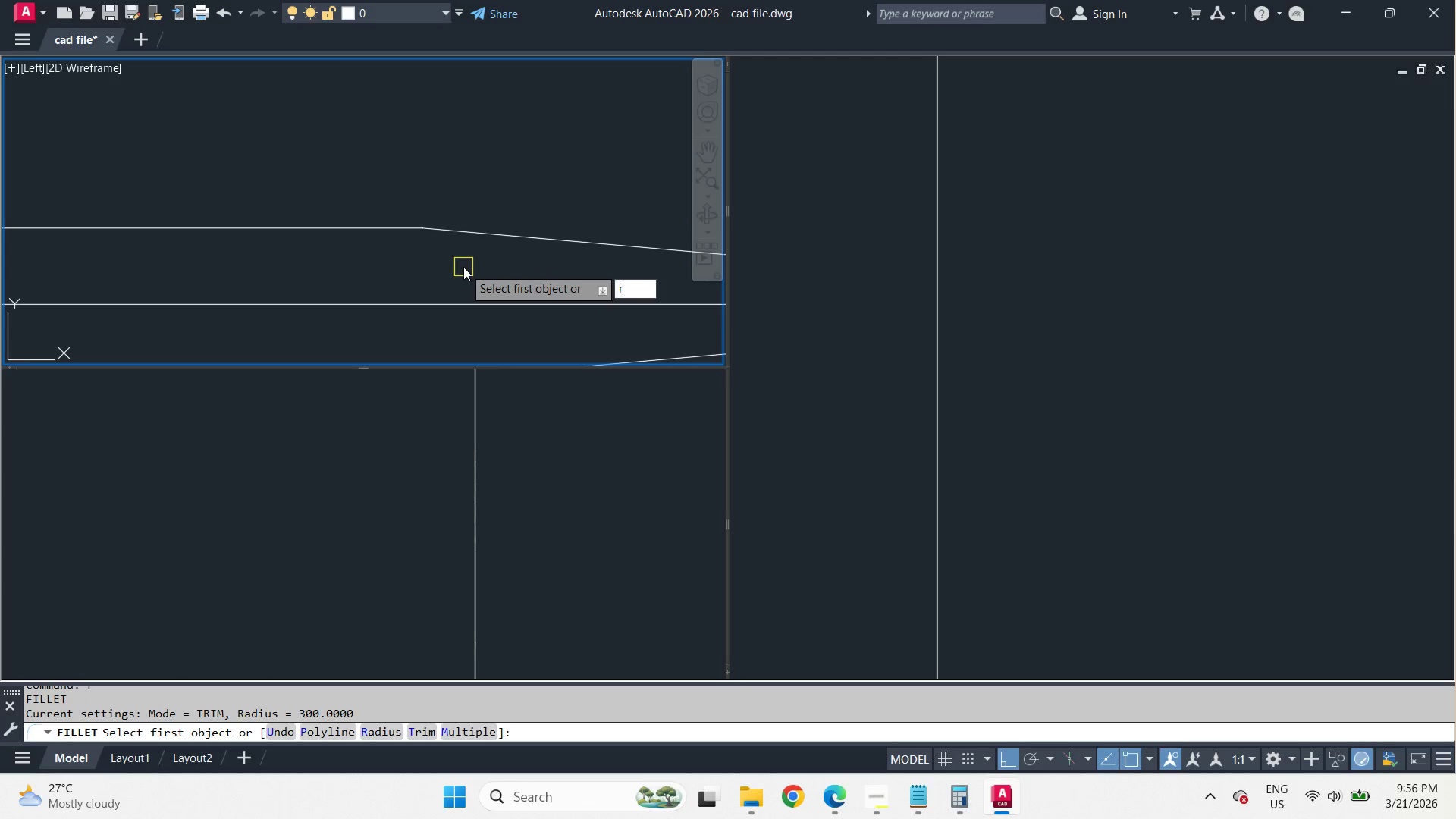 
key(R)
 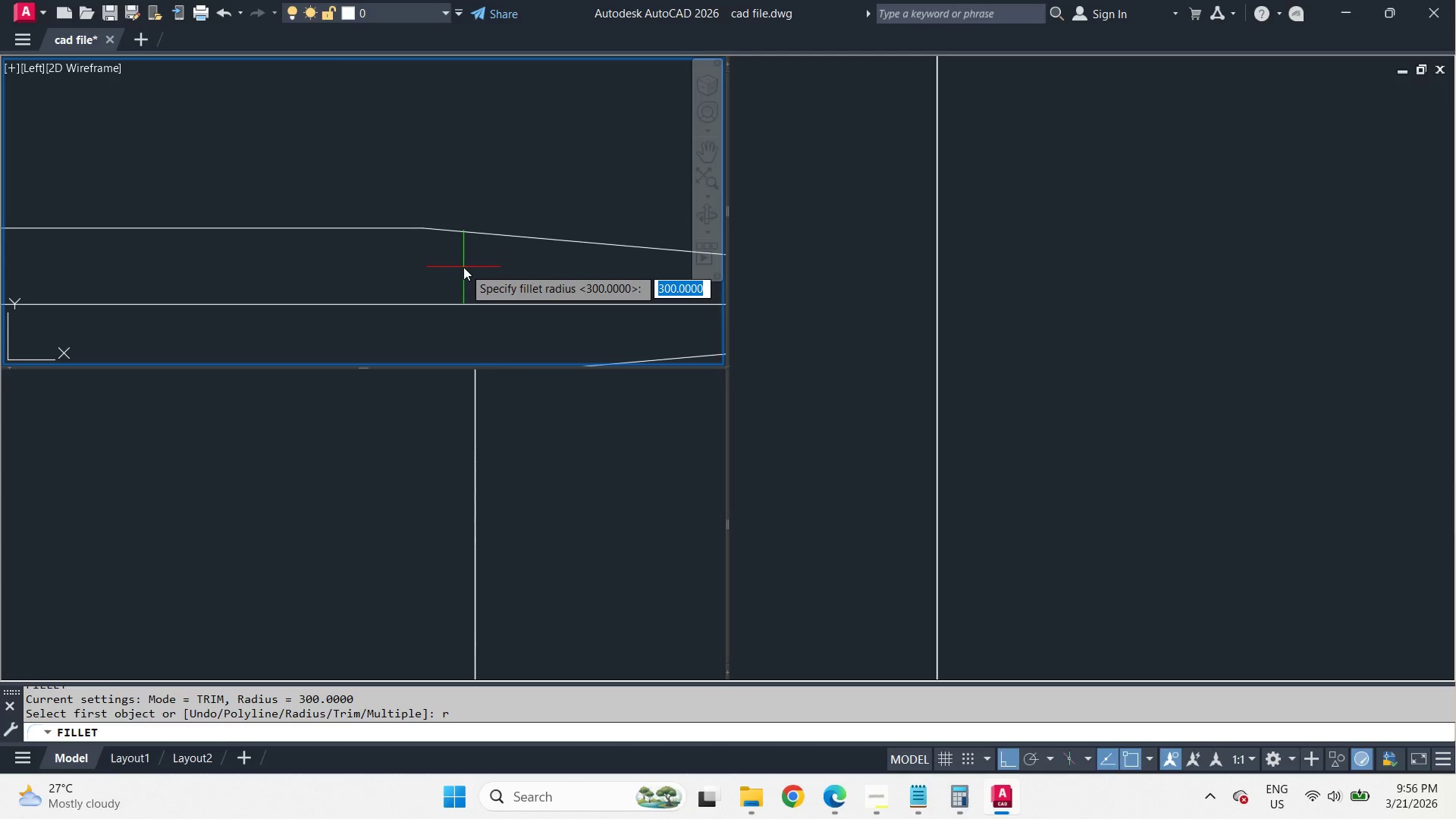 
key(Space)
 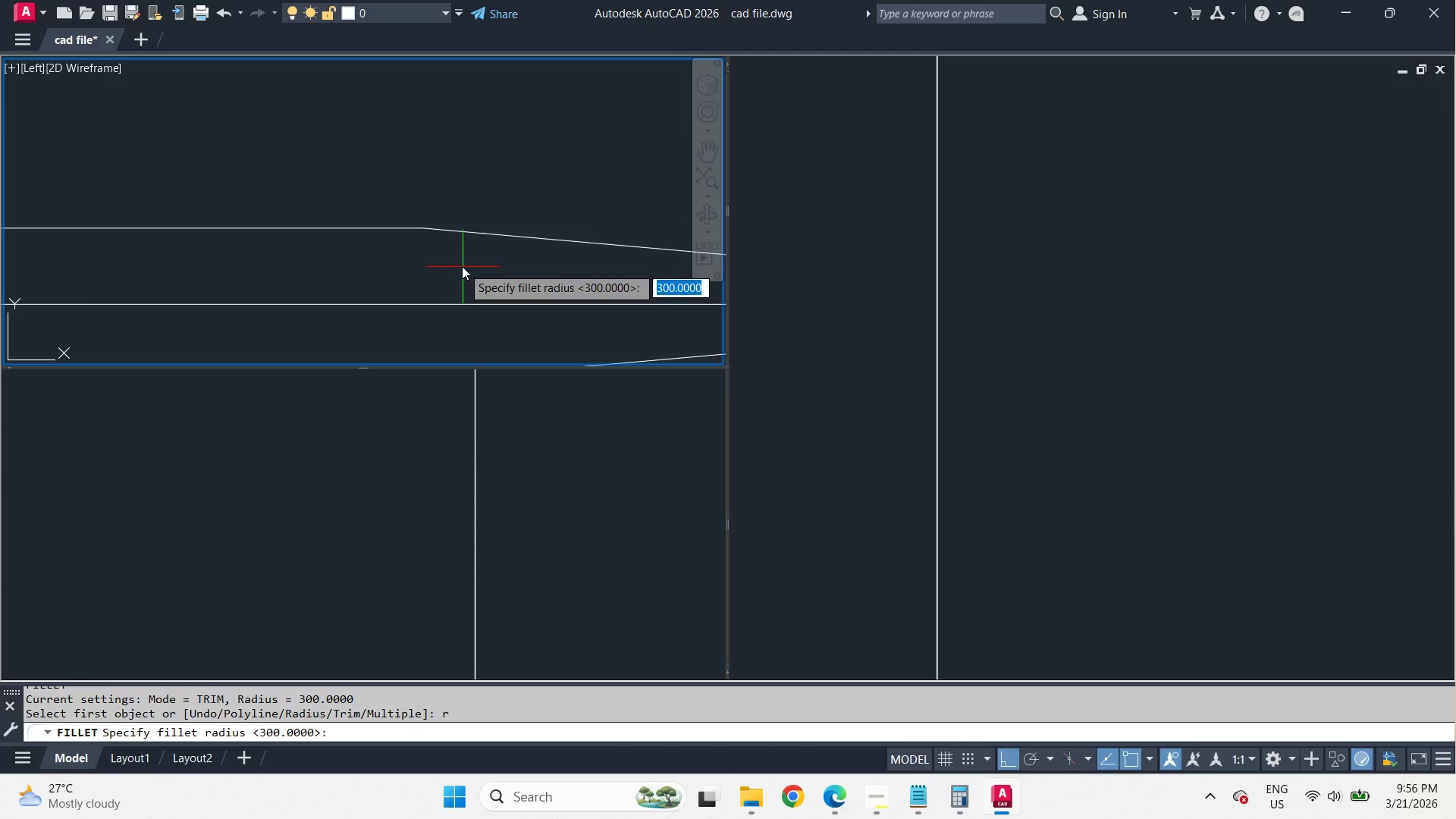 
scroll: coordinate [462, 266], scroll_direction: down, amount: 1.0
 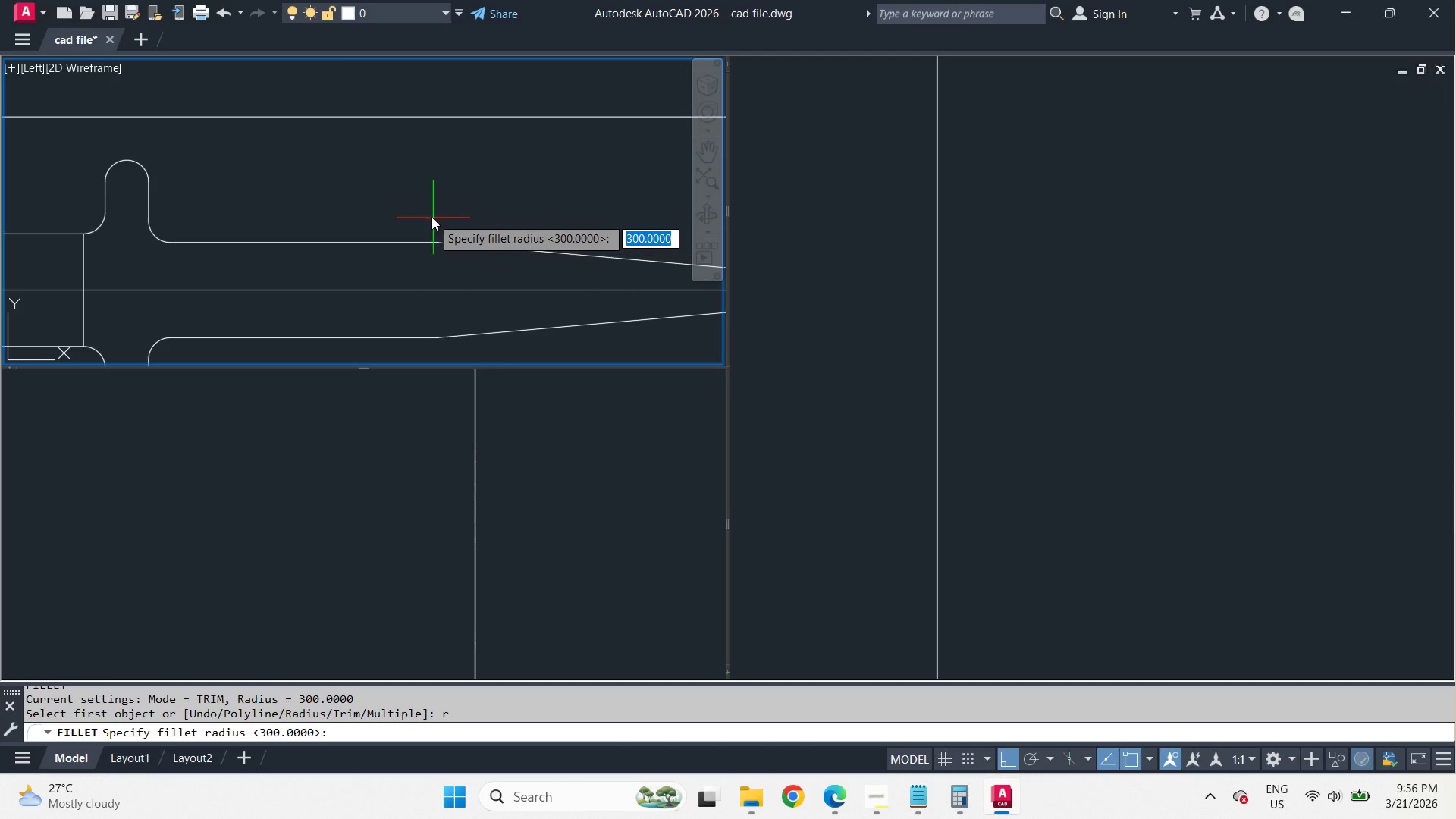 
left_click_drag(start_coordinate=[429, 216], to_coordinate=[437, 220])
 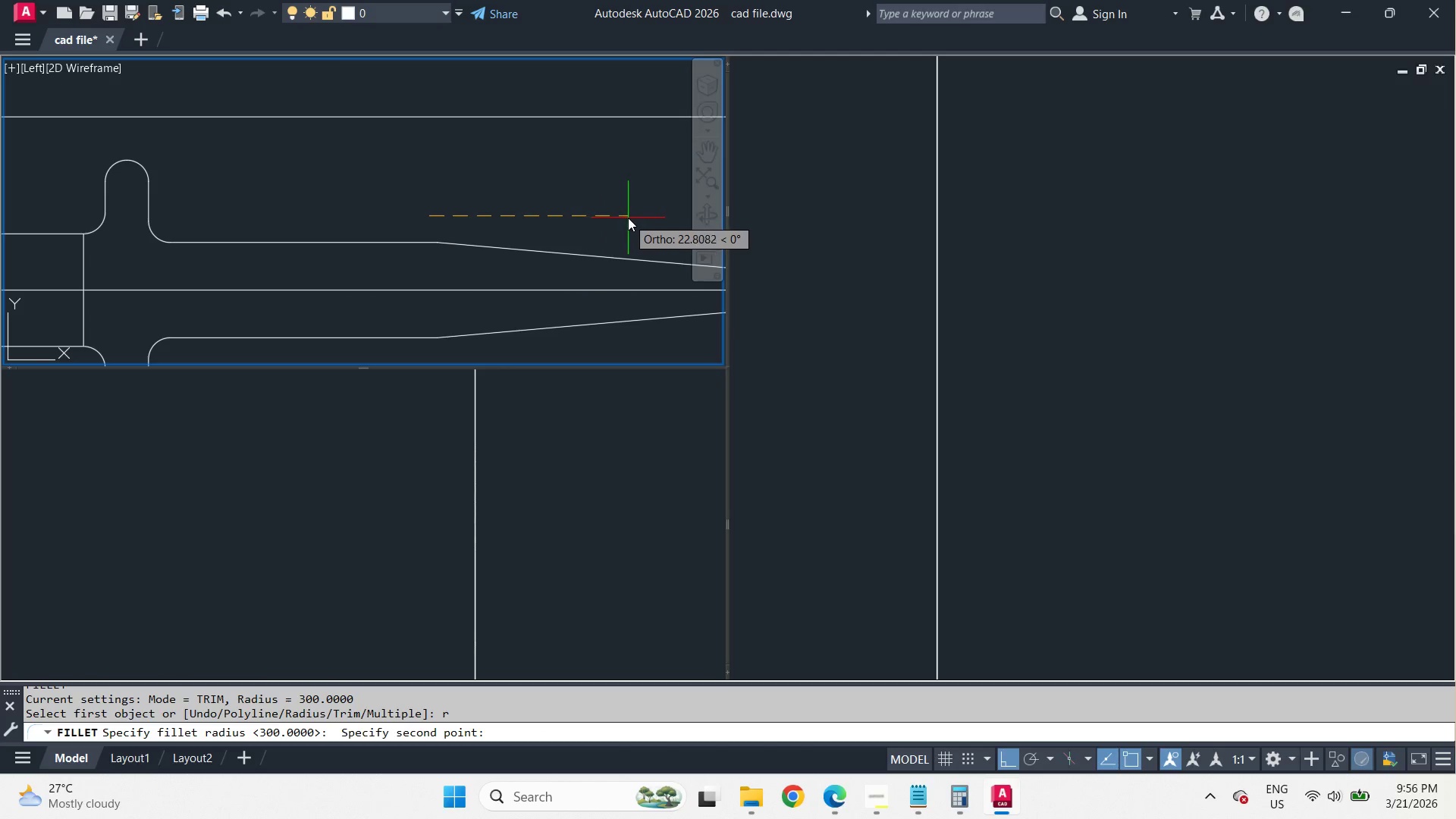 
scroll: coordinate [623, 218], scroll_direction: down, amount: 1.0
 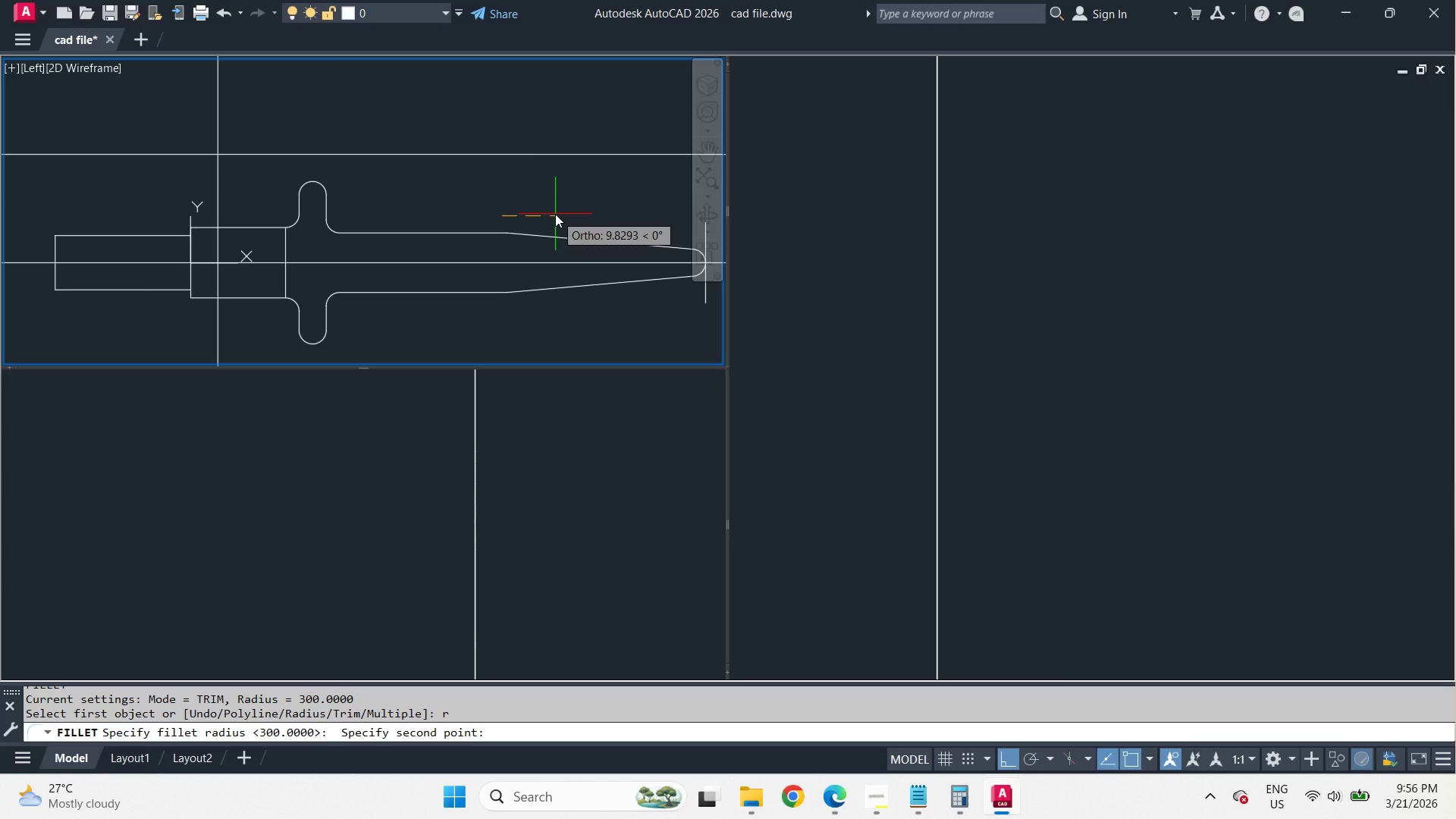 
key(Numpad1)
 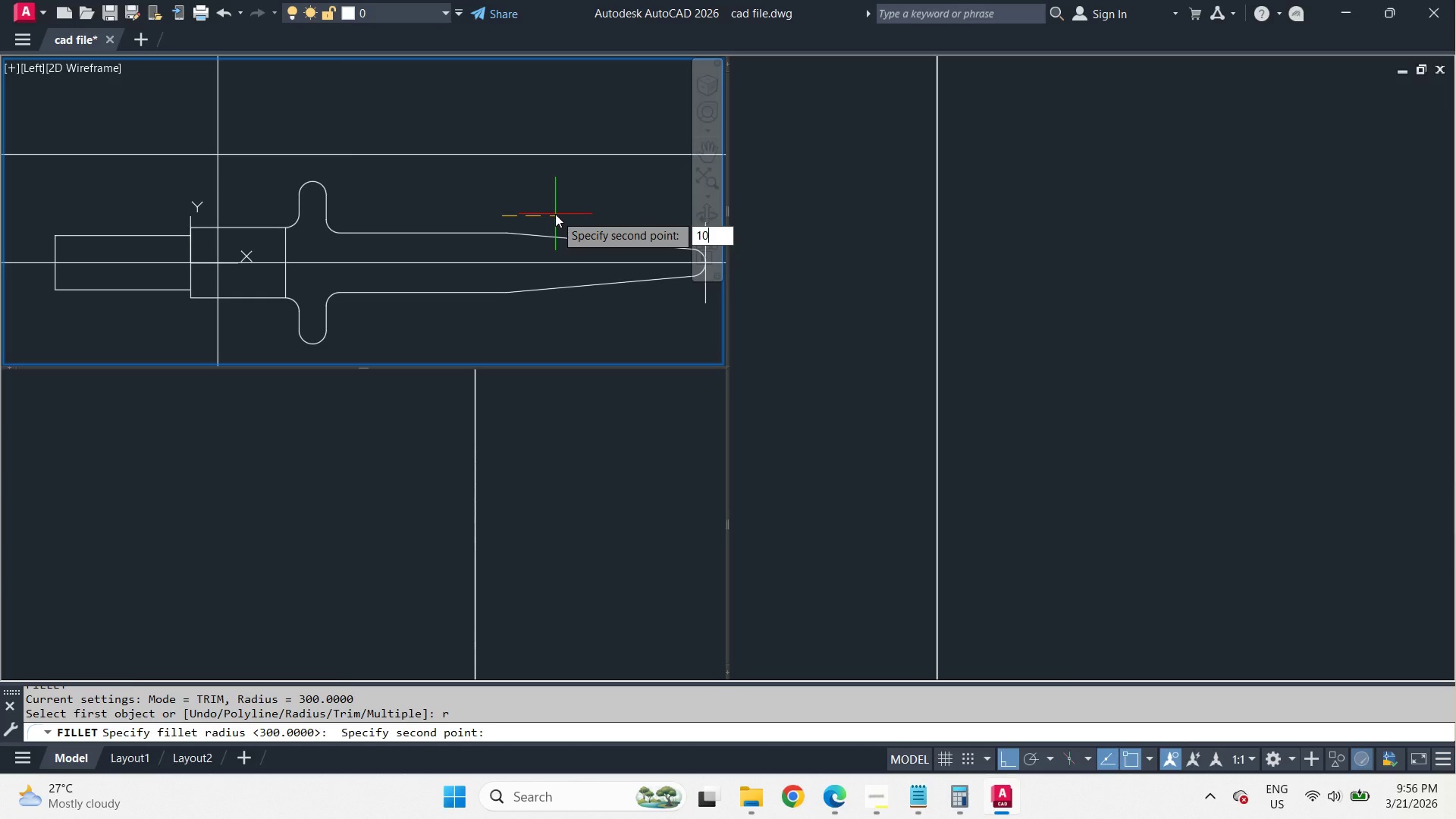 
key(Numpad0)
 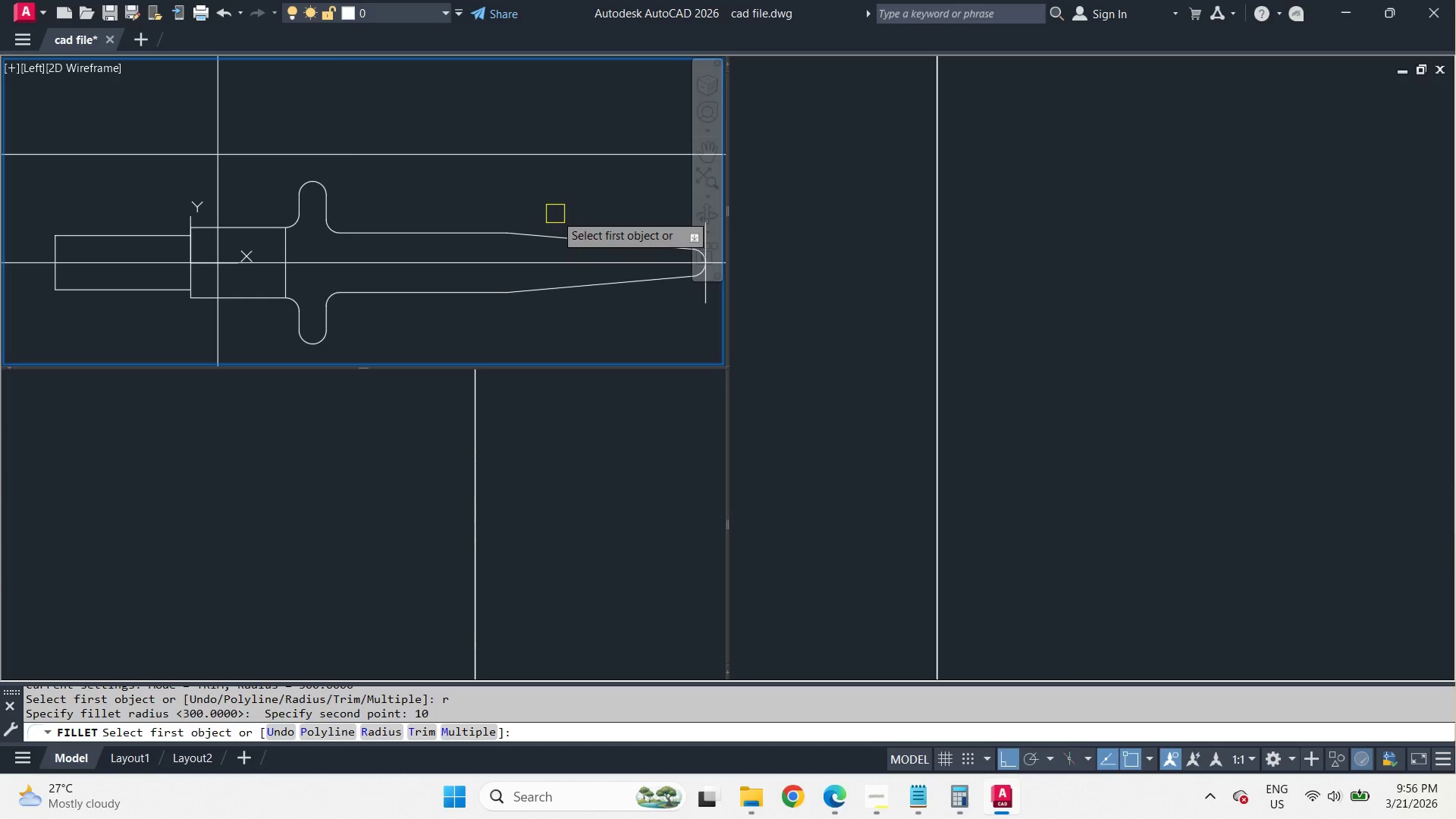 
key(Space)
 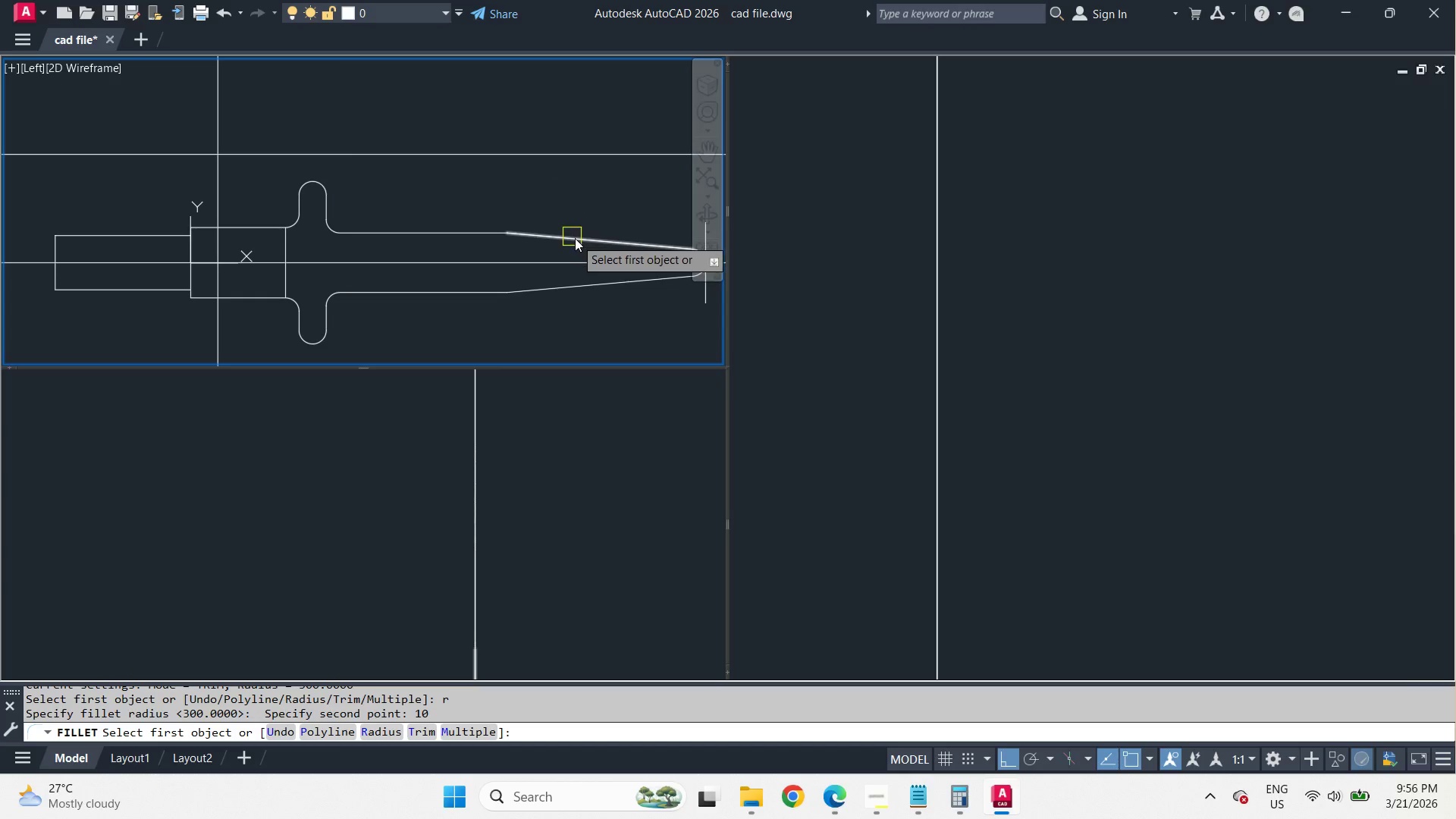 
left_click([579, 240])
 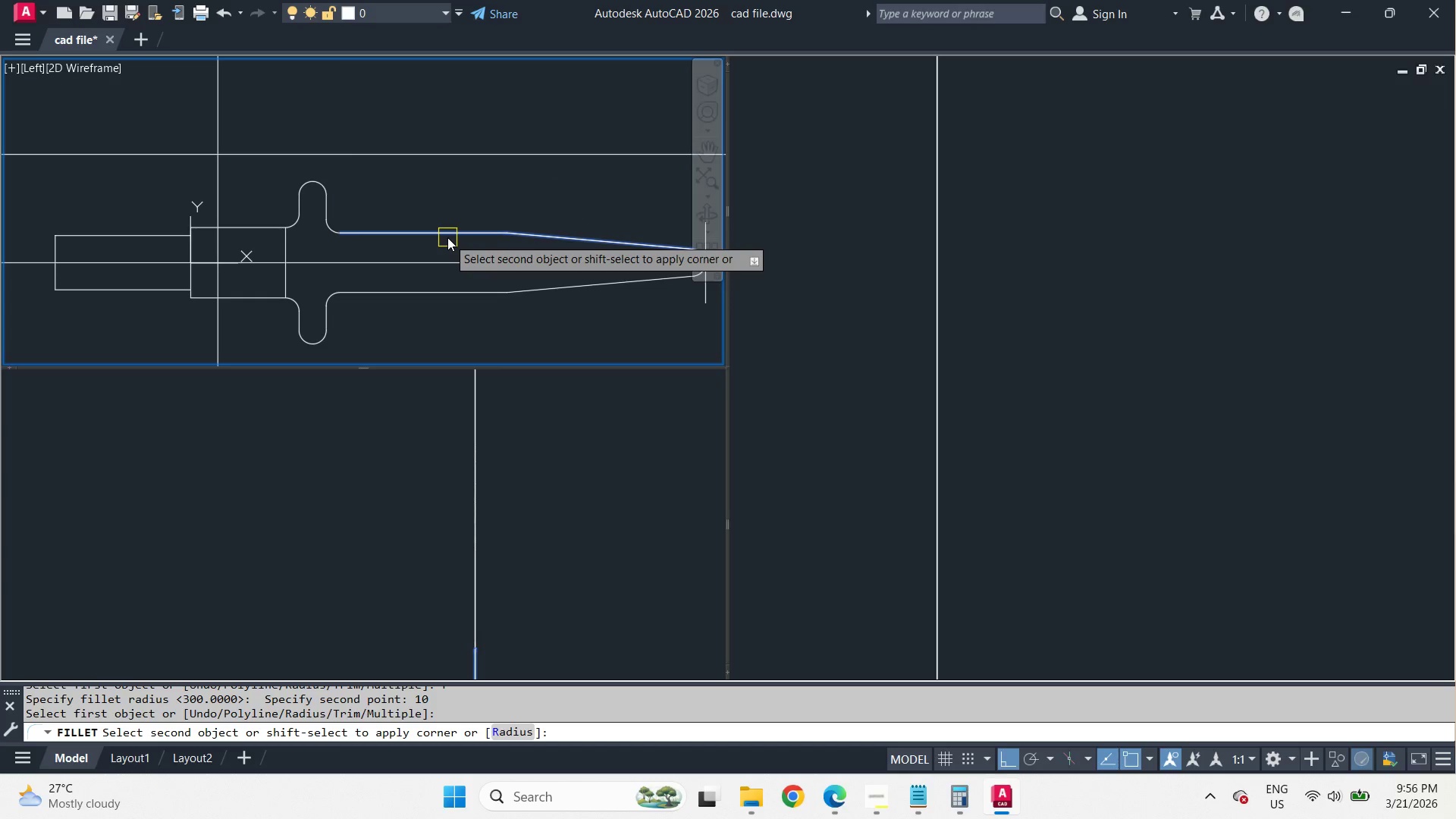 
left_click([447, 237])
 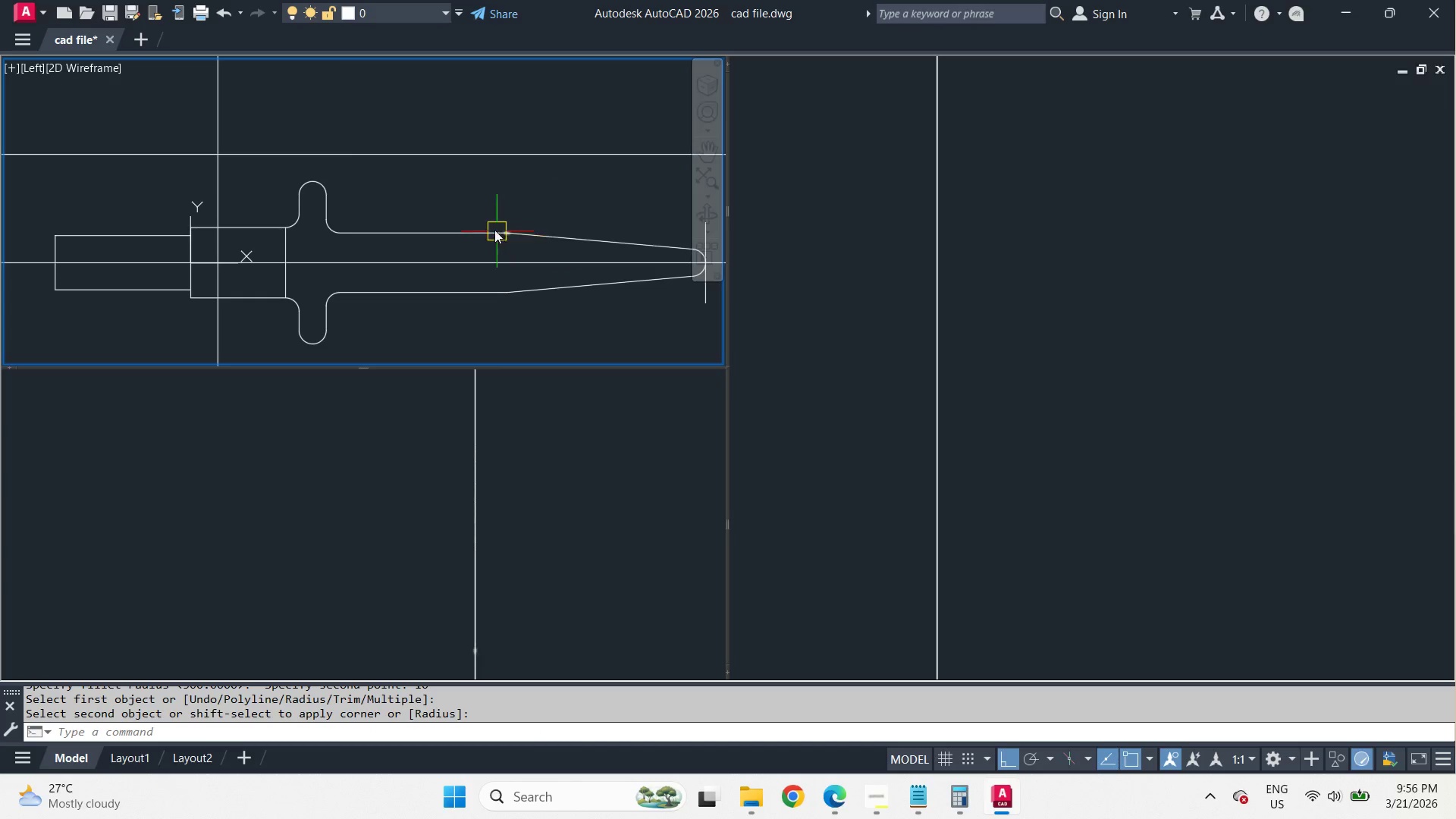 
left_click_drag(start_coordinate=[469, 215], to_coordinate=[505, 239])
 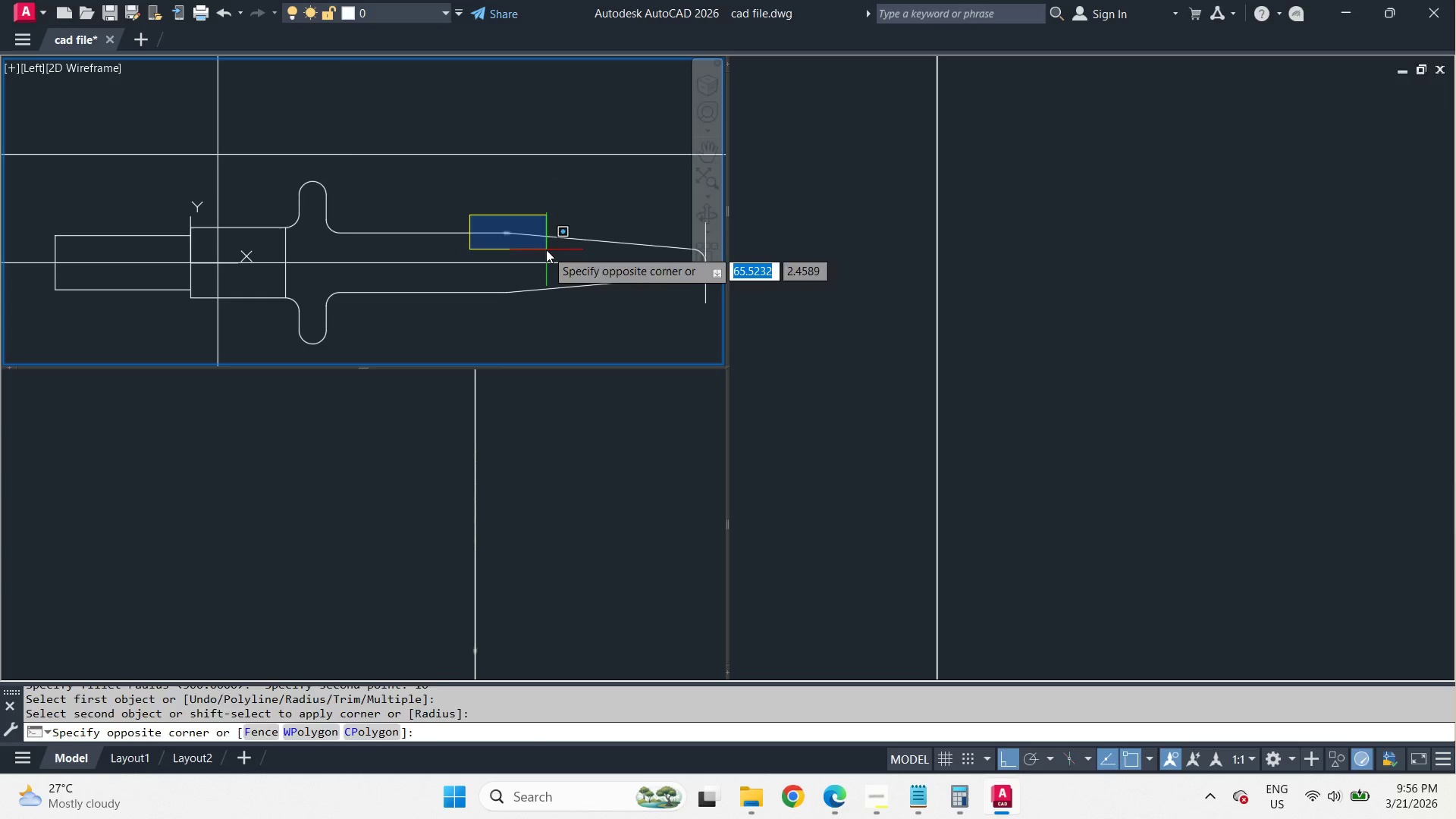 
double_click([546, 249])
 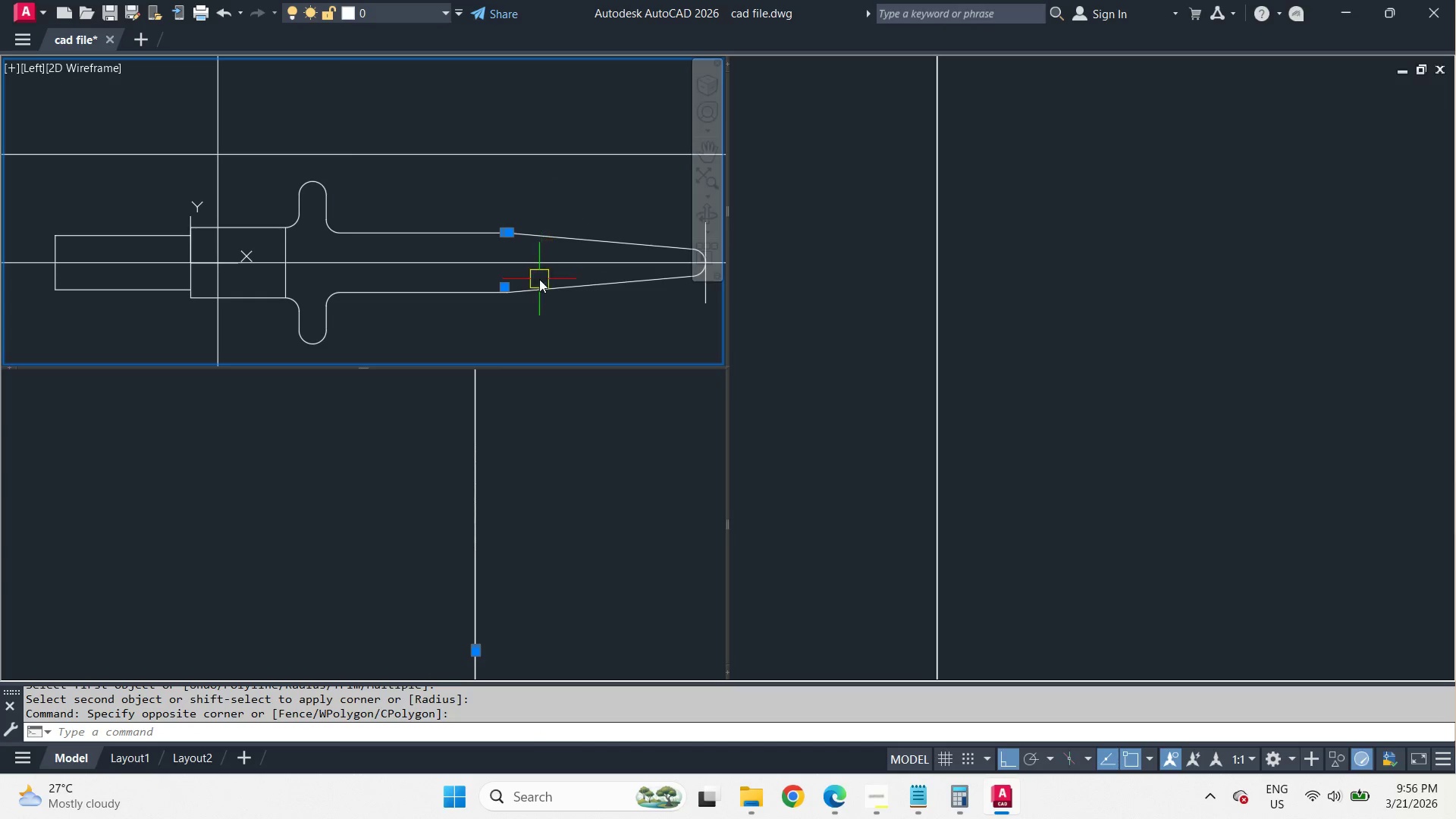 
key(Escape)
 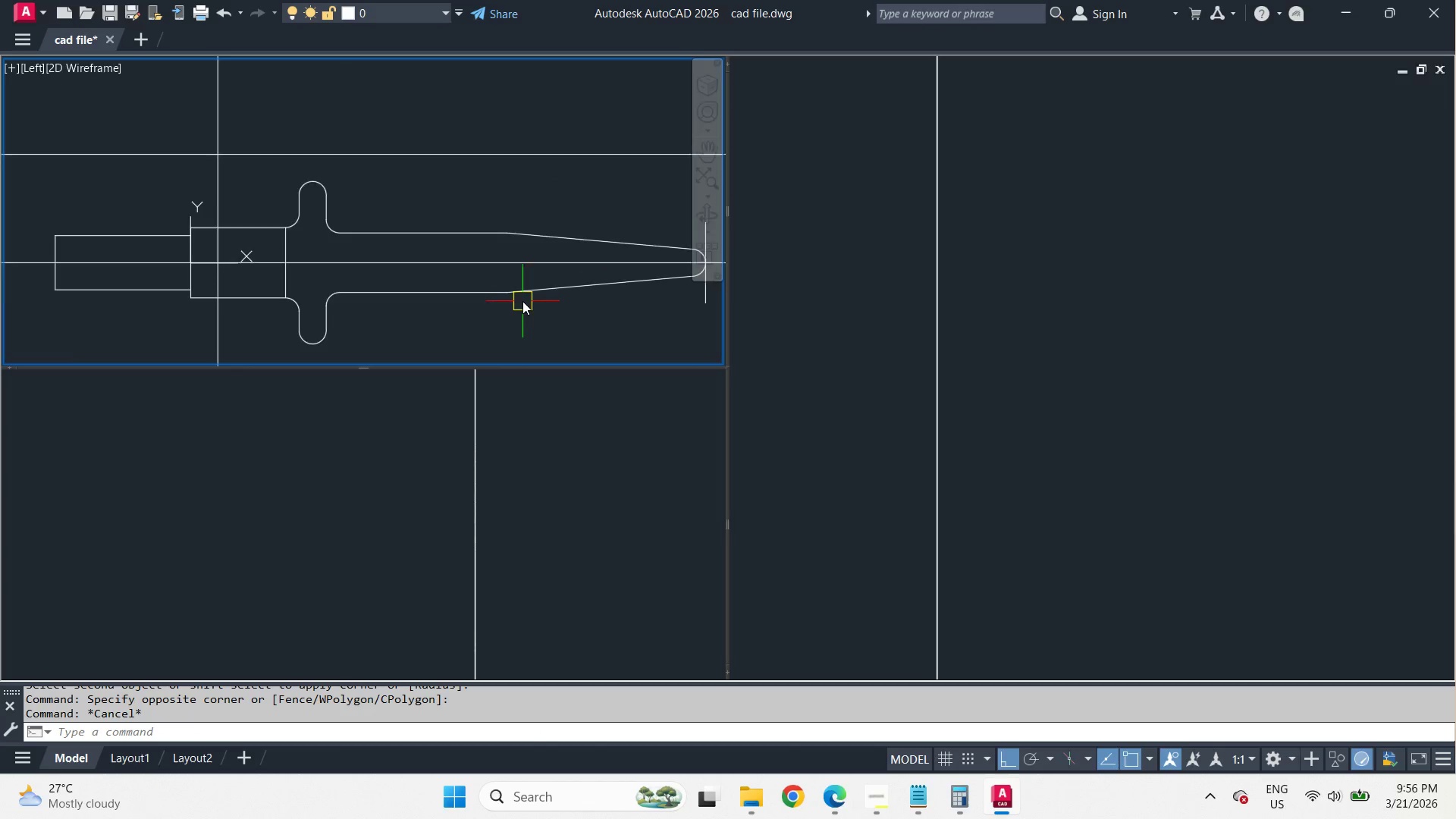 
scroll: coordinate [522, 301], scroll_direction: up, amount: 1.0
 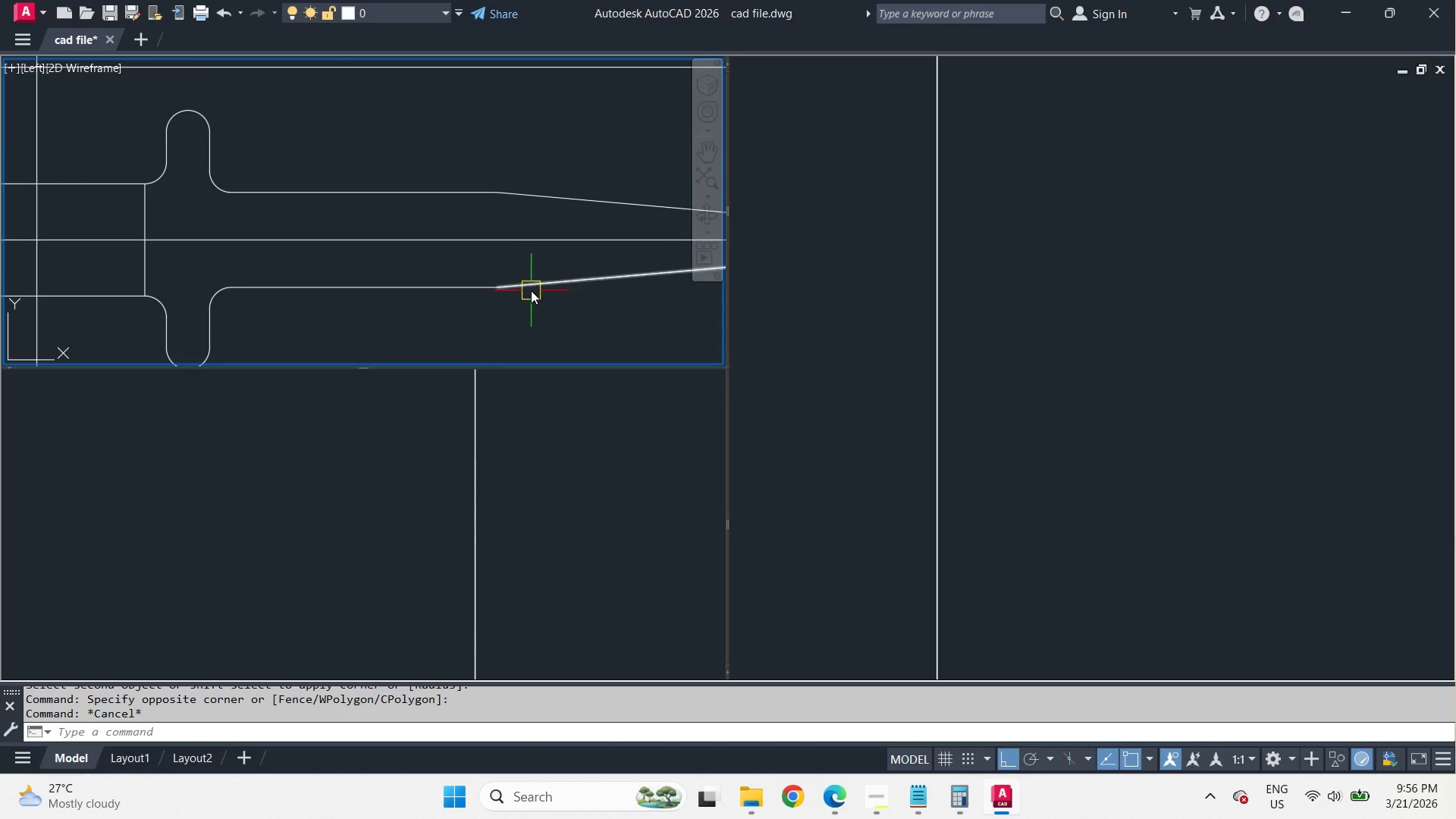 
key(F)
 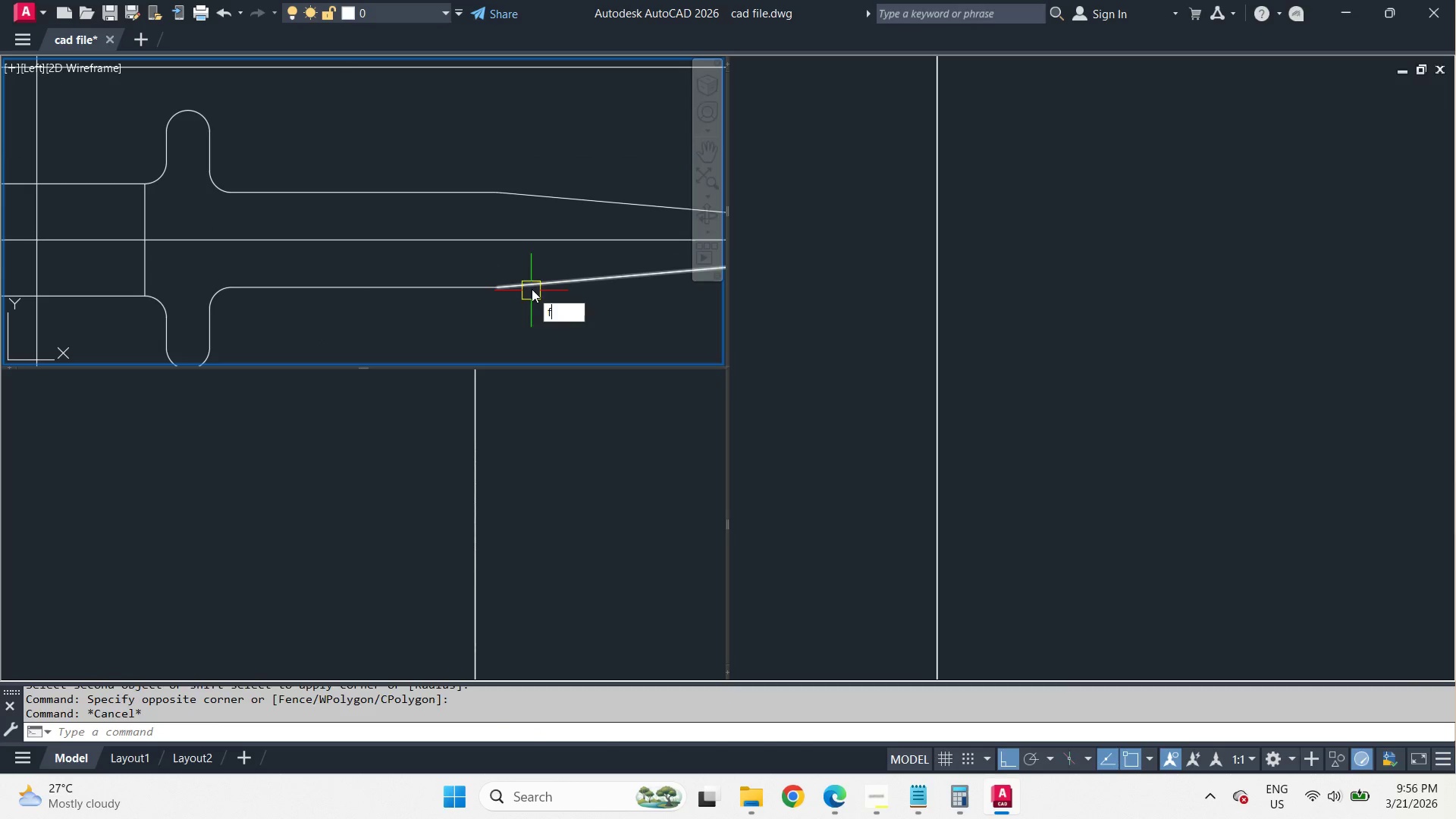 
key(Space)
 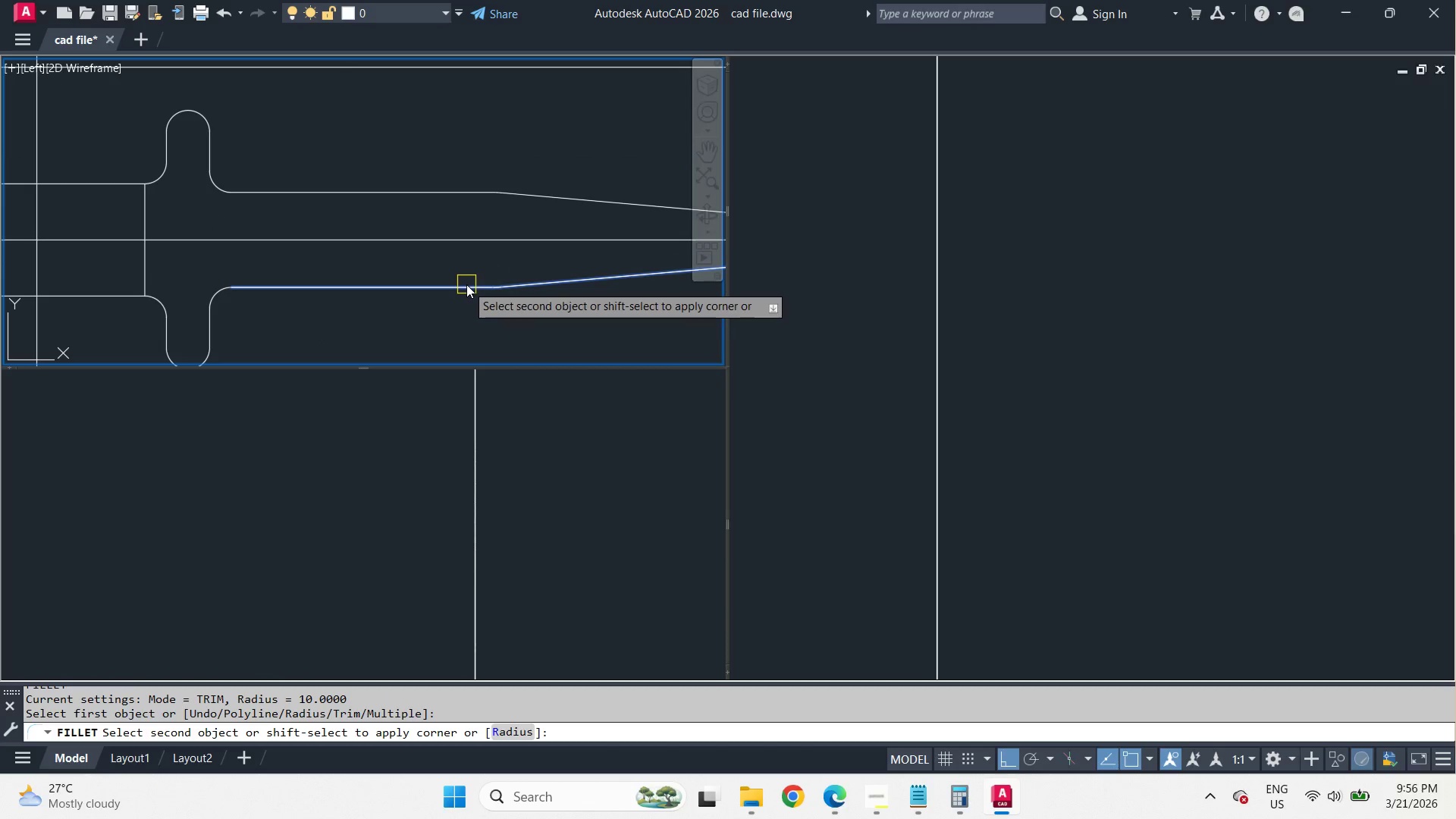 
left_click([466, 284])
 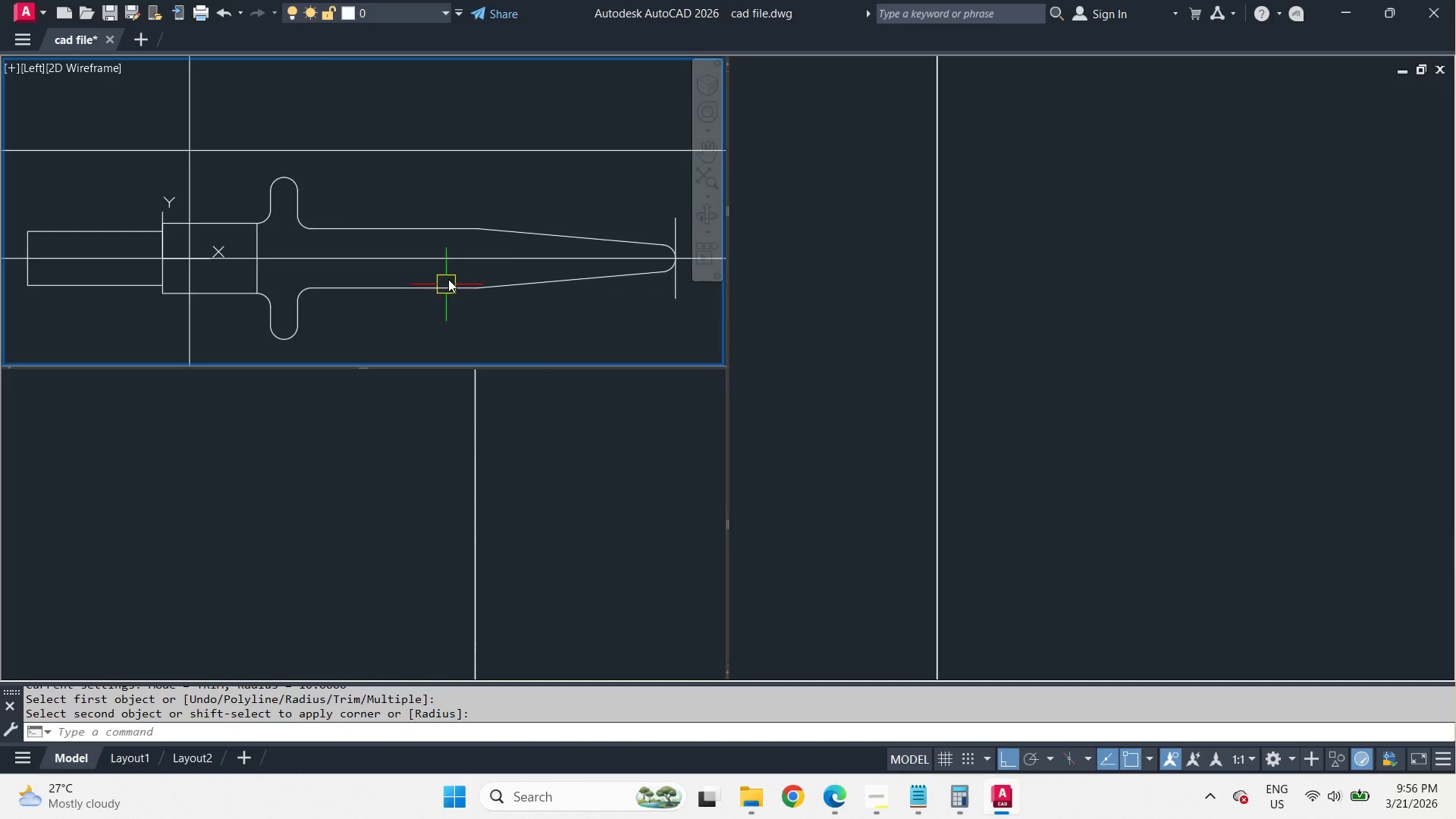 
scroll: coordinate [448, 279], scroll_direction: down, amount: 2.0
 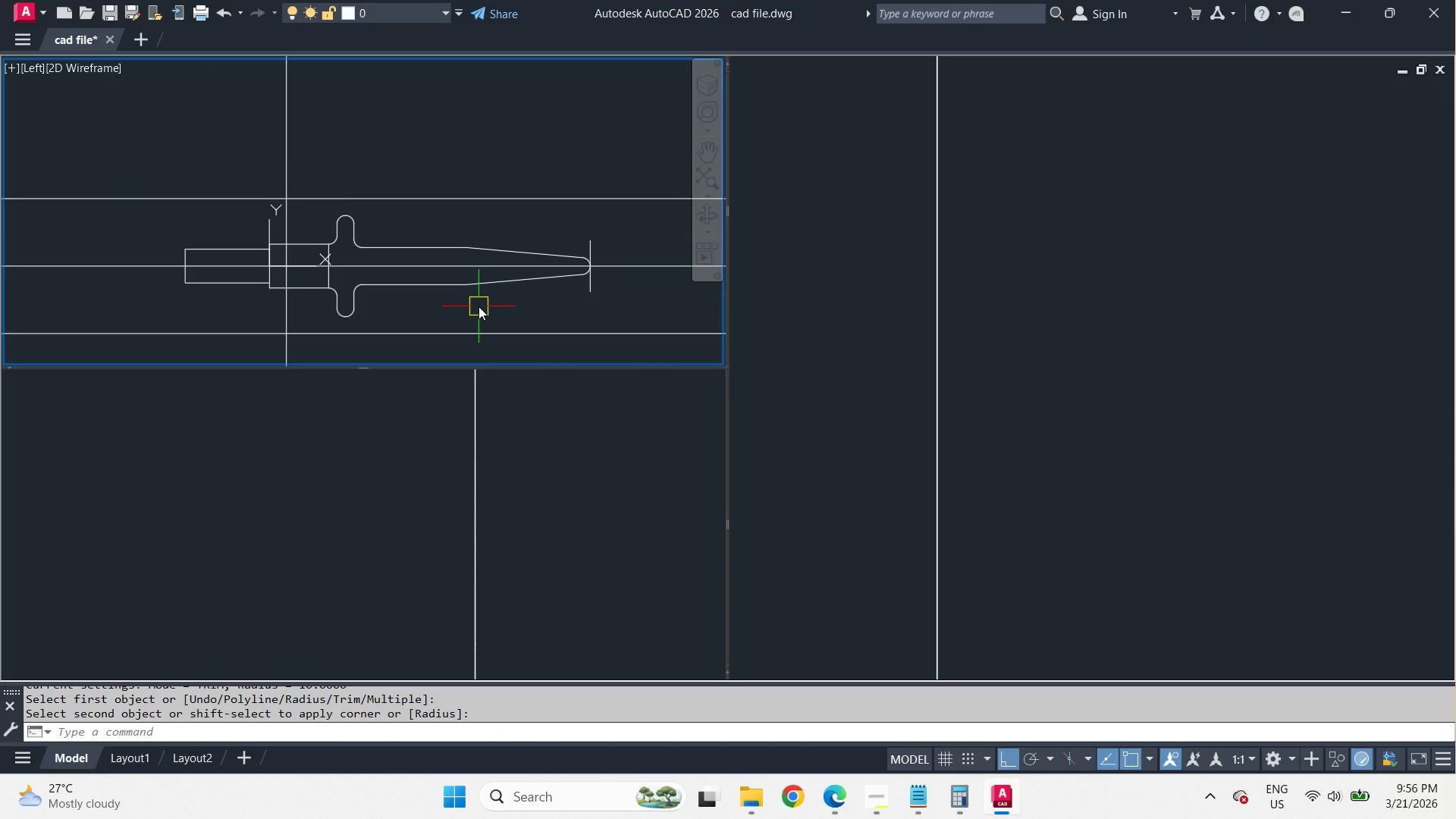 
scroll: coordinate [479, 306], scroll_direction: up, amount: 2.0
 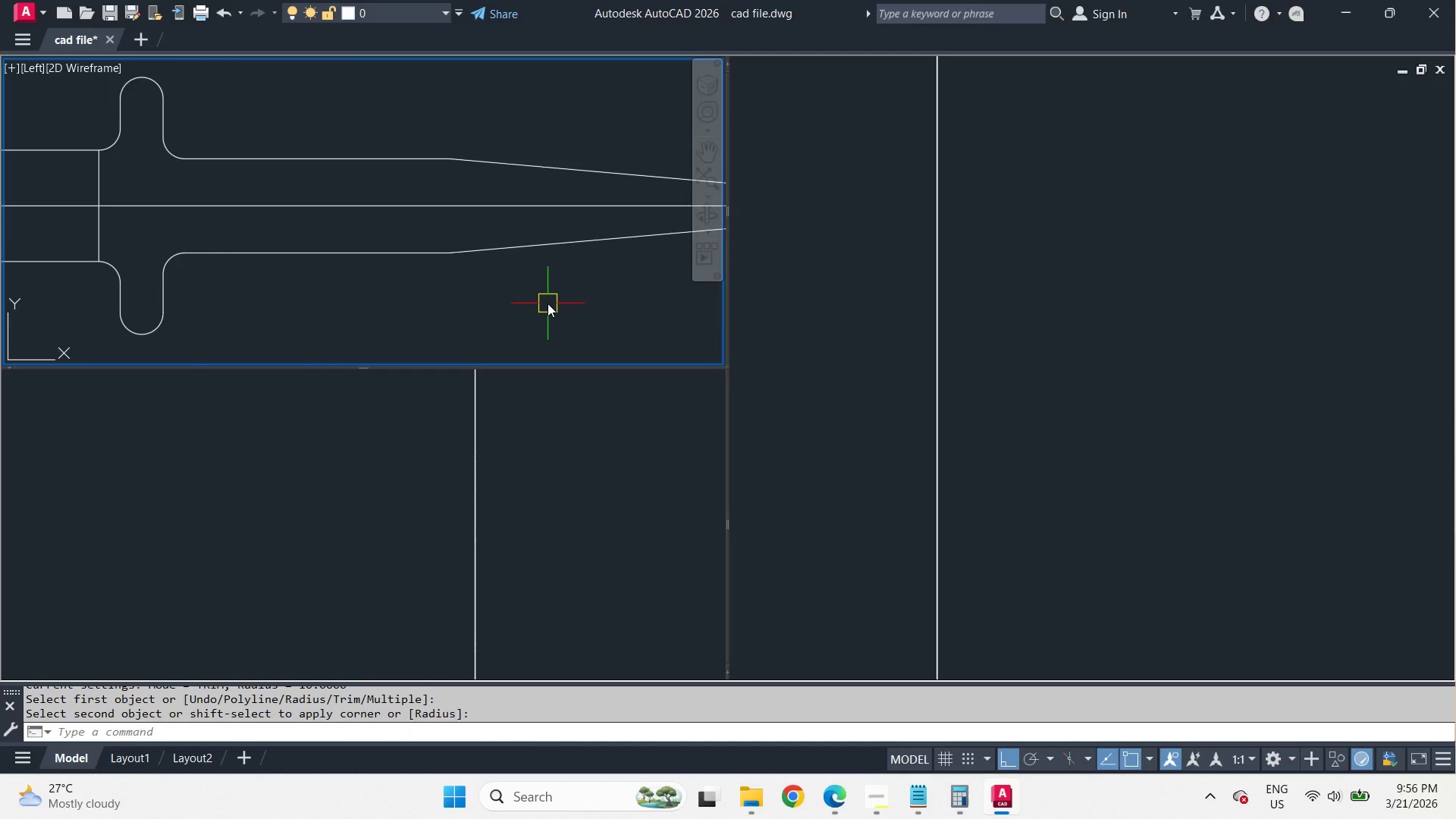 
scroll: coordinate [548, 303], scroll_direction: down, amount: 1.0
 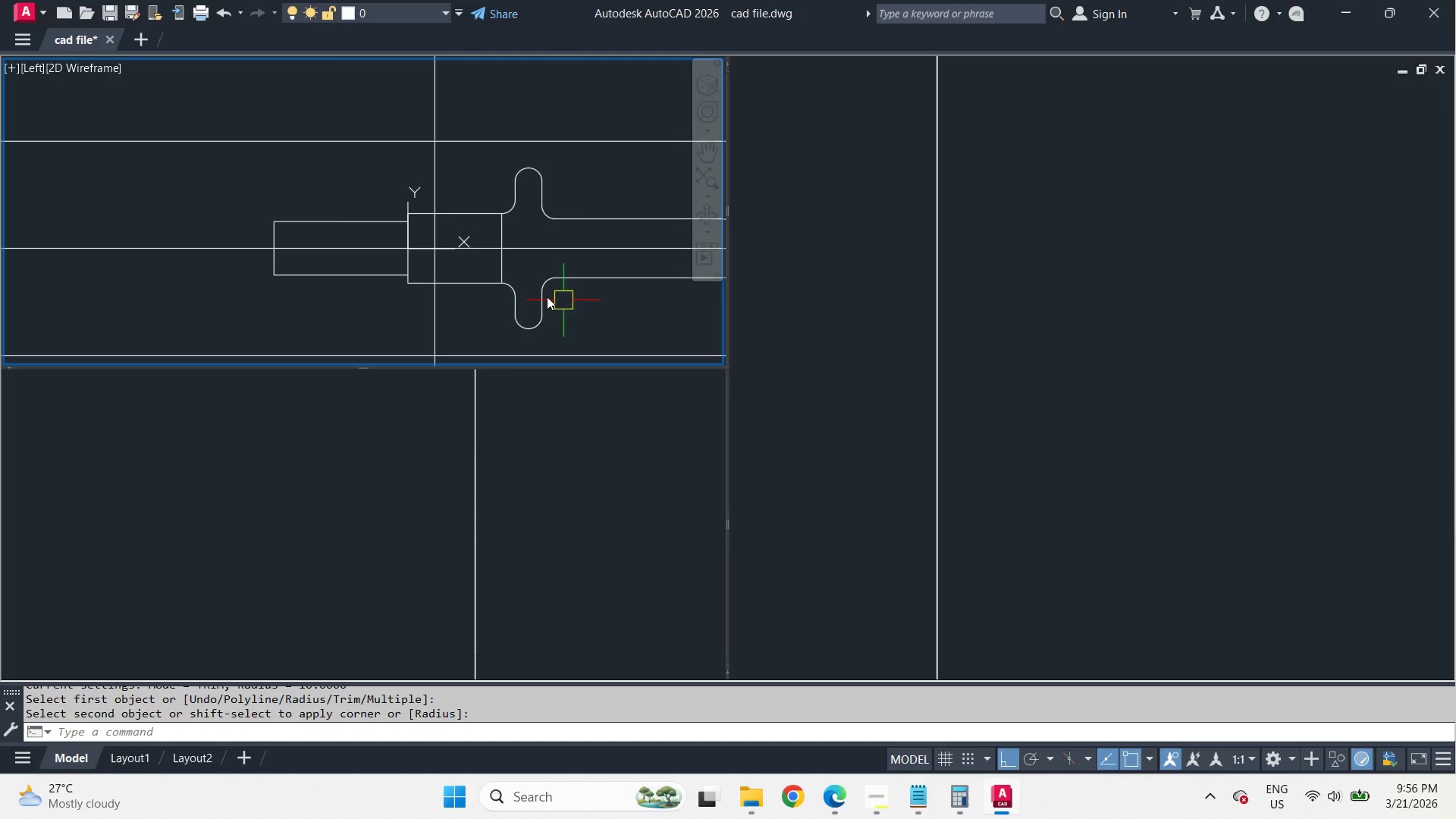 
scroll: coordinate [444, 237], scroll_direction: up, amount: 2.0
 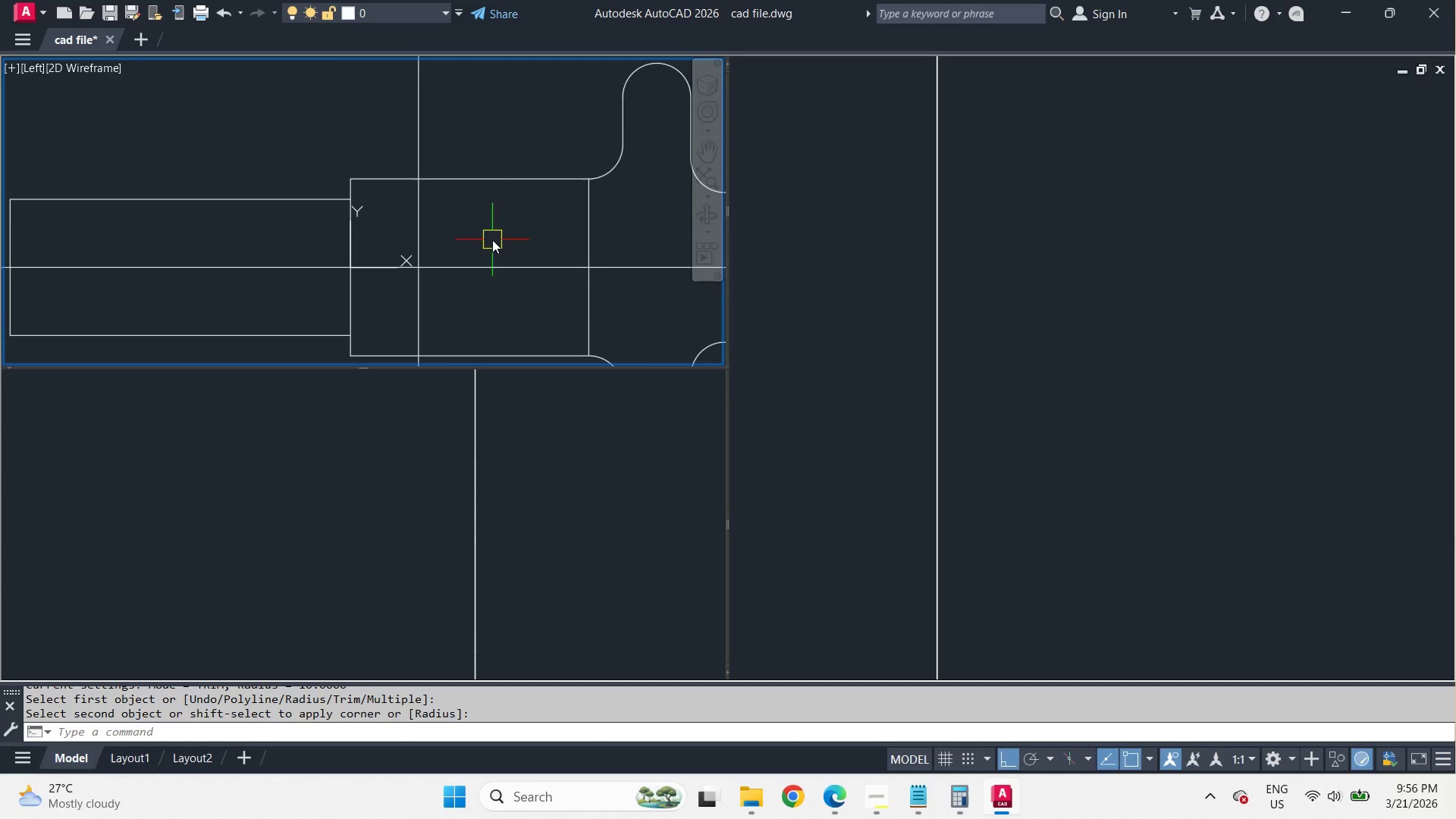 
scroll: coordinate [507, 237], scroll_direction: down, amount: 2.0
 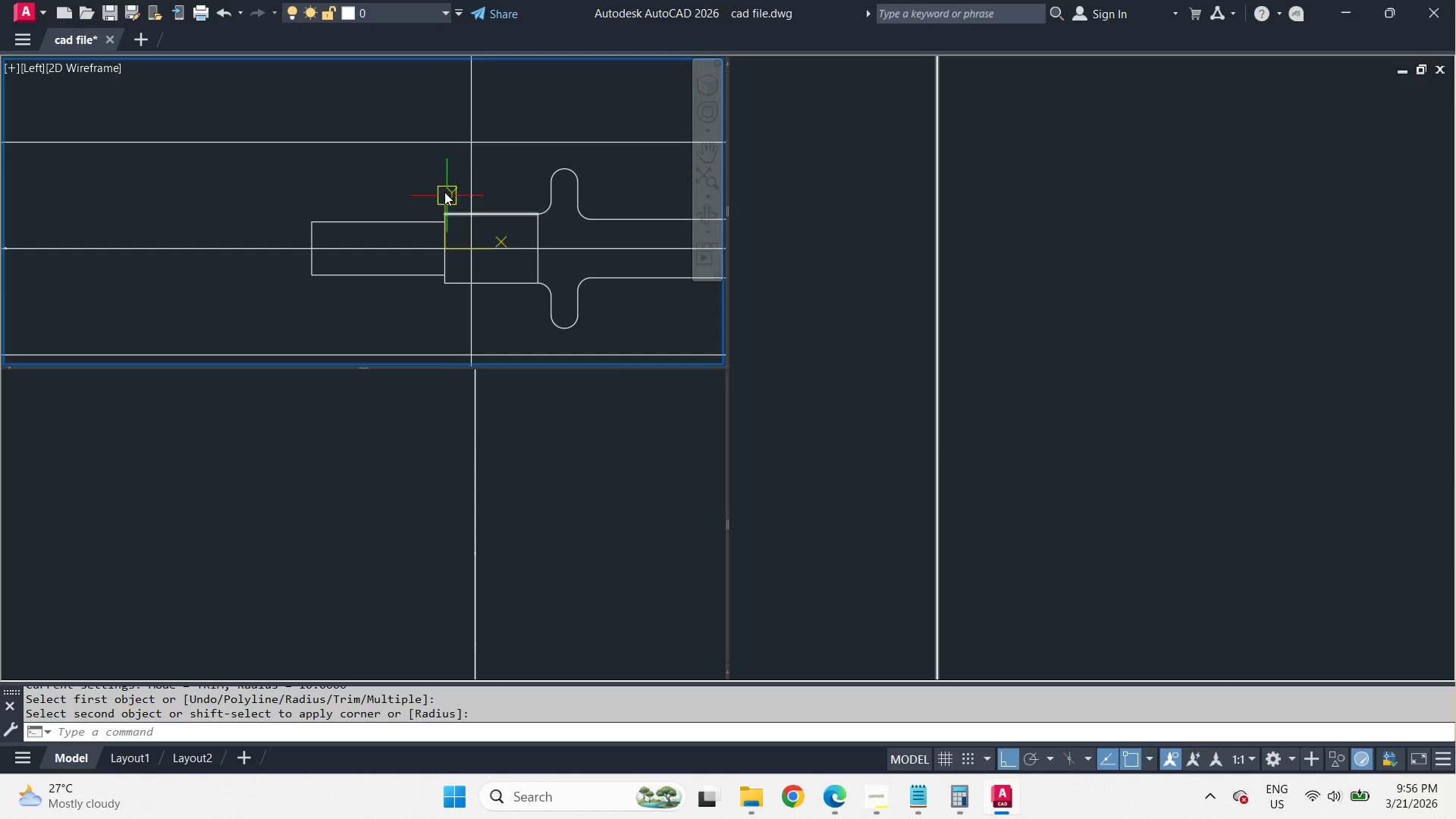 
scroll: coordinate [440, 187], scroll_direction: up, amount: 1.0
 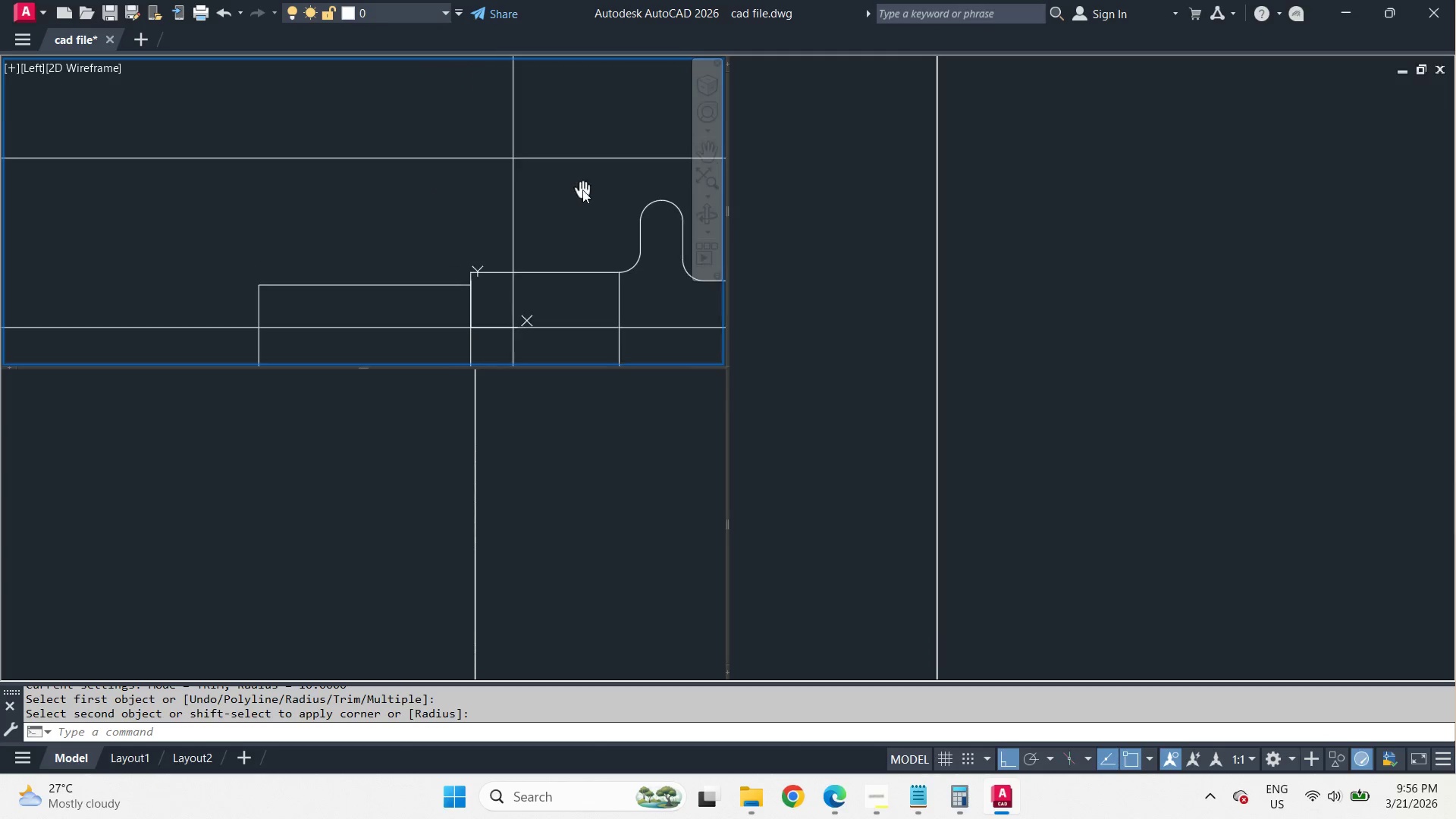 
key(O)
 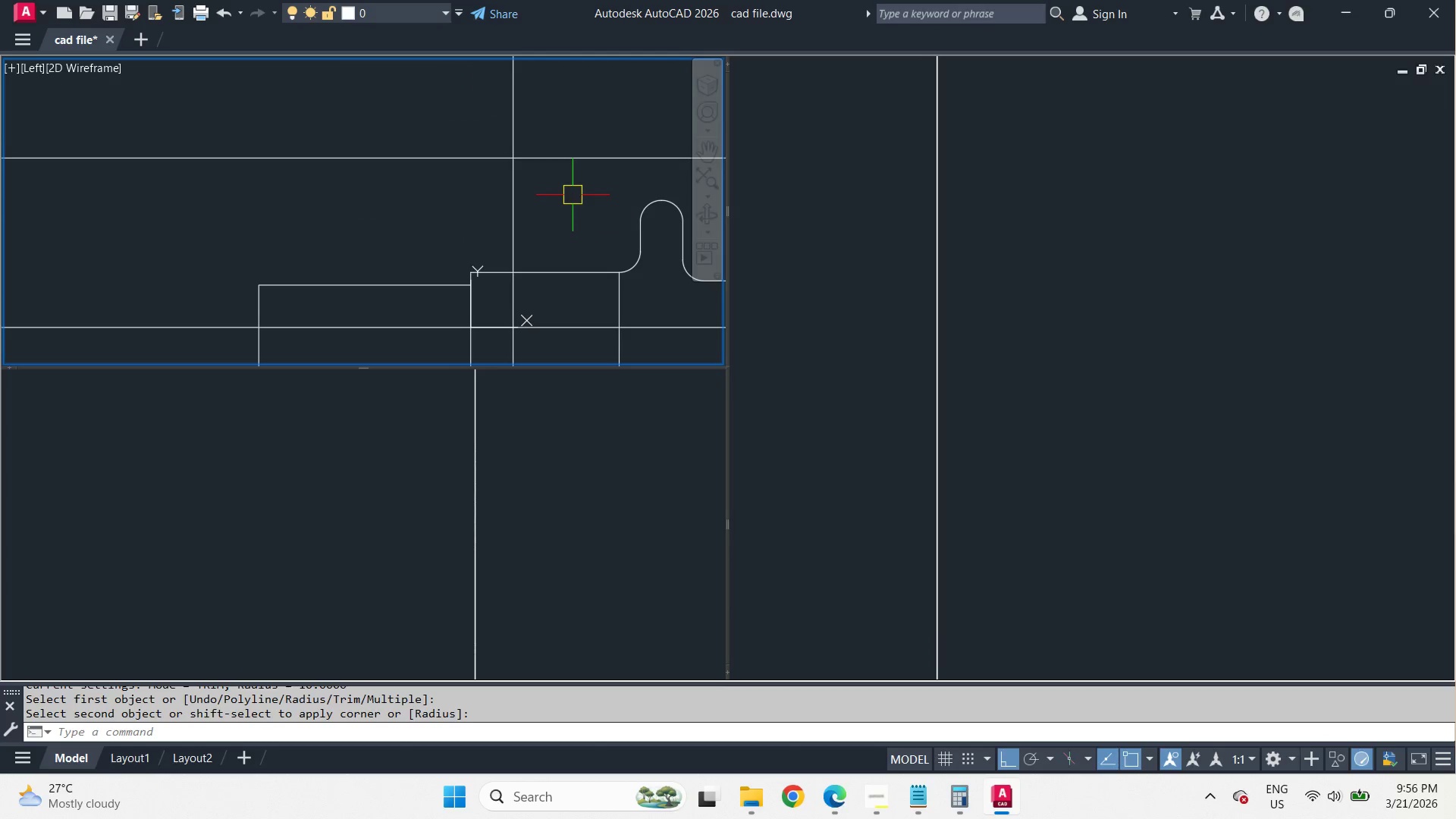 
key(Space)
 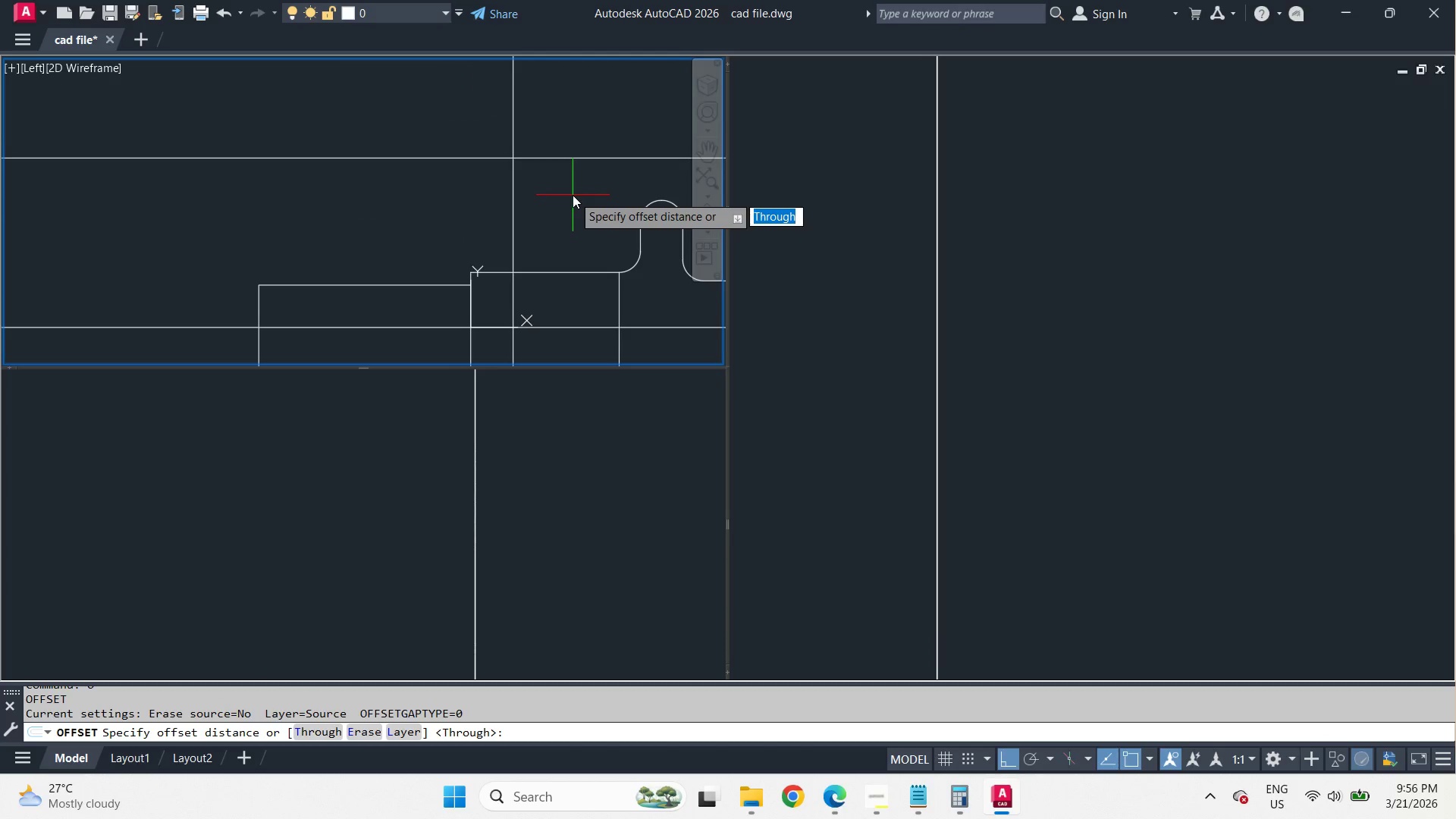 
key(T)
 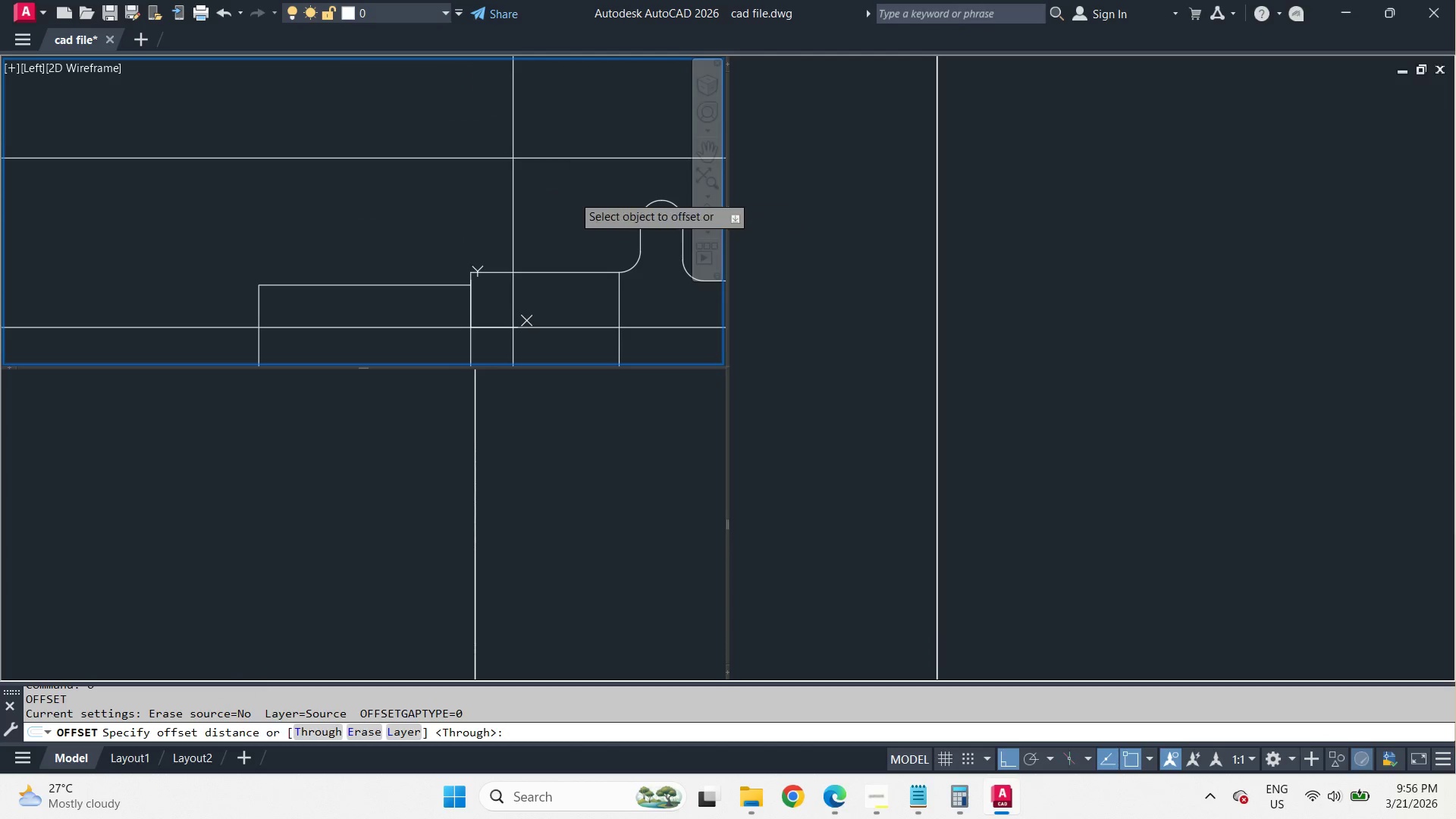 
key(Space)
 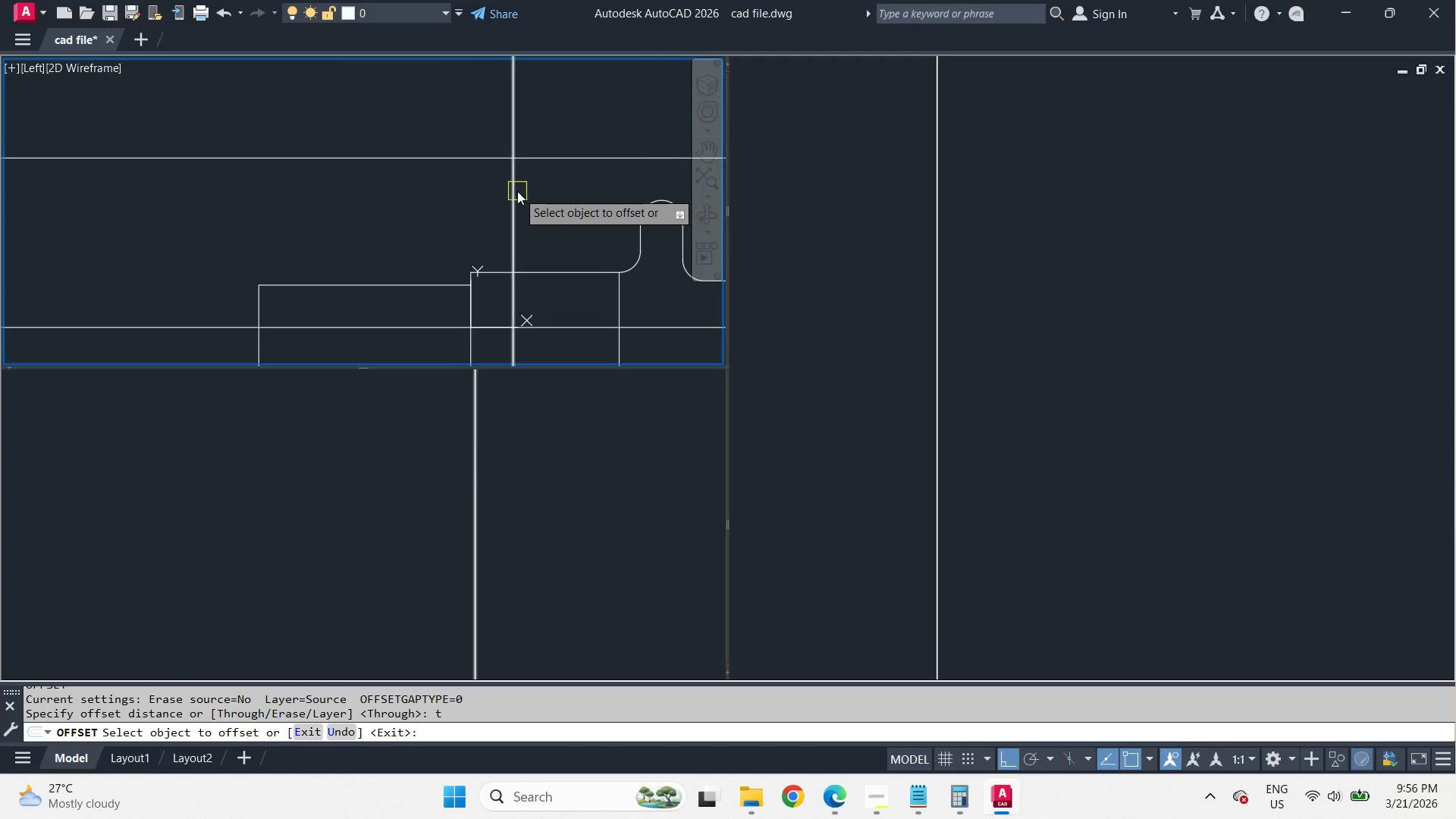 
left_click([516, 191])
 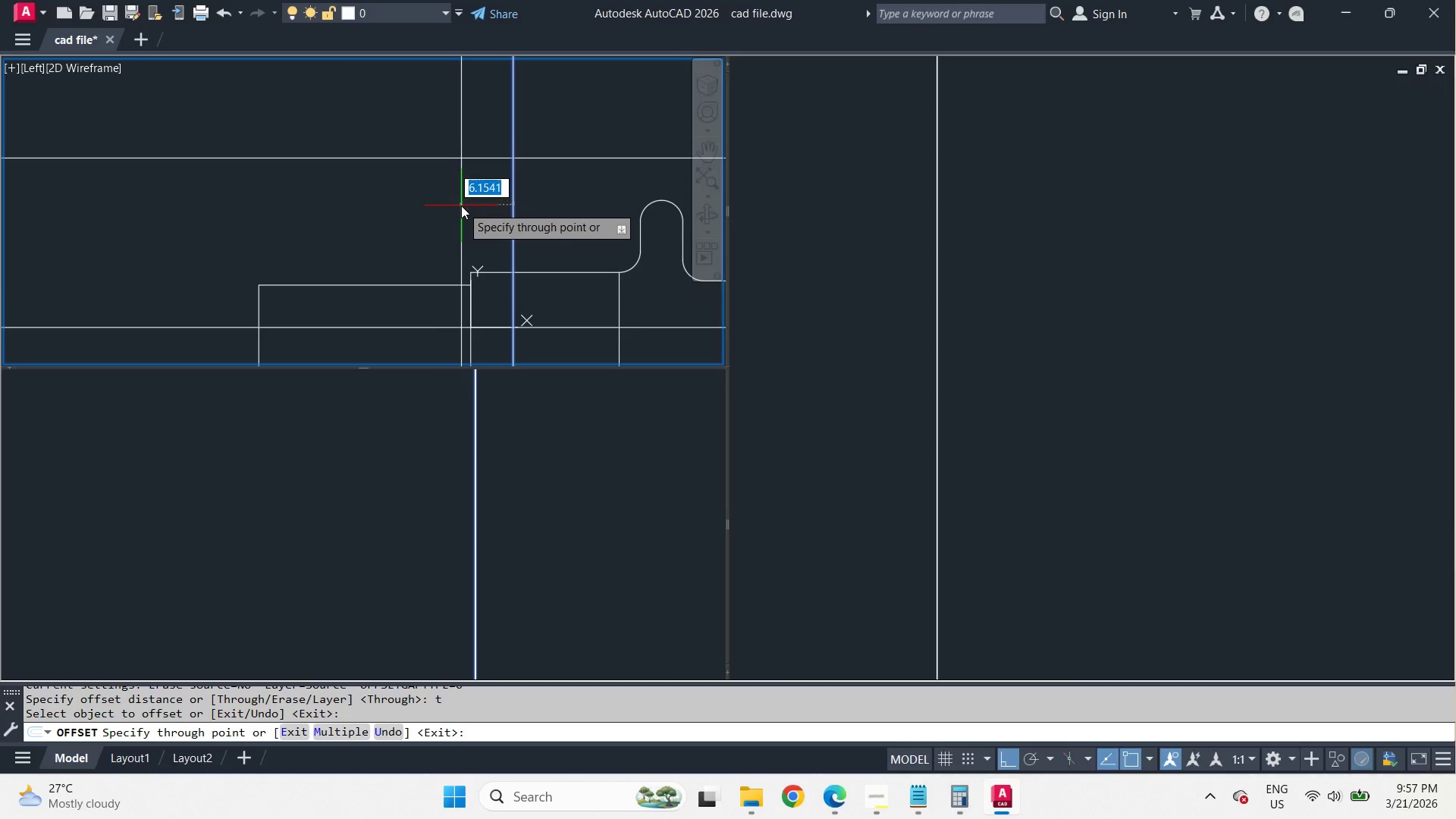 
wait(28.22)
 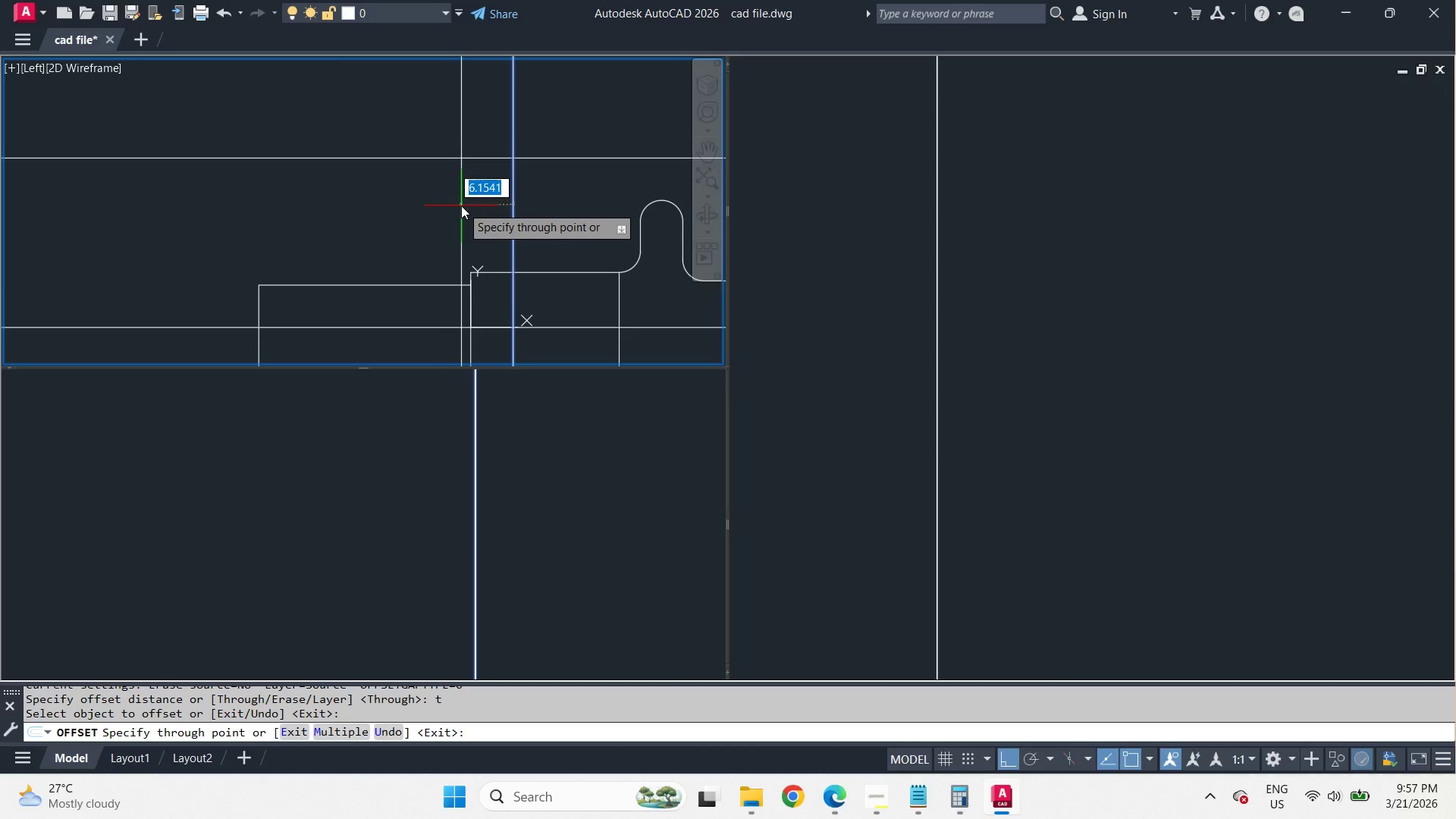 
scroll: coordinate [461, 206], scroll_direction: down, amount: 2.0
 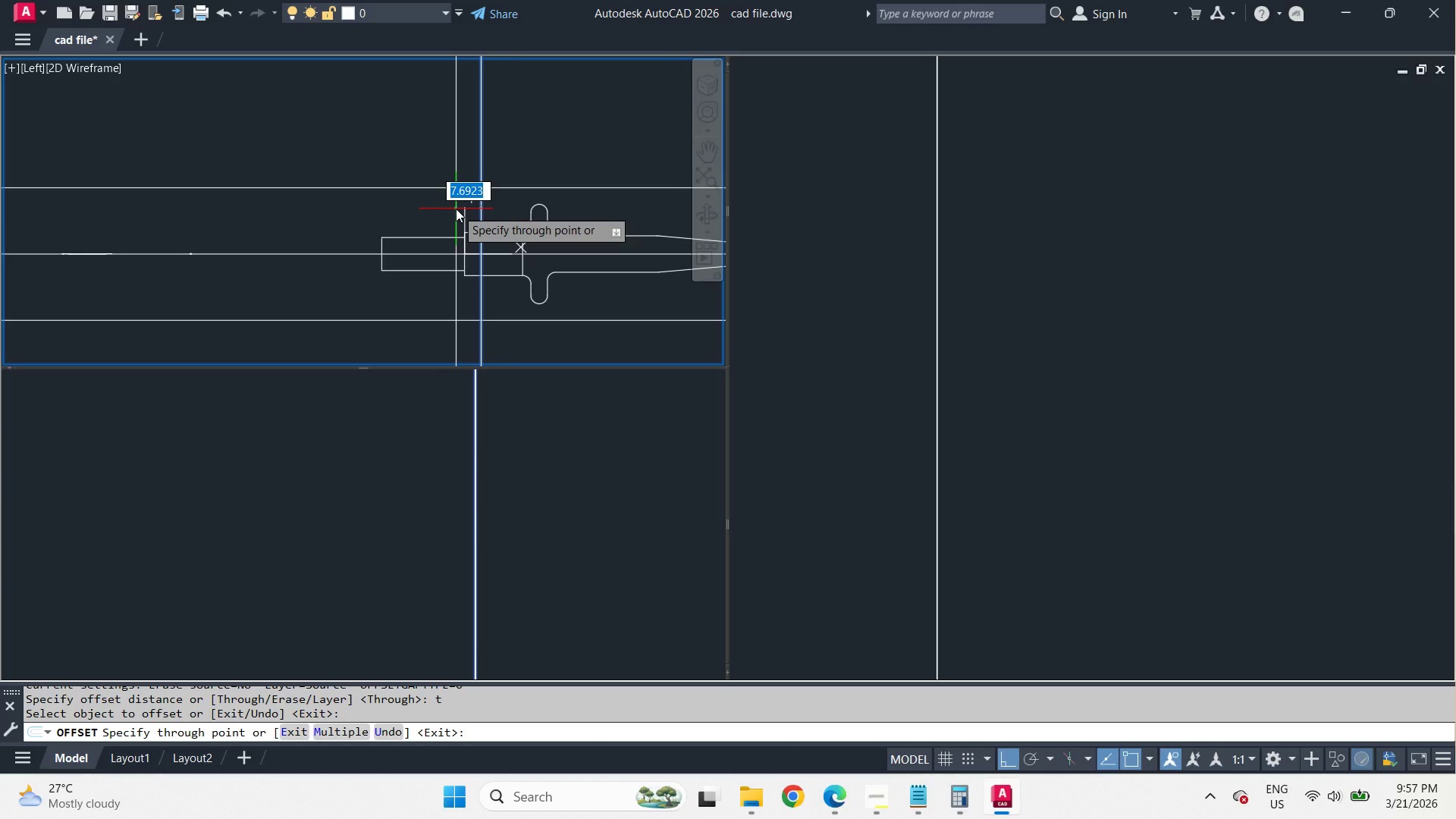 
scroll: coordinate [456, 209], scroll_direction: up, amount: 1.0
 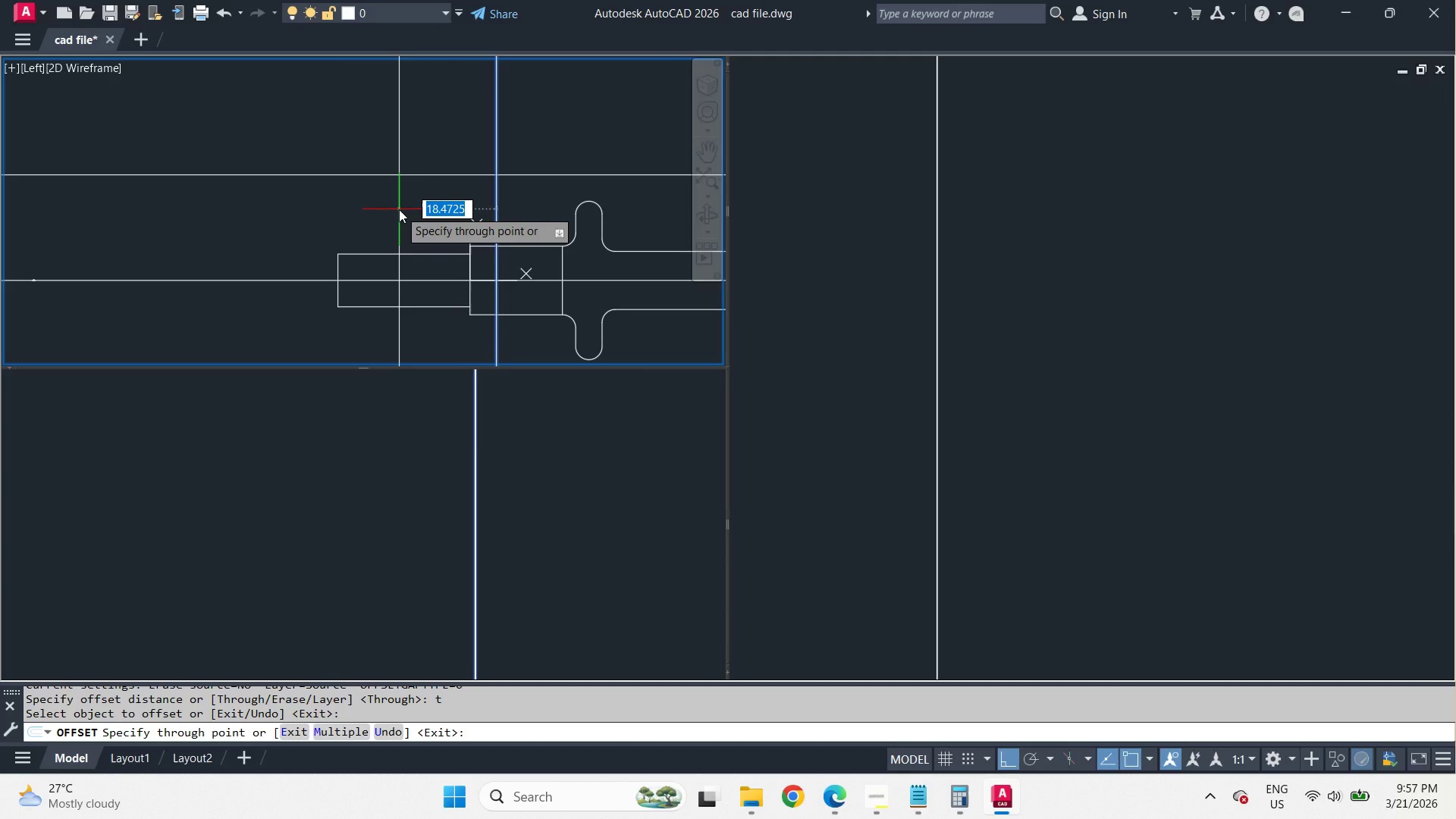 
wait(22.35)
 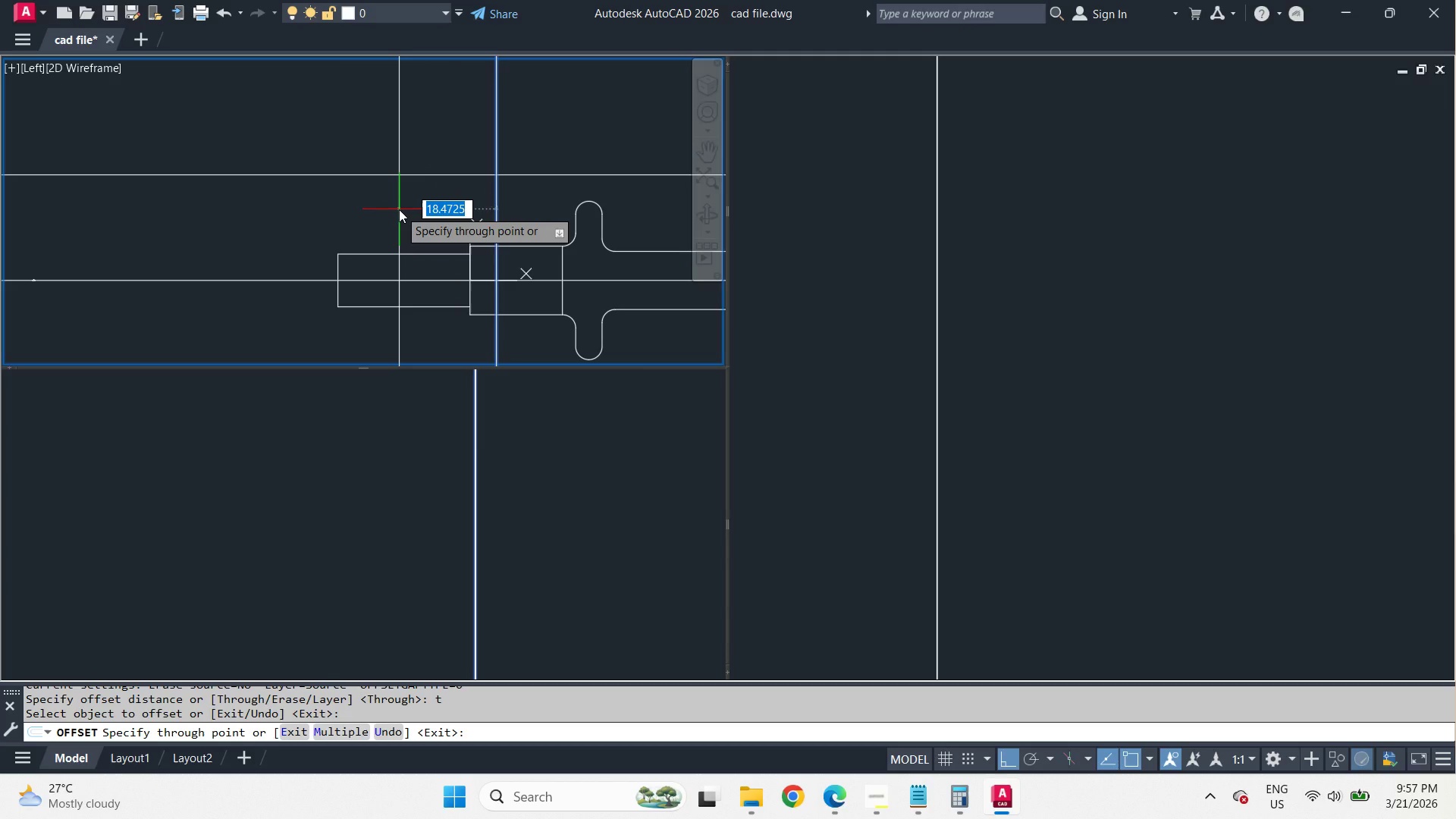 
left_click([334, 259])
 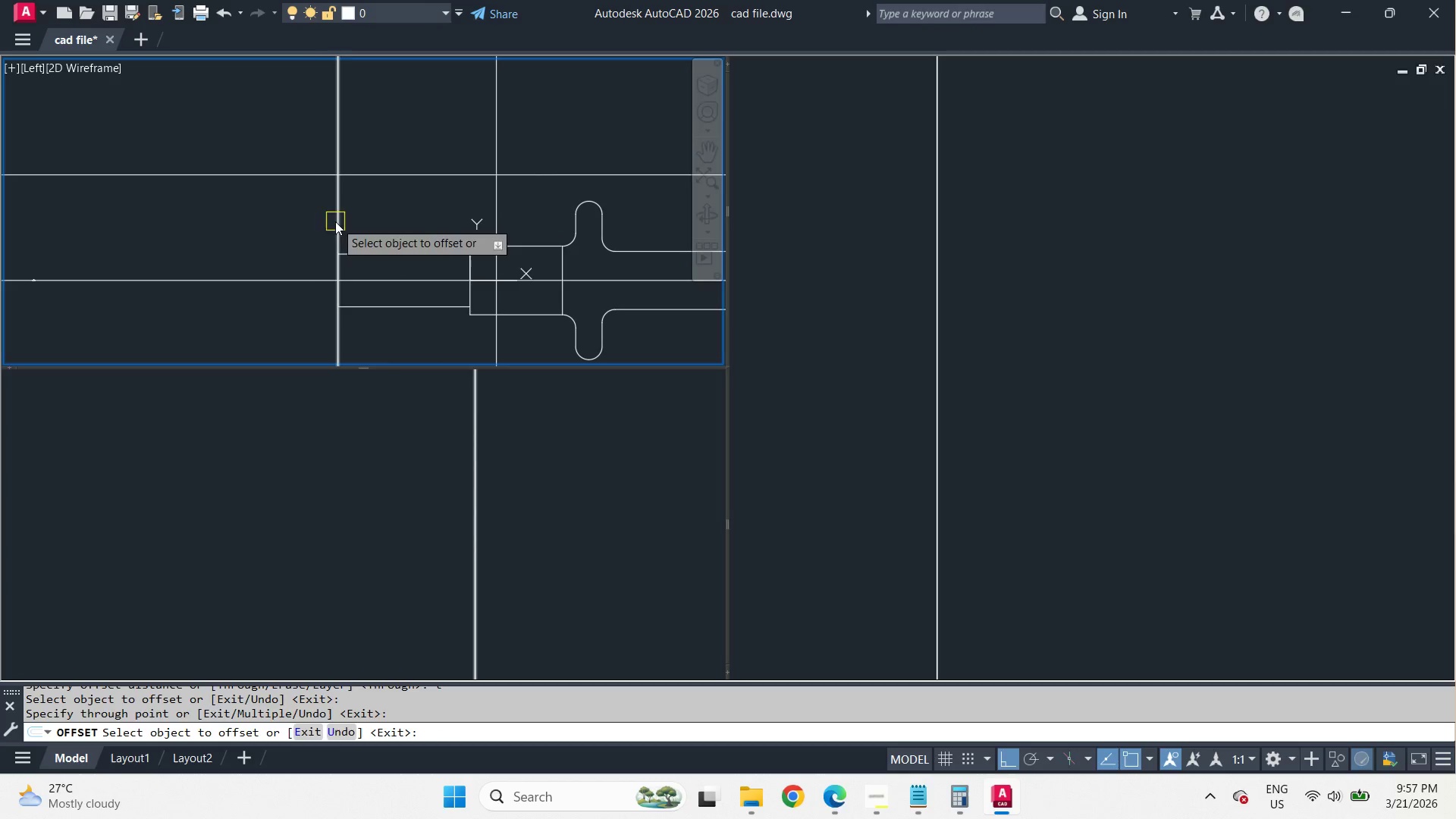 
left_click_drag(start_coordinate=[335, 221], to_coordinate=[318, 224])
 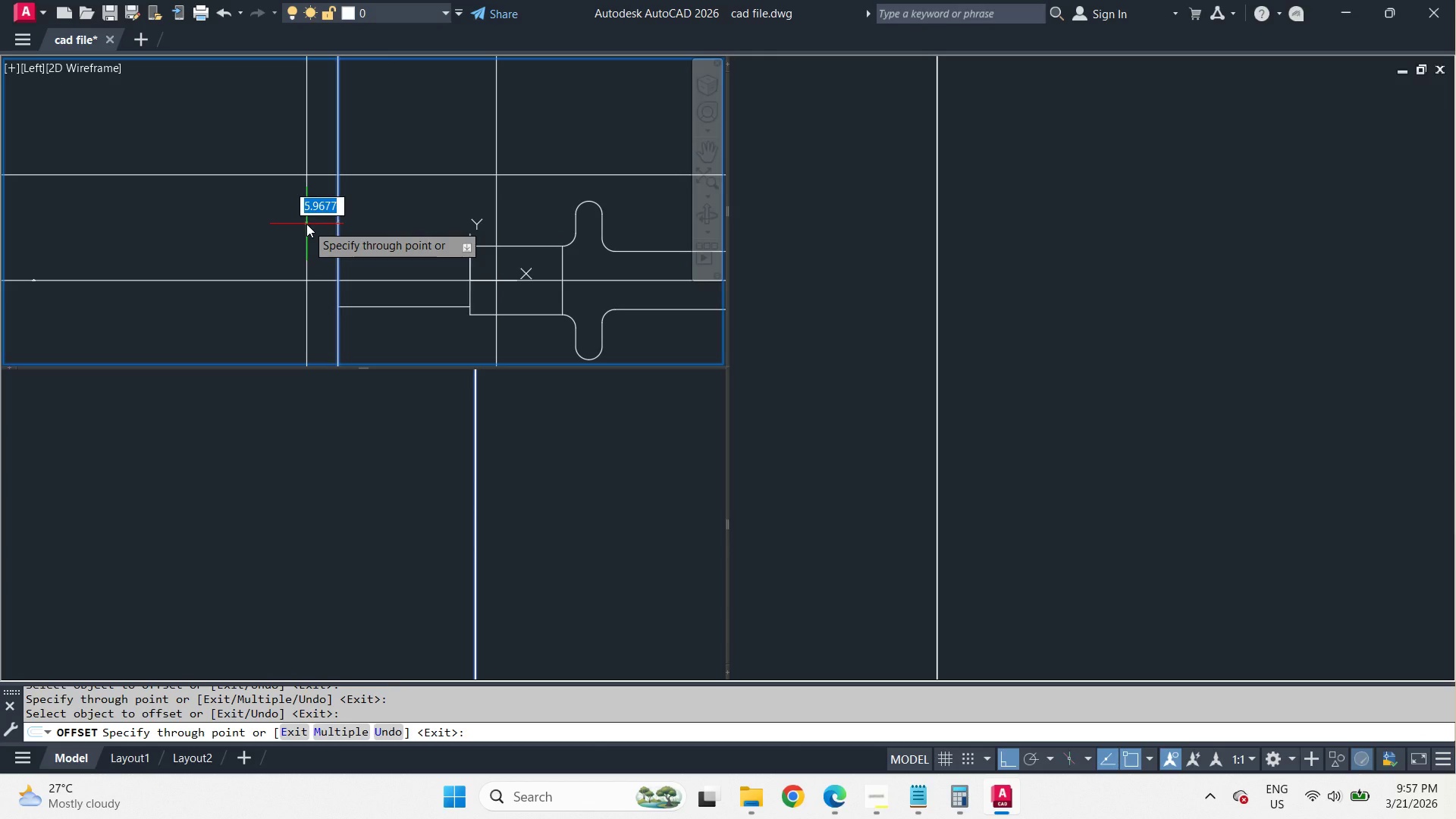 
key(Numpad5)
 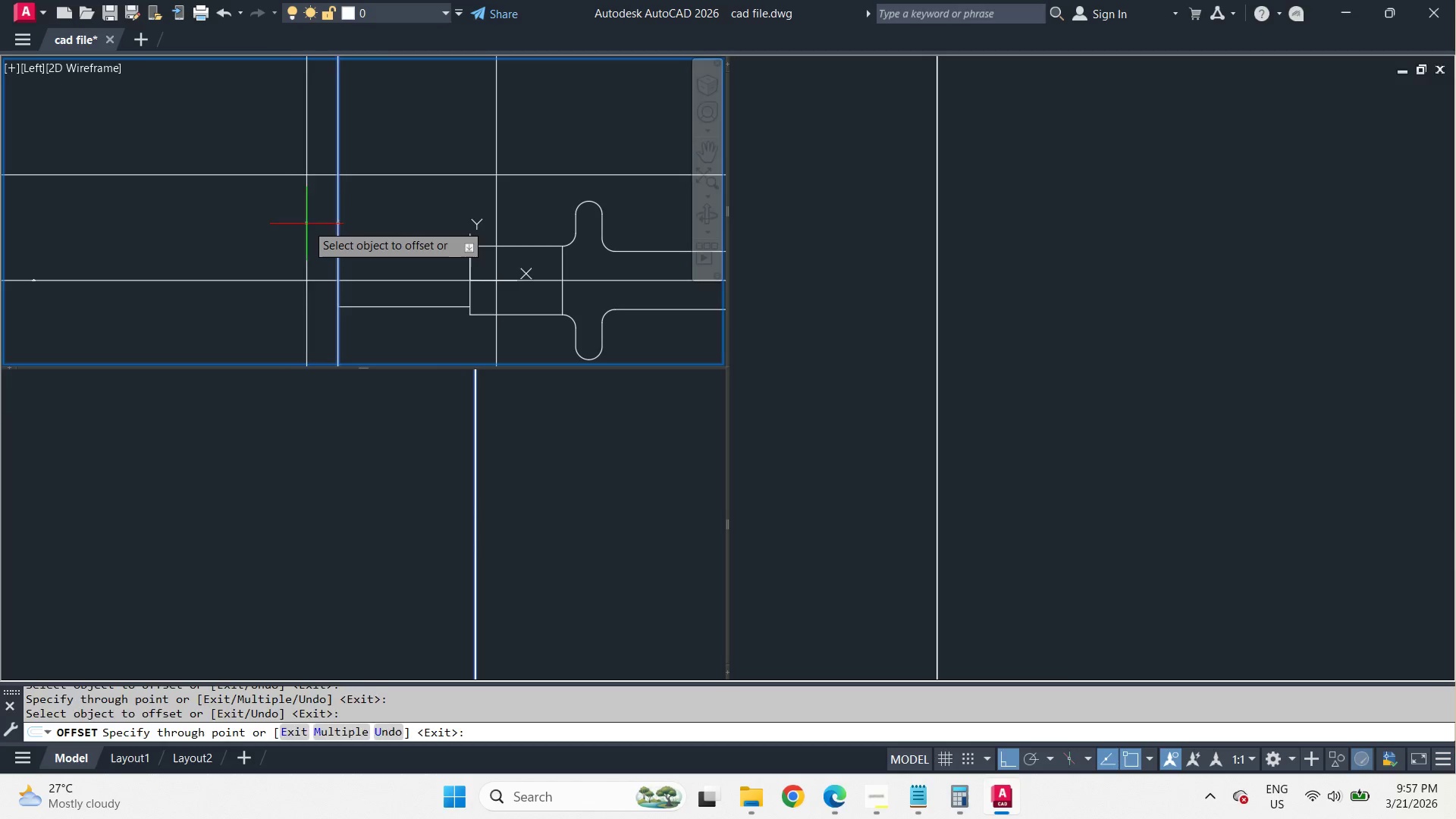 
key(Space)
 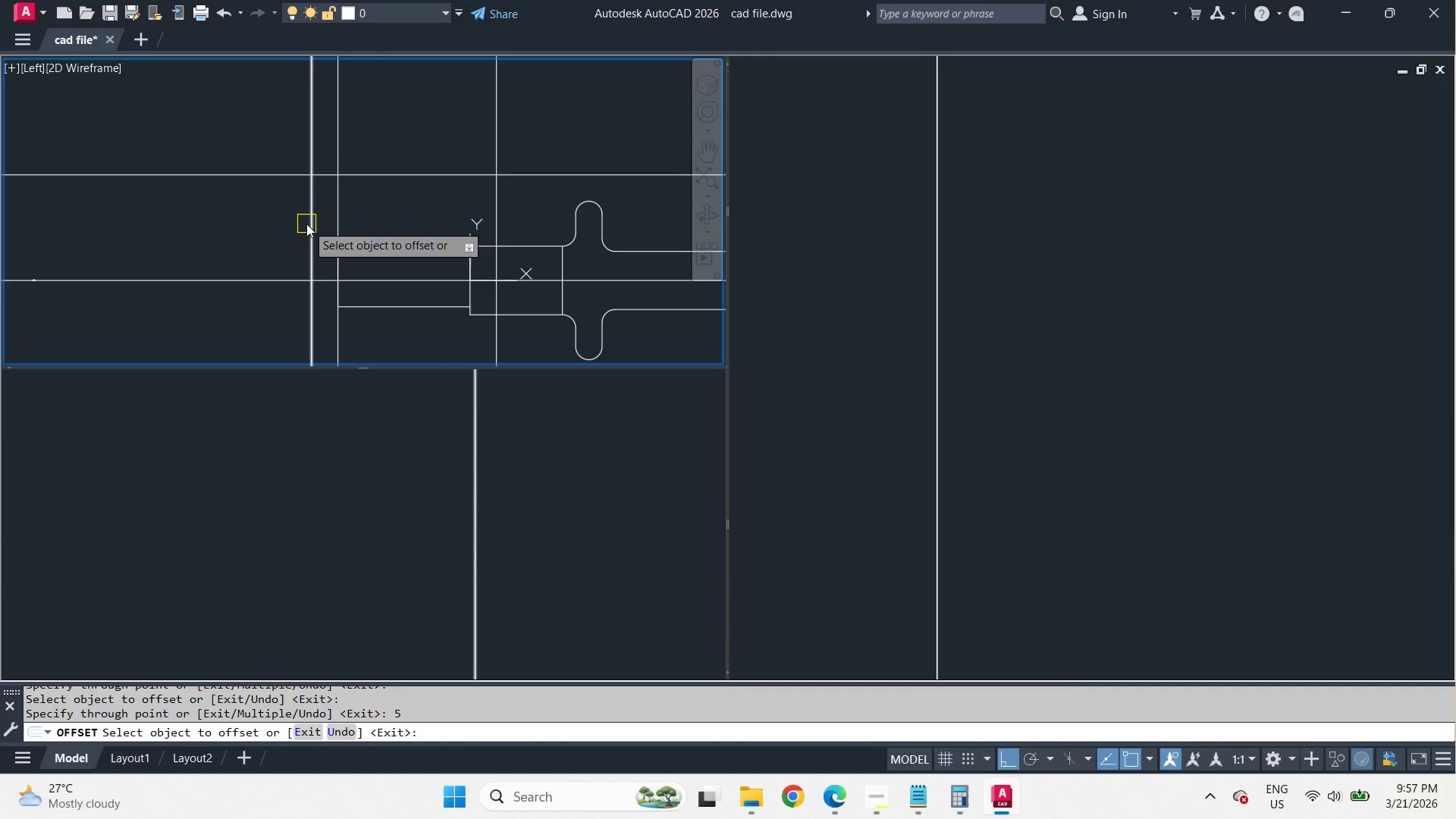 
key(Space)
 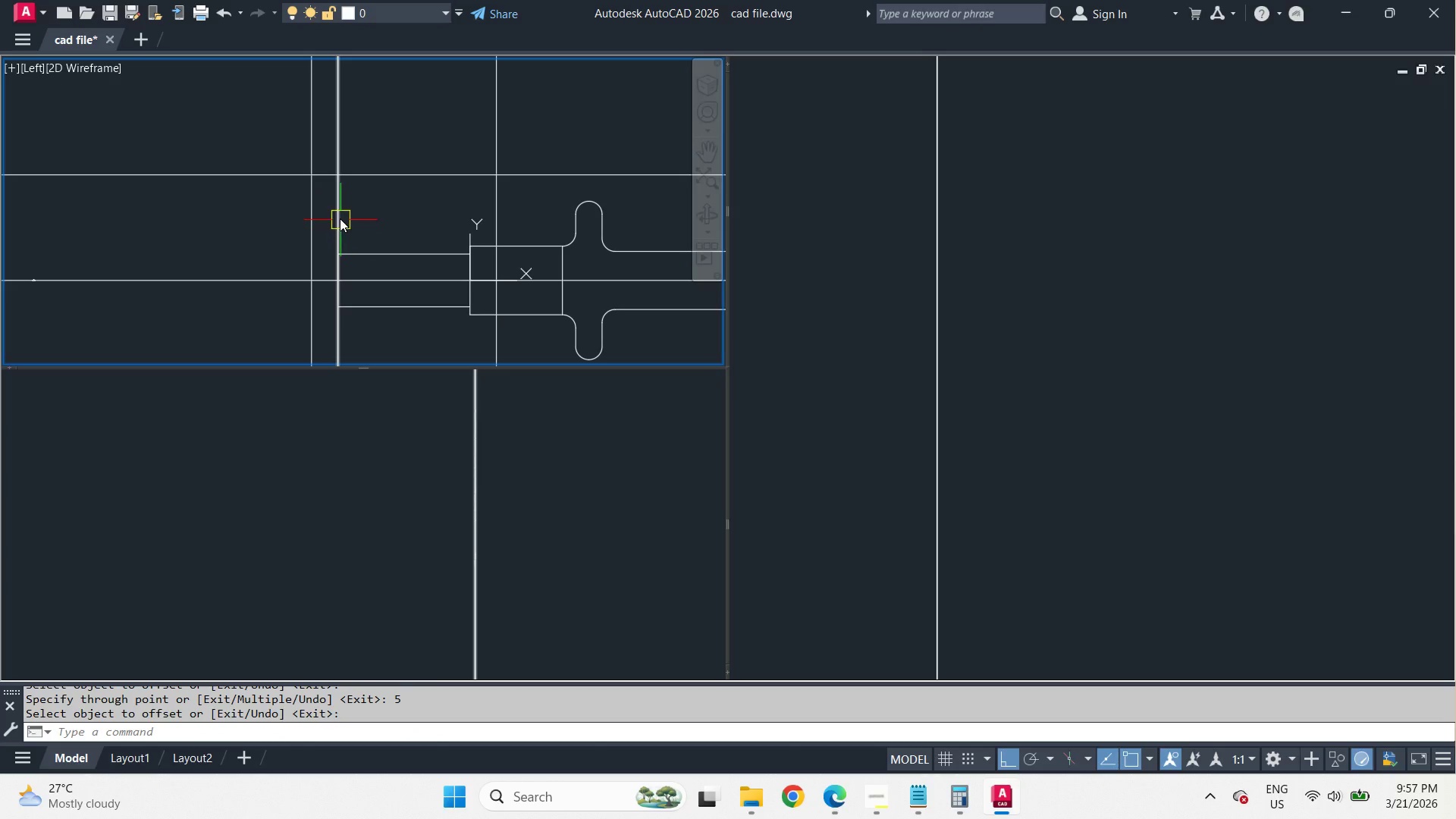 
left_click([339, 218])
 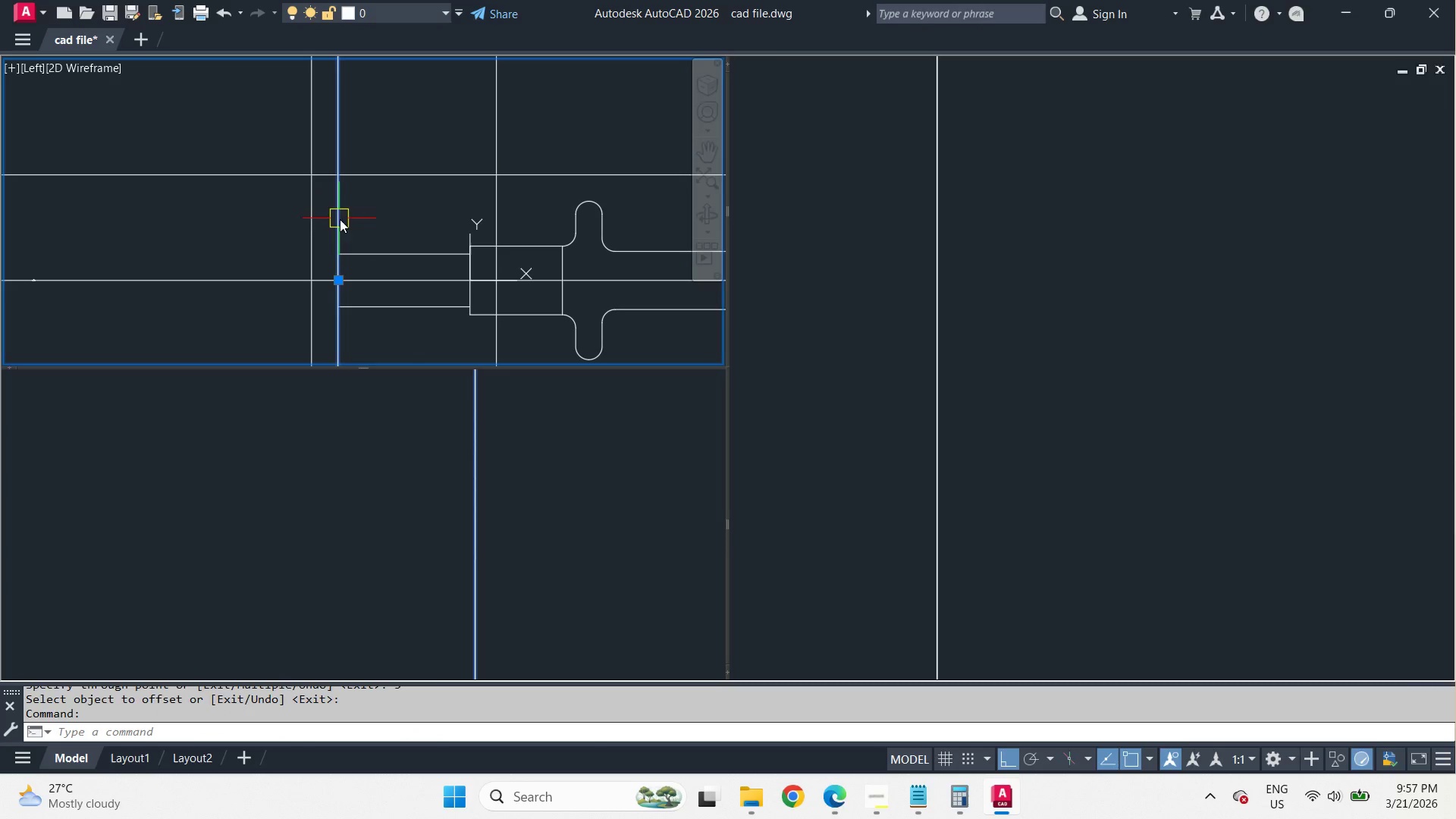 
key(E)
 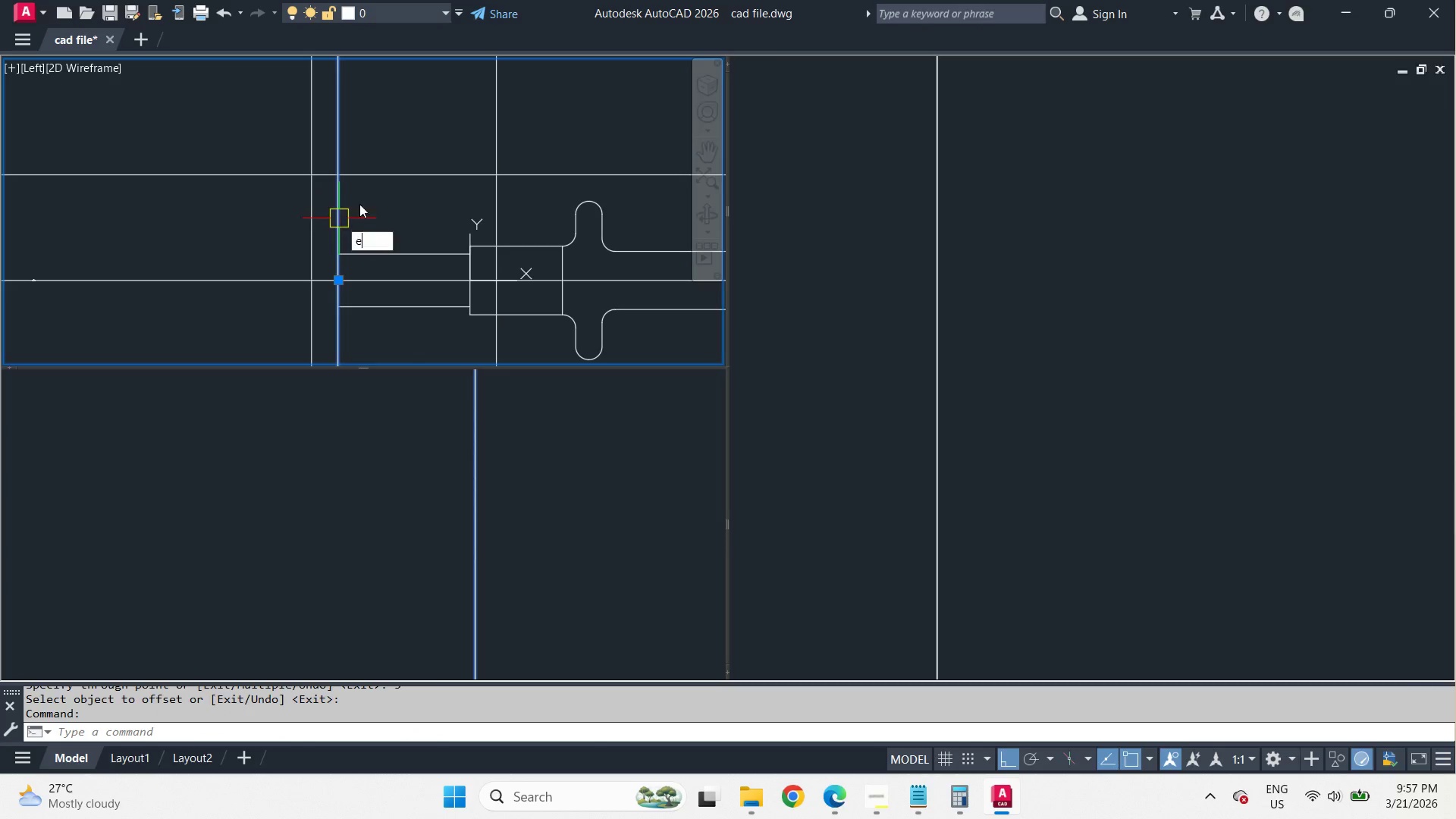 
key(Space)
 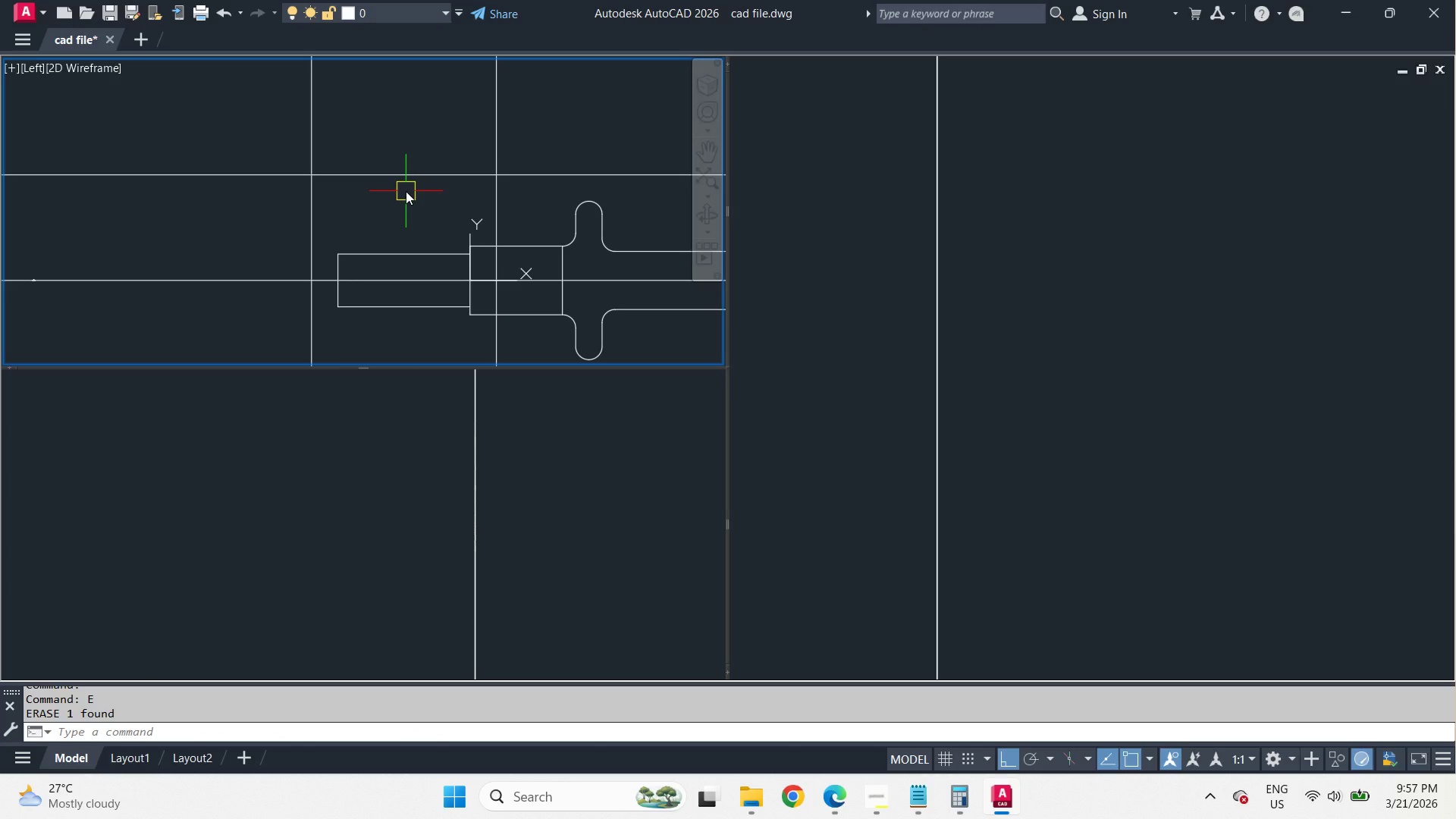 
key(O)
 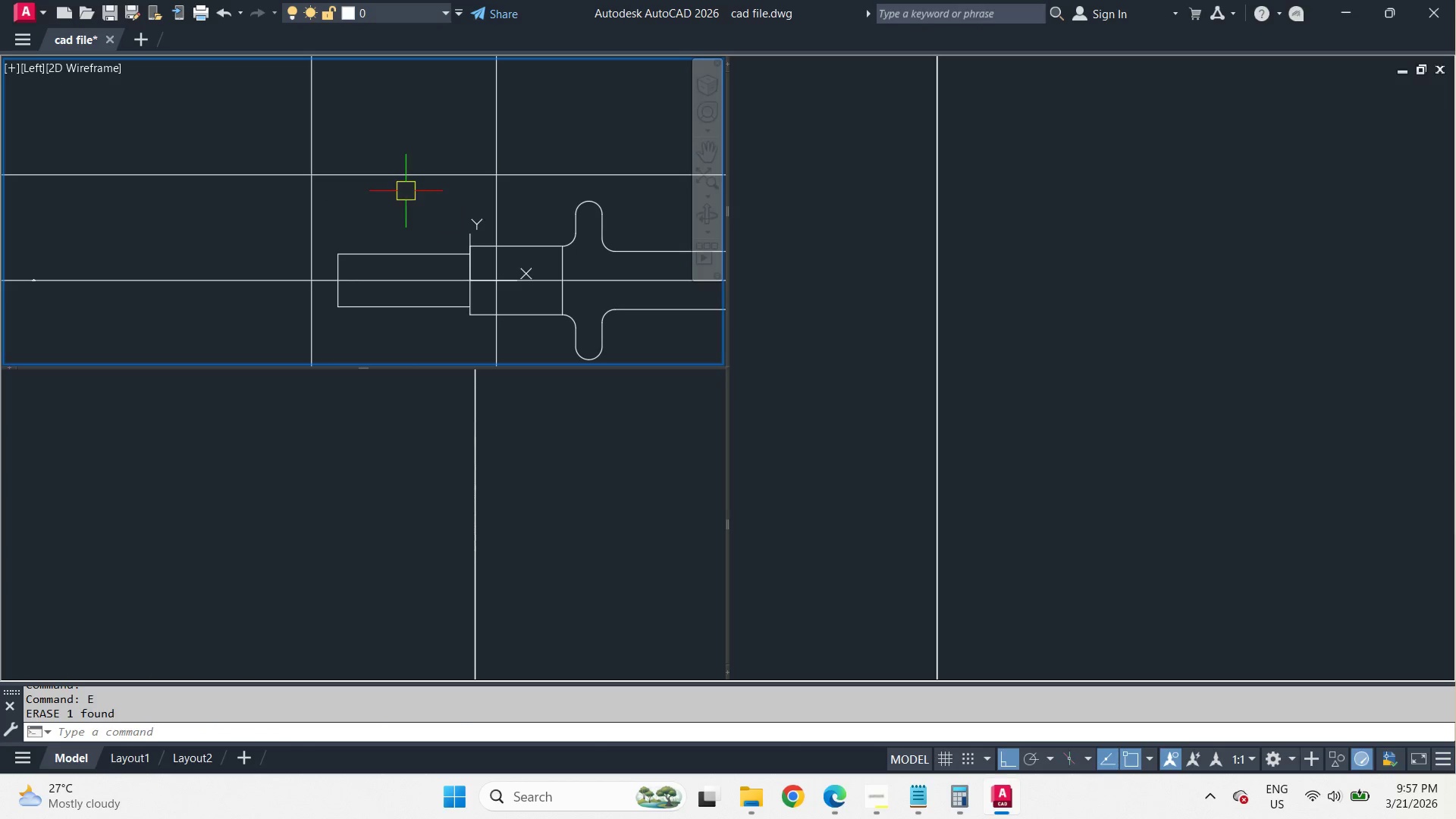 
key(Space)
 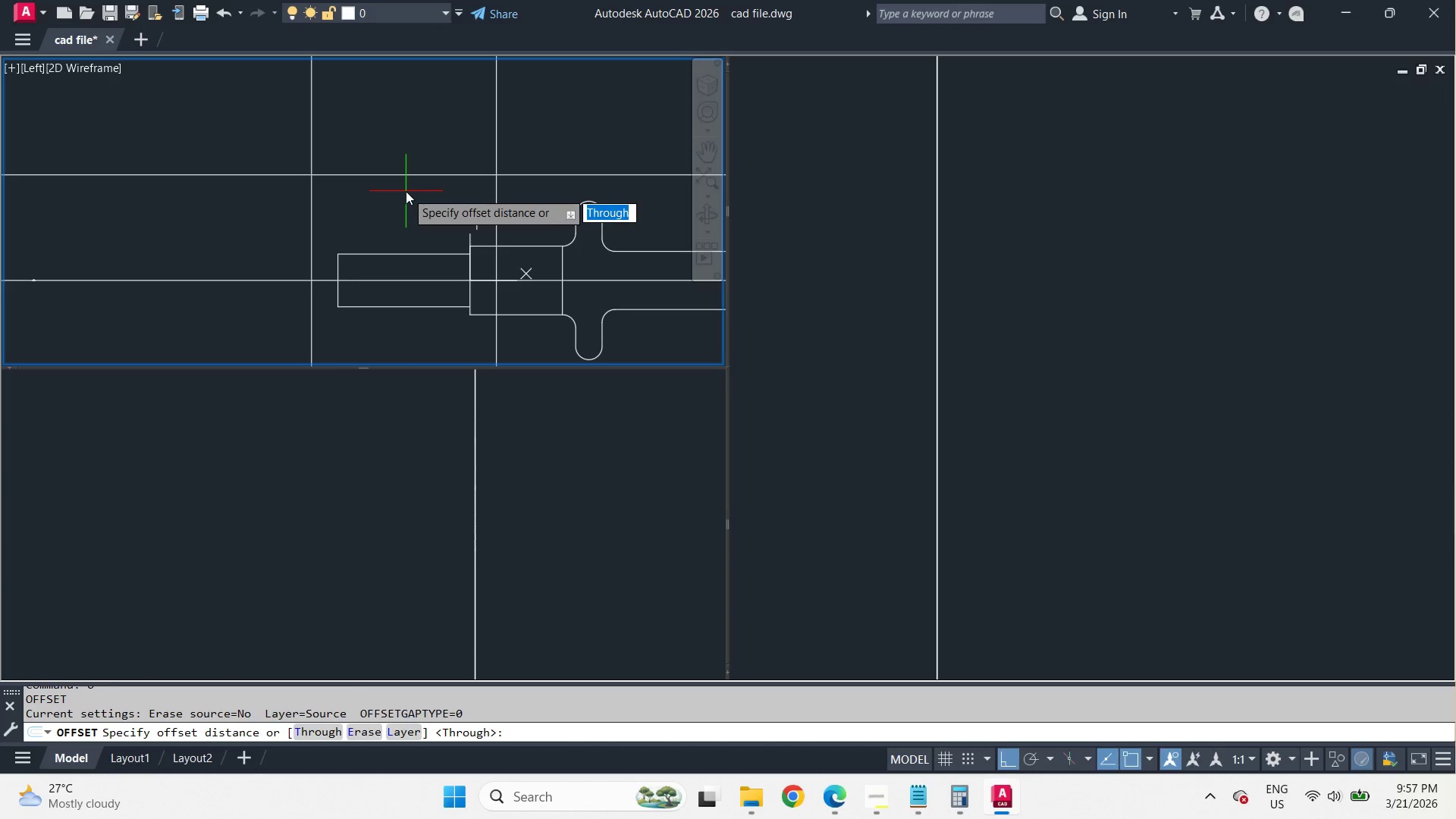 
key(T)
 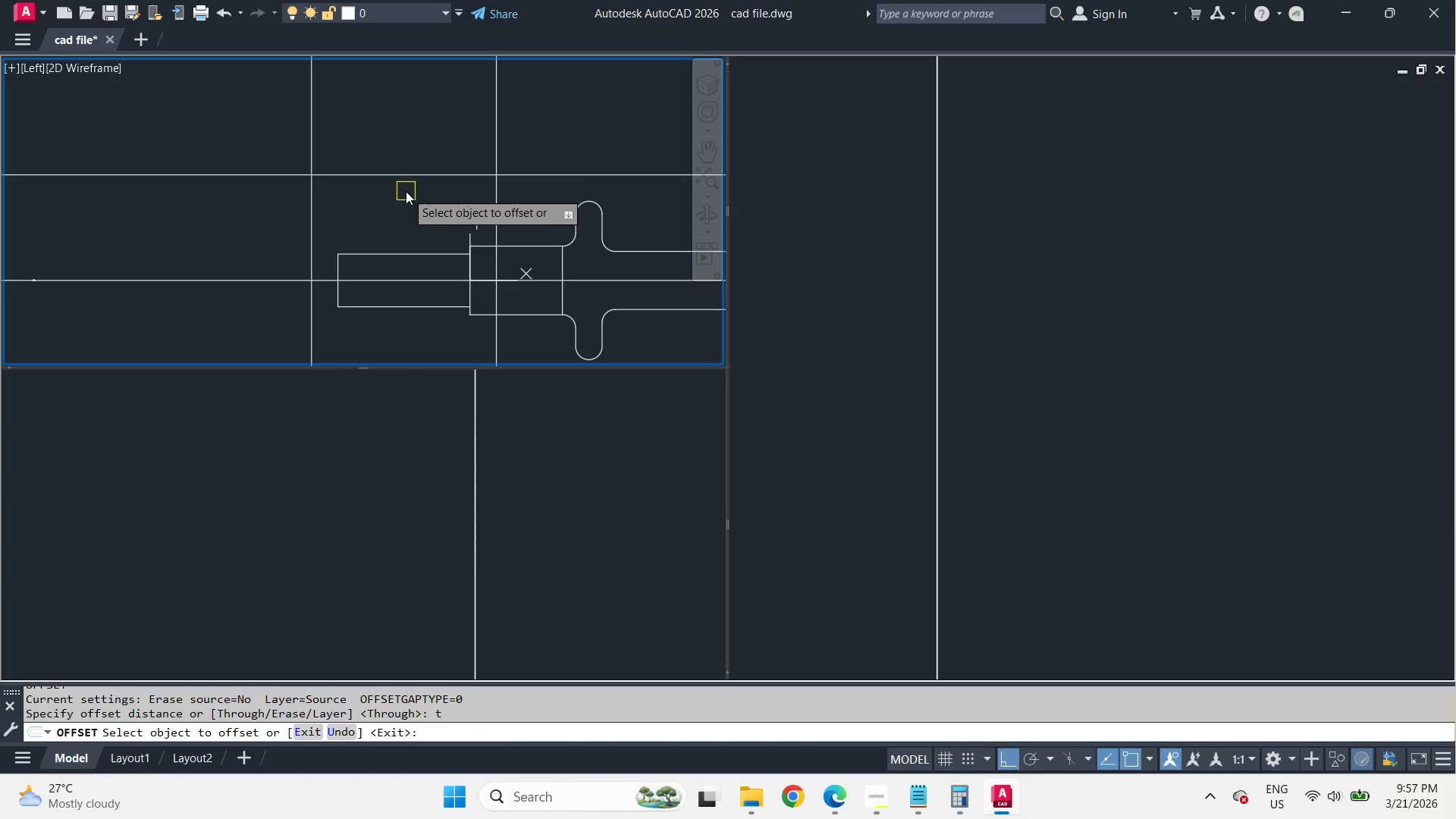 
key(Space)
 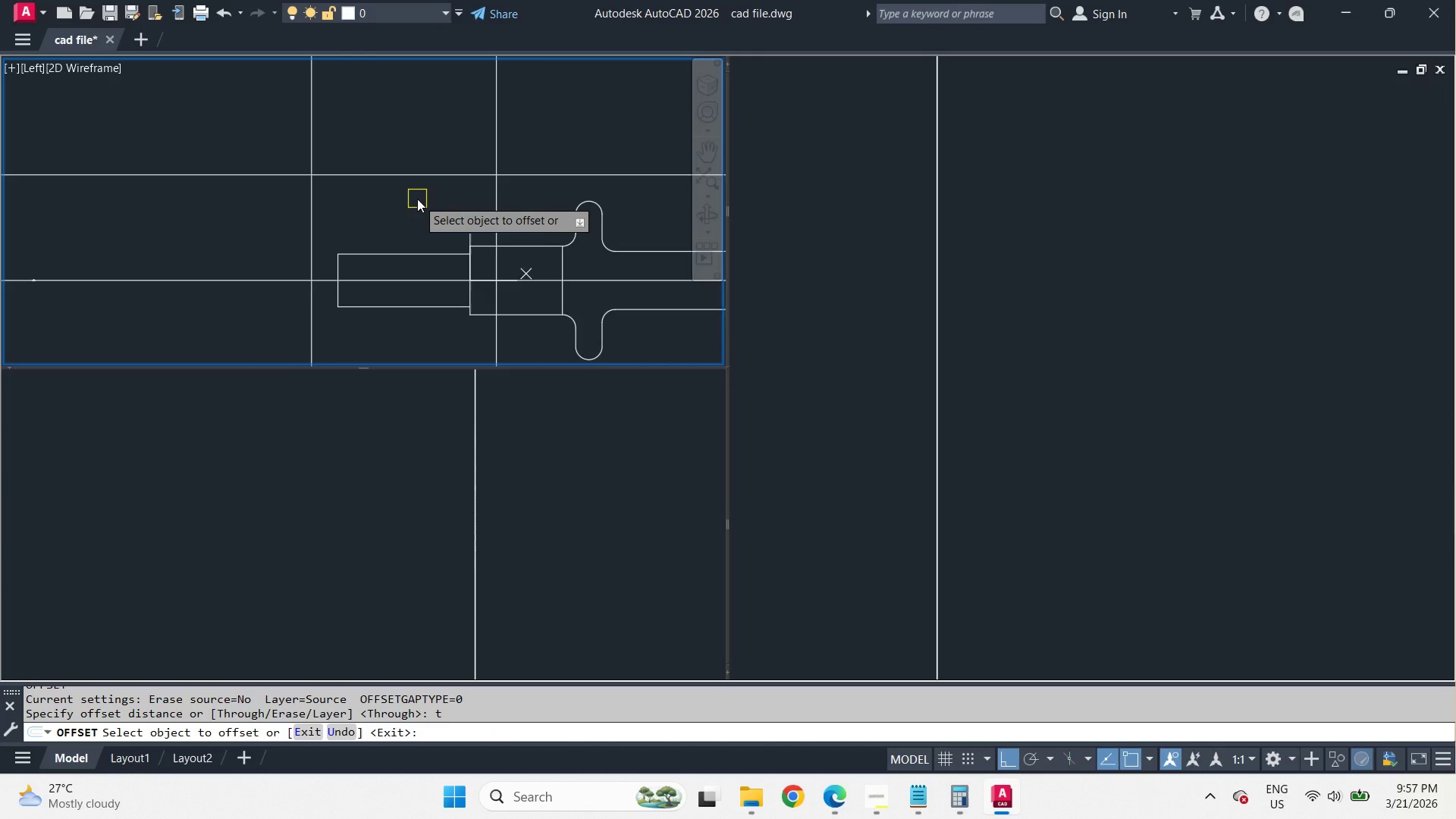 
scroll: coordinate [417, 199], scroll_direction: up, amount: 1.0
 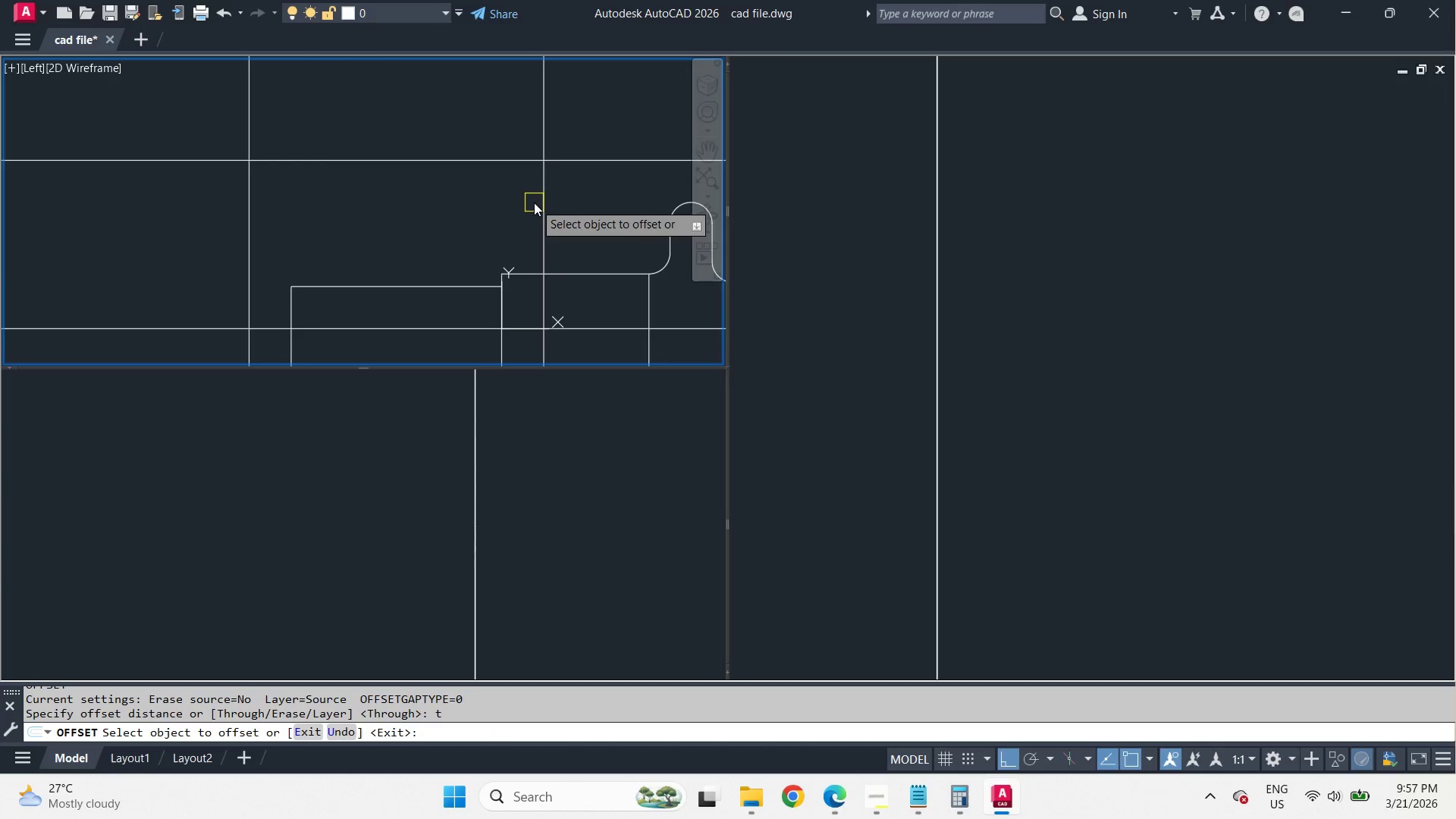 
left_click([538, 204])
 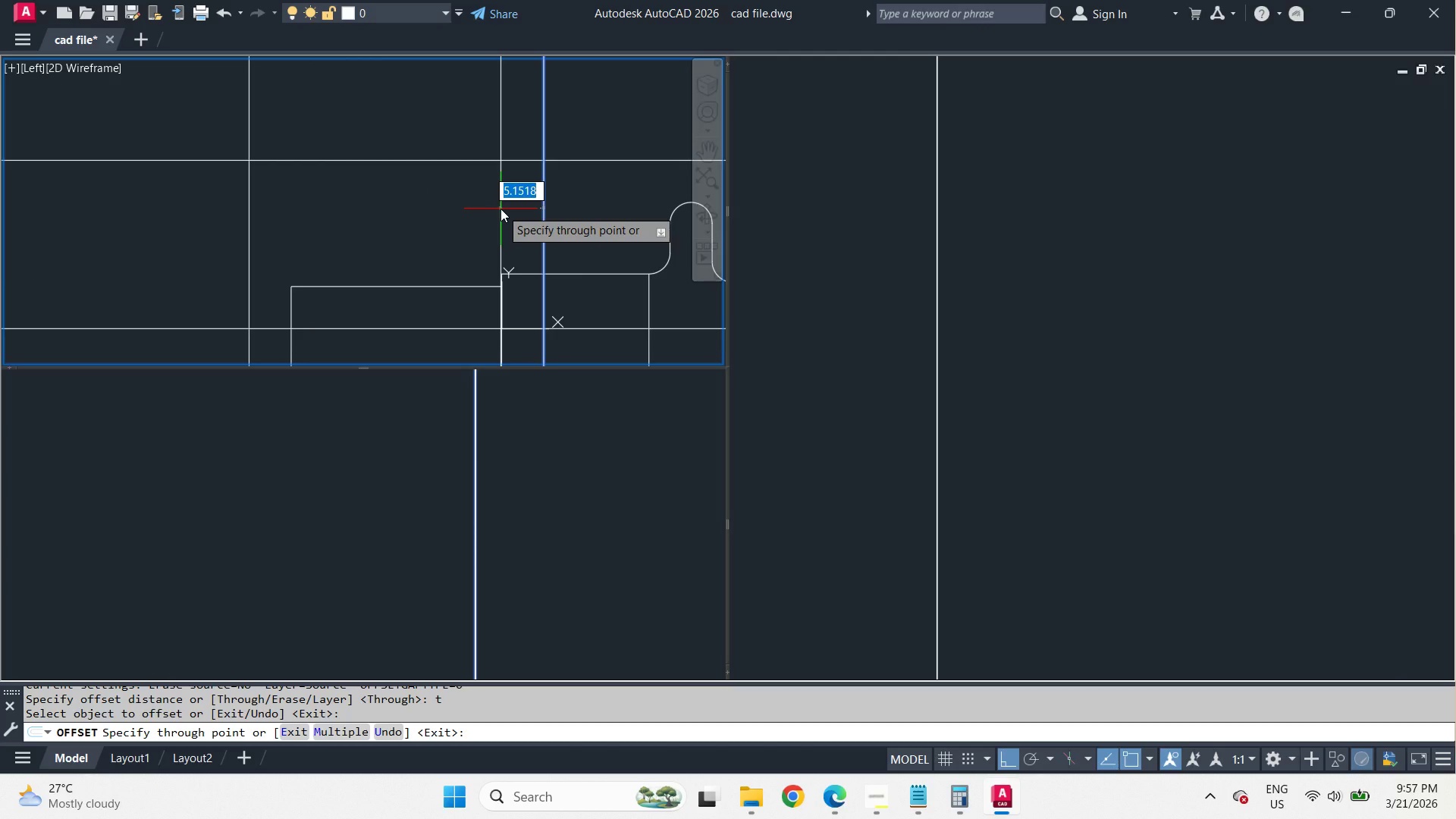 
wait(12.23)
 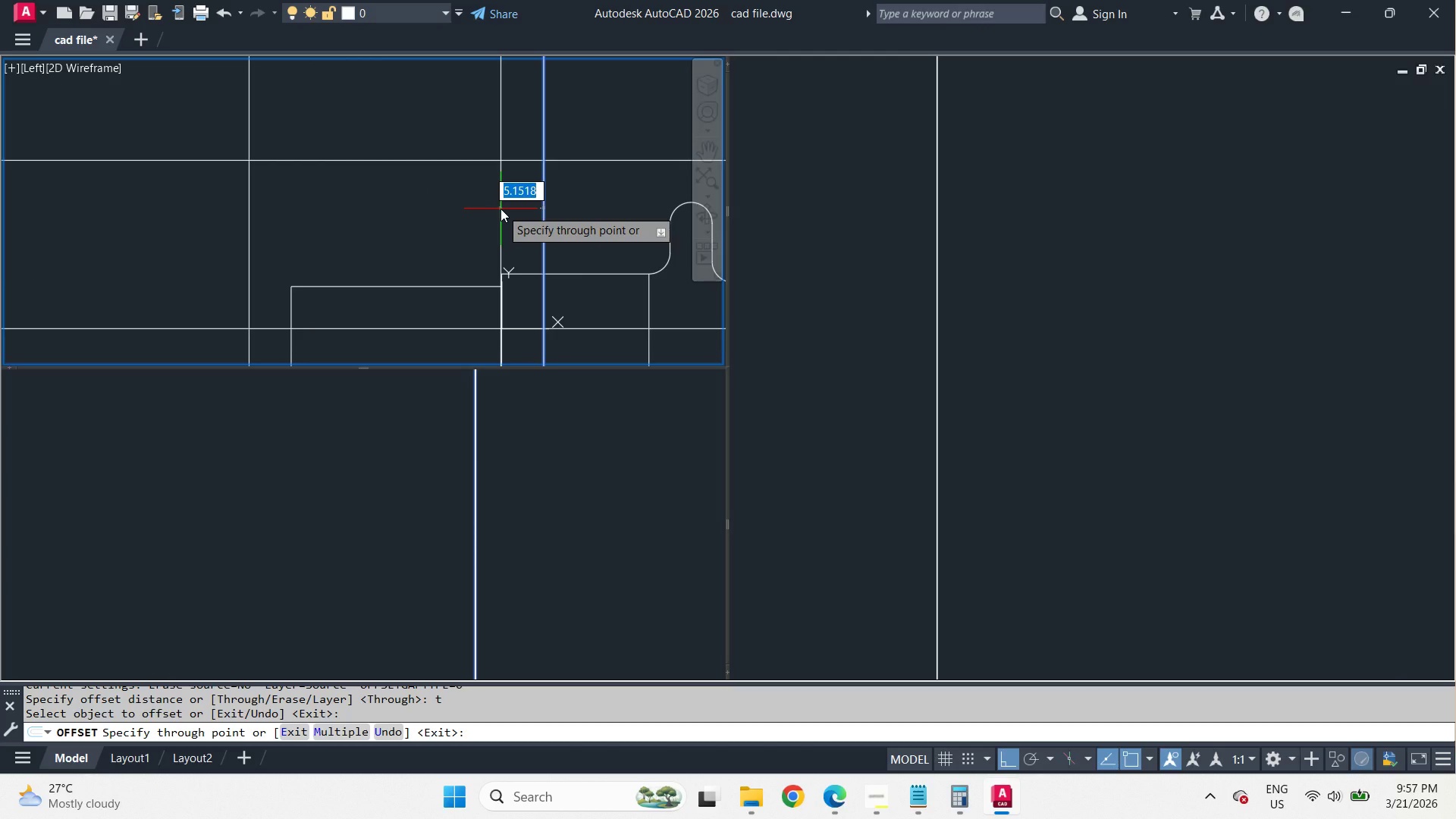 
key(Escape)
 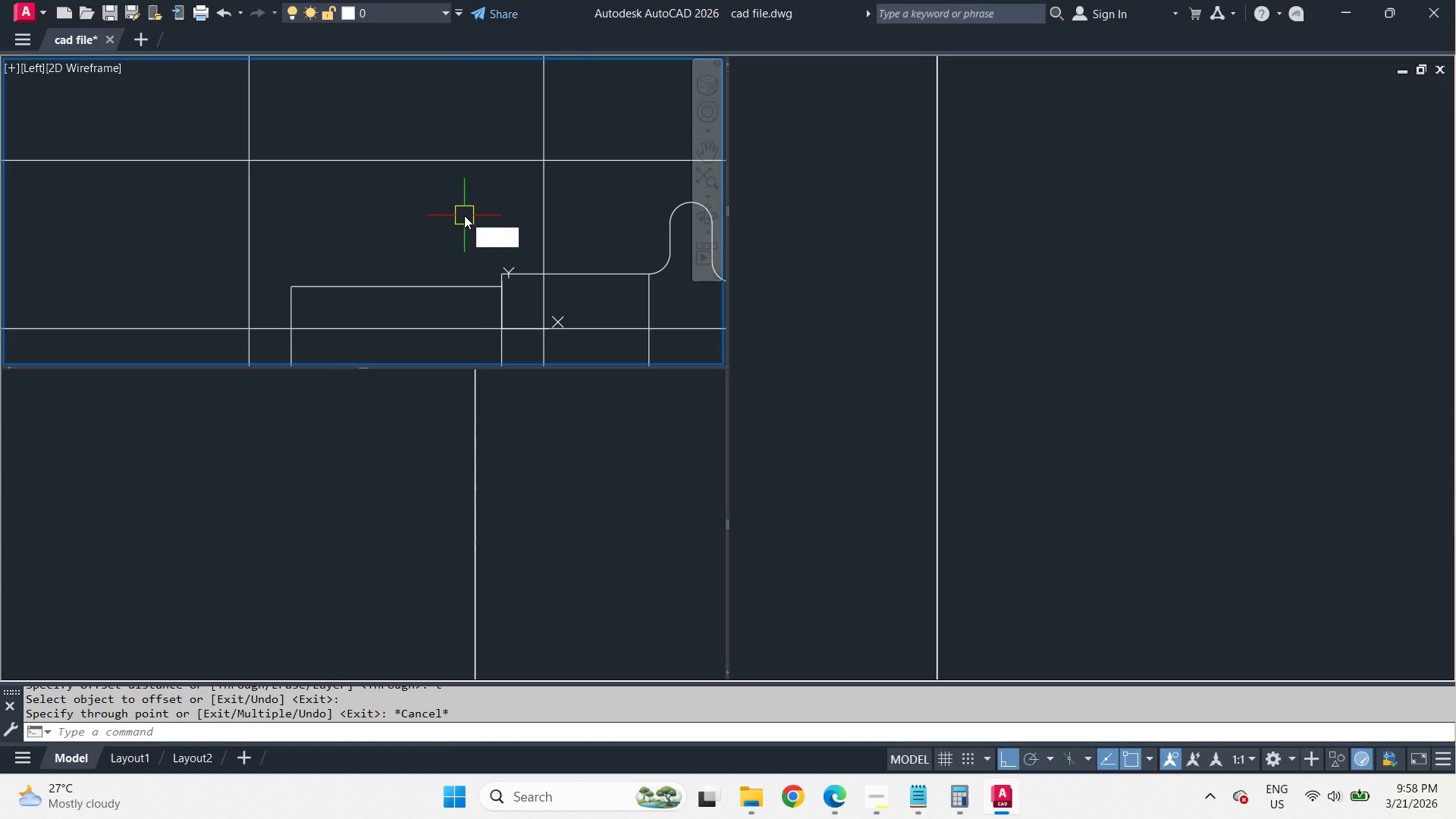 
key(O)
 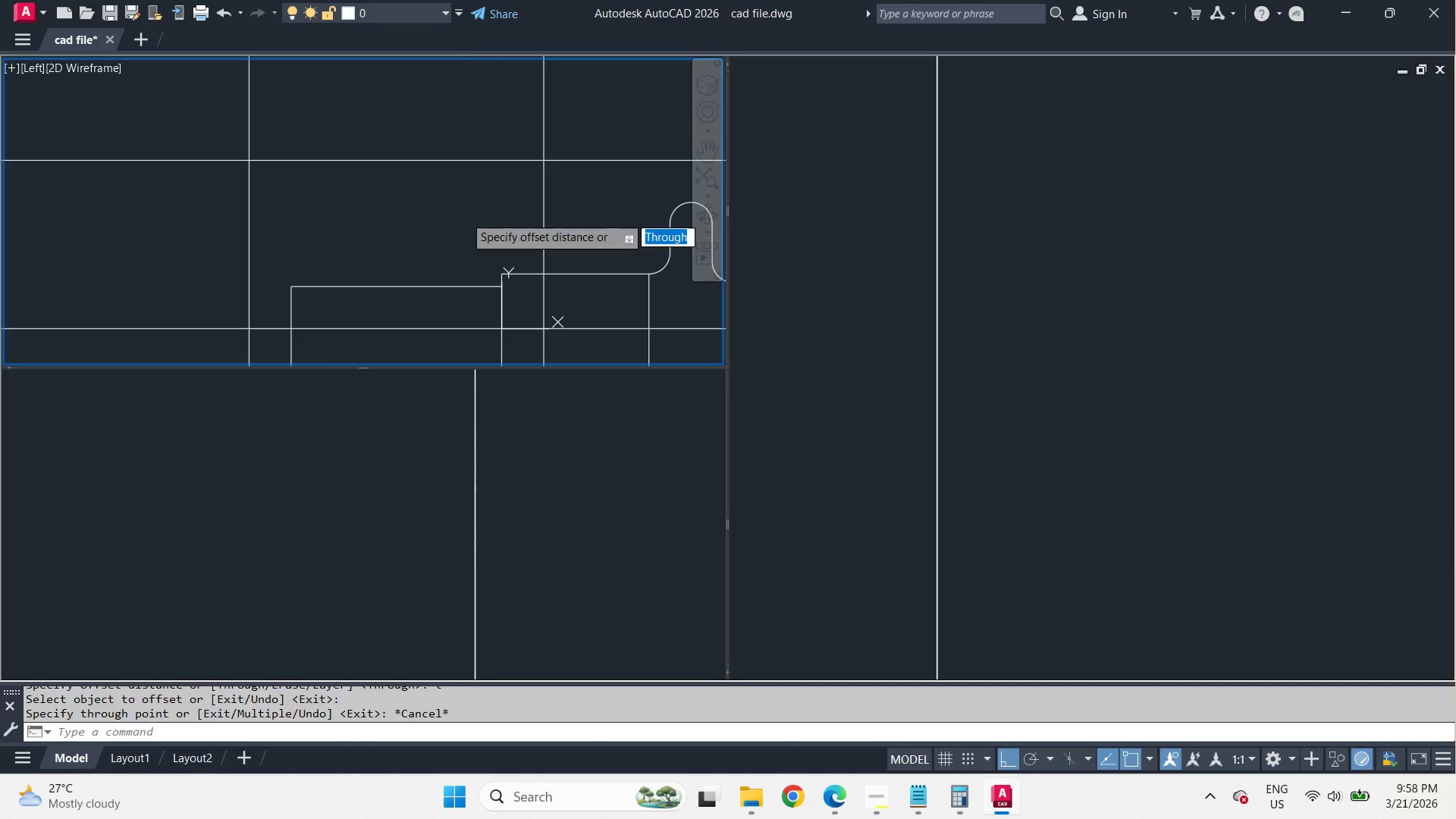 
key(Space)
 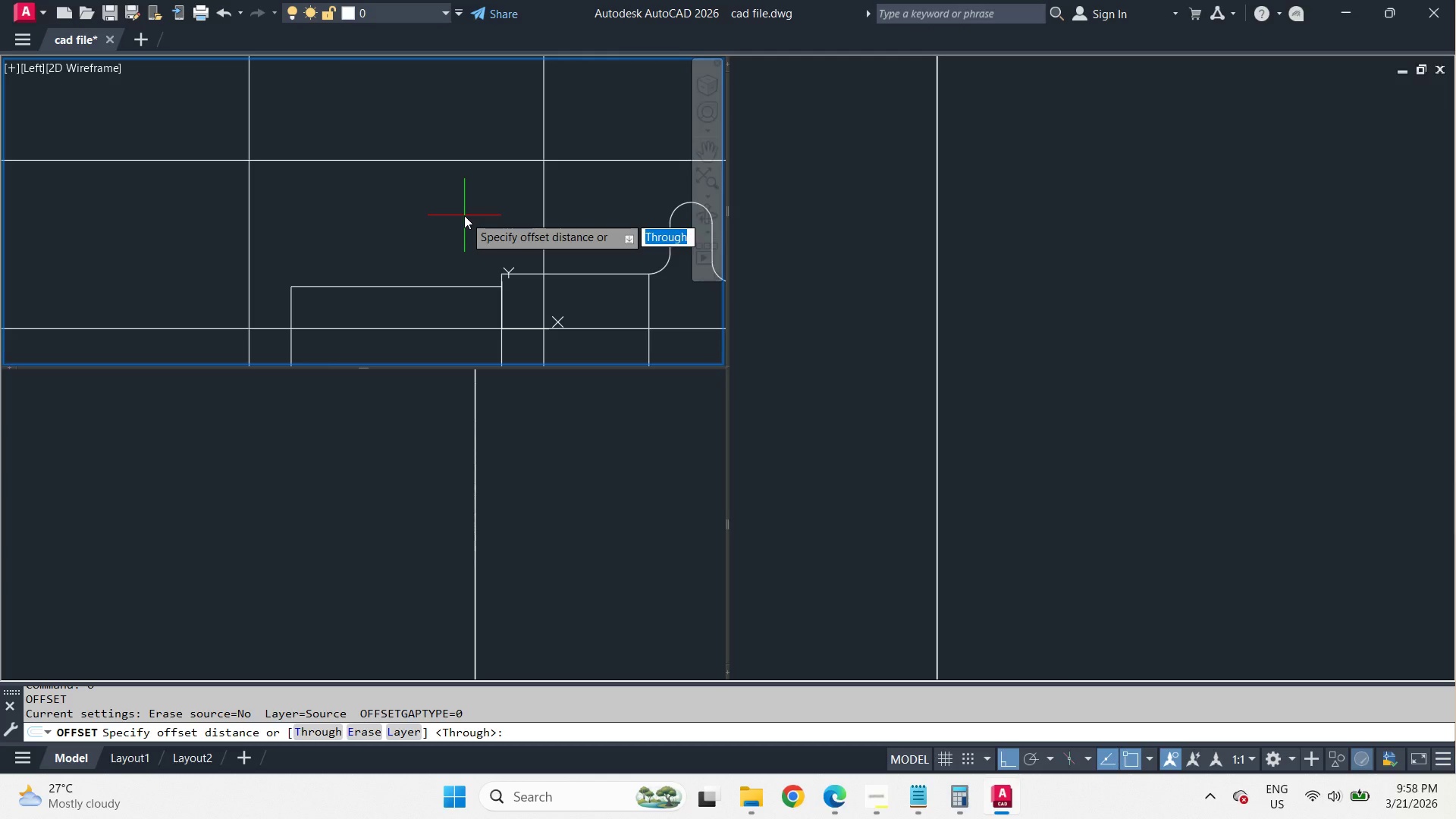 
key(T)
 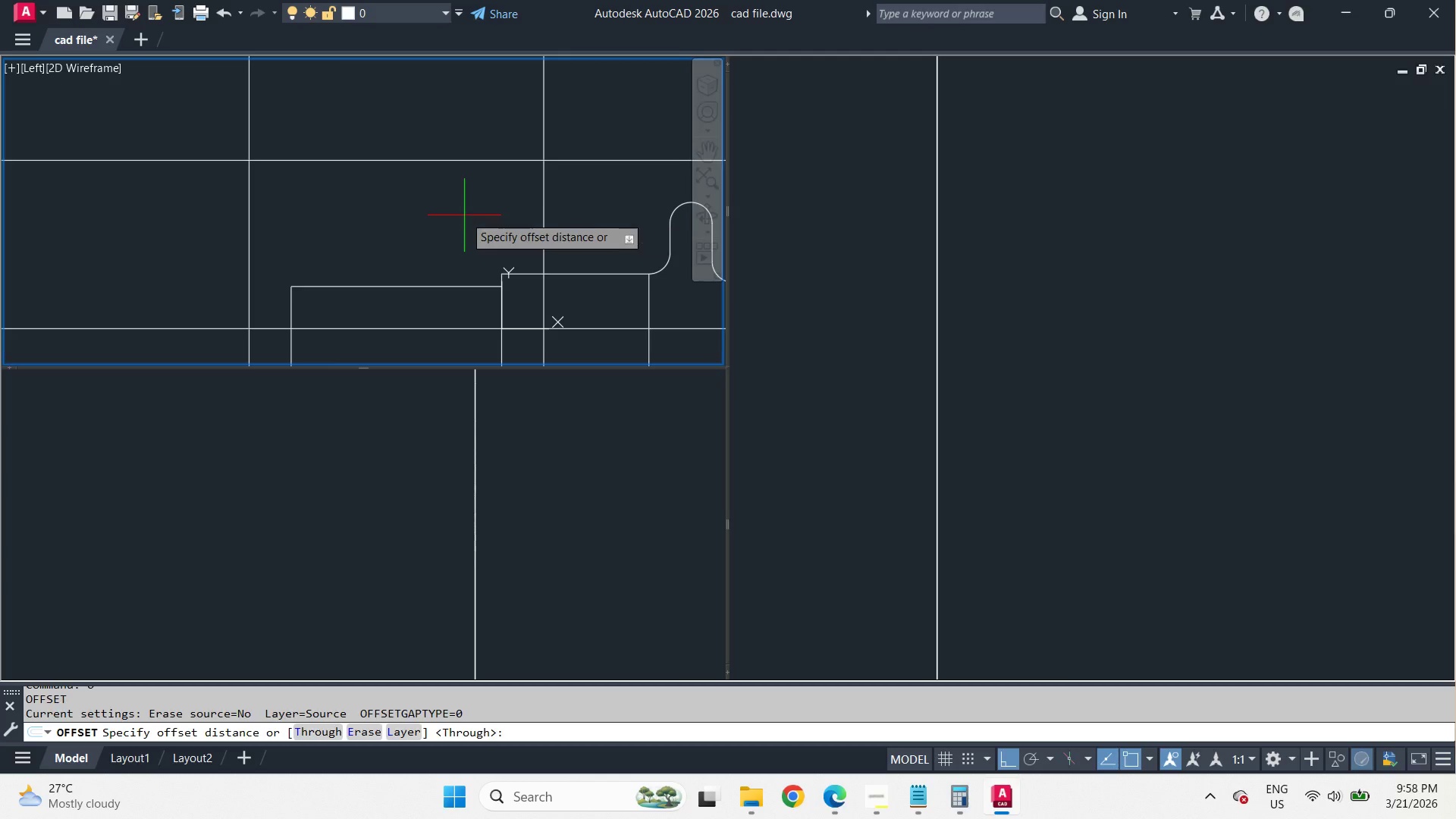 
key(Space)
 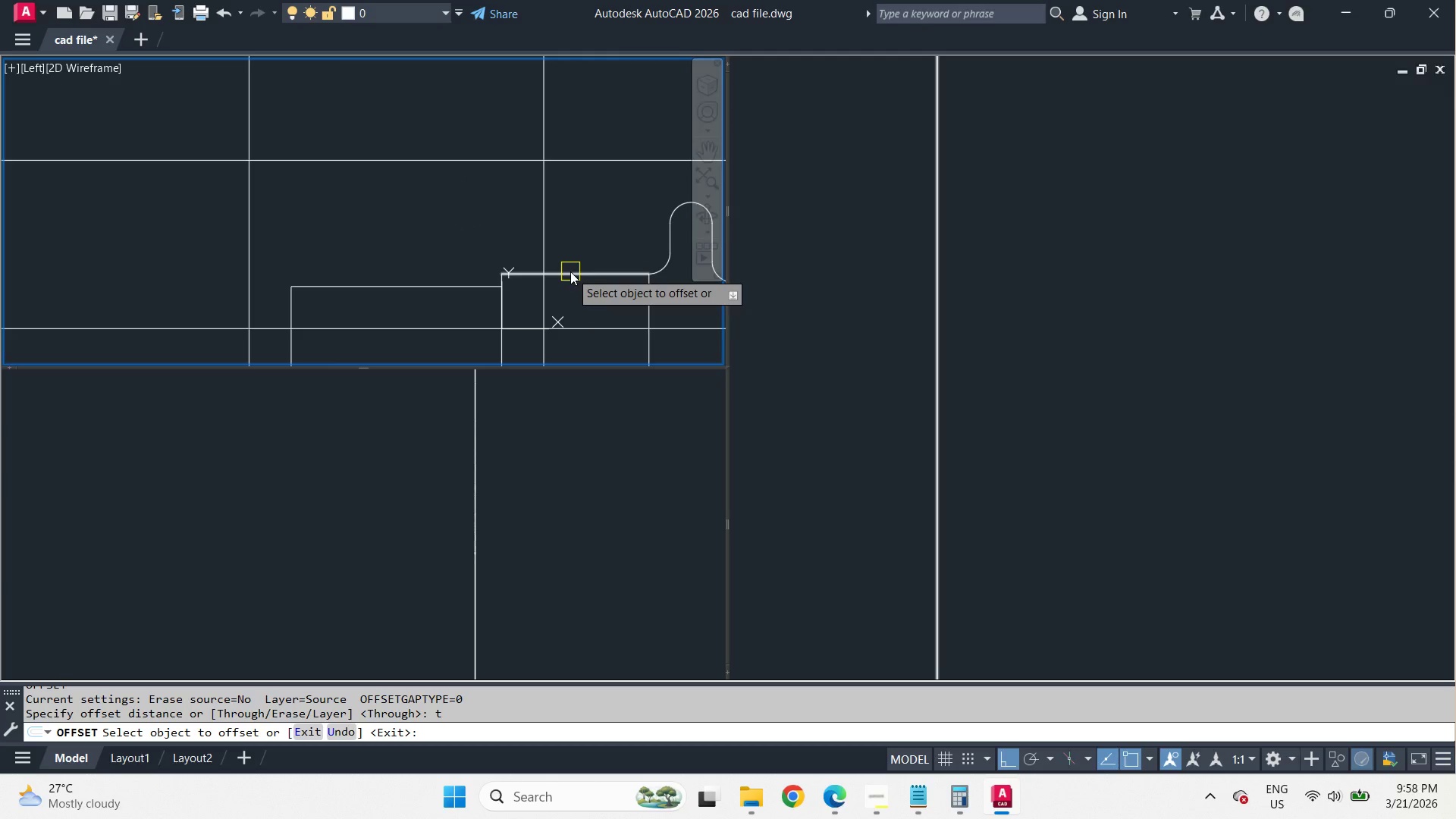 
left_click([570, 271])
 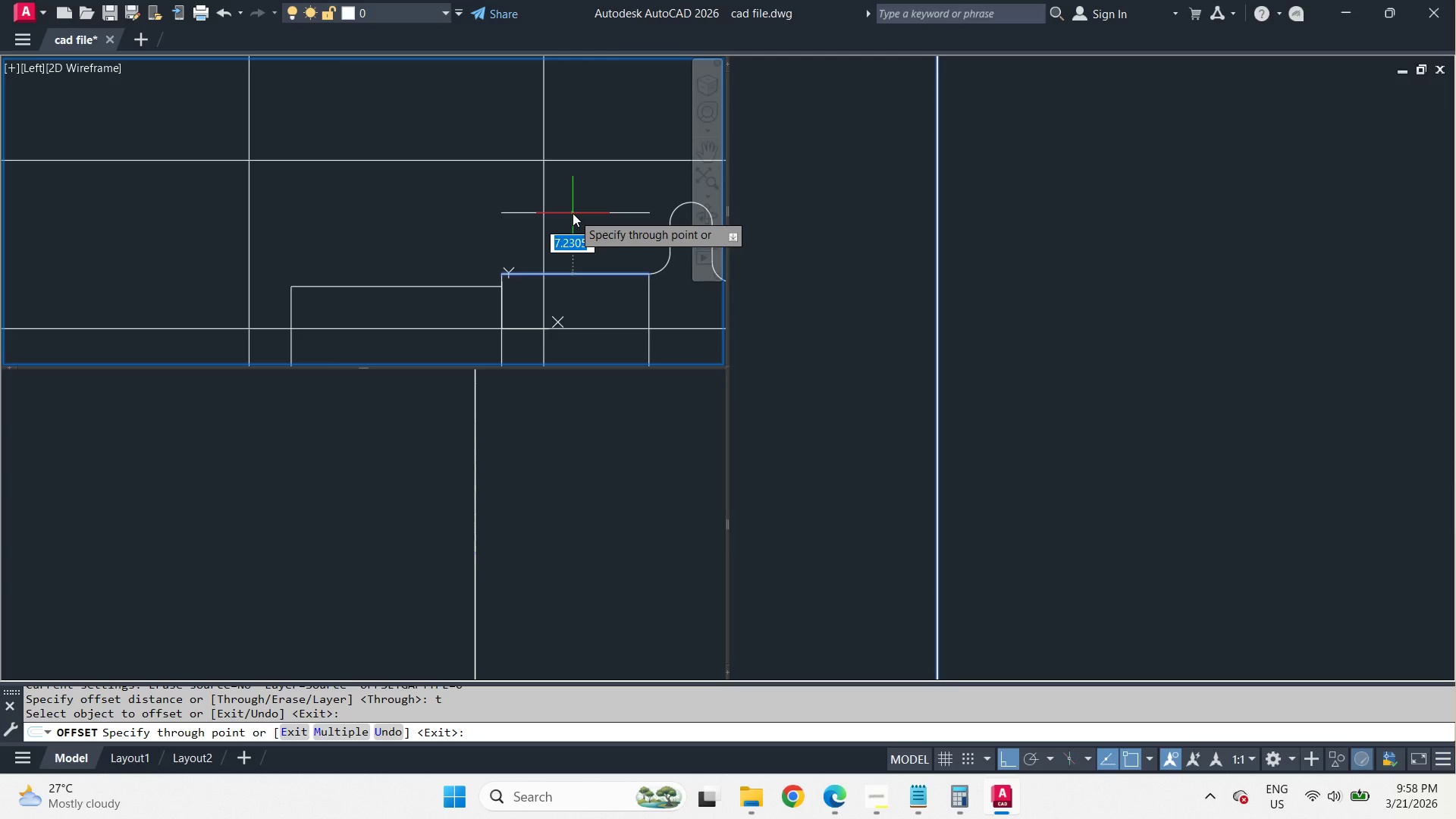 
key(5)
 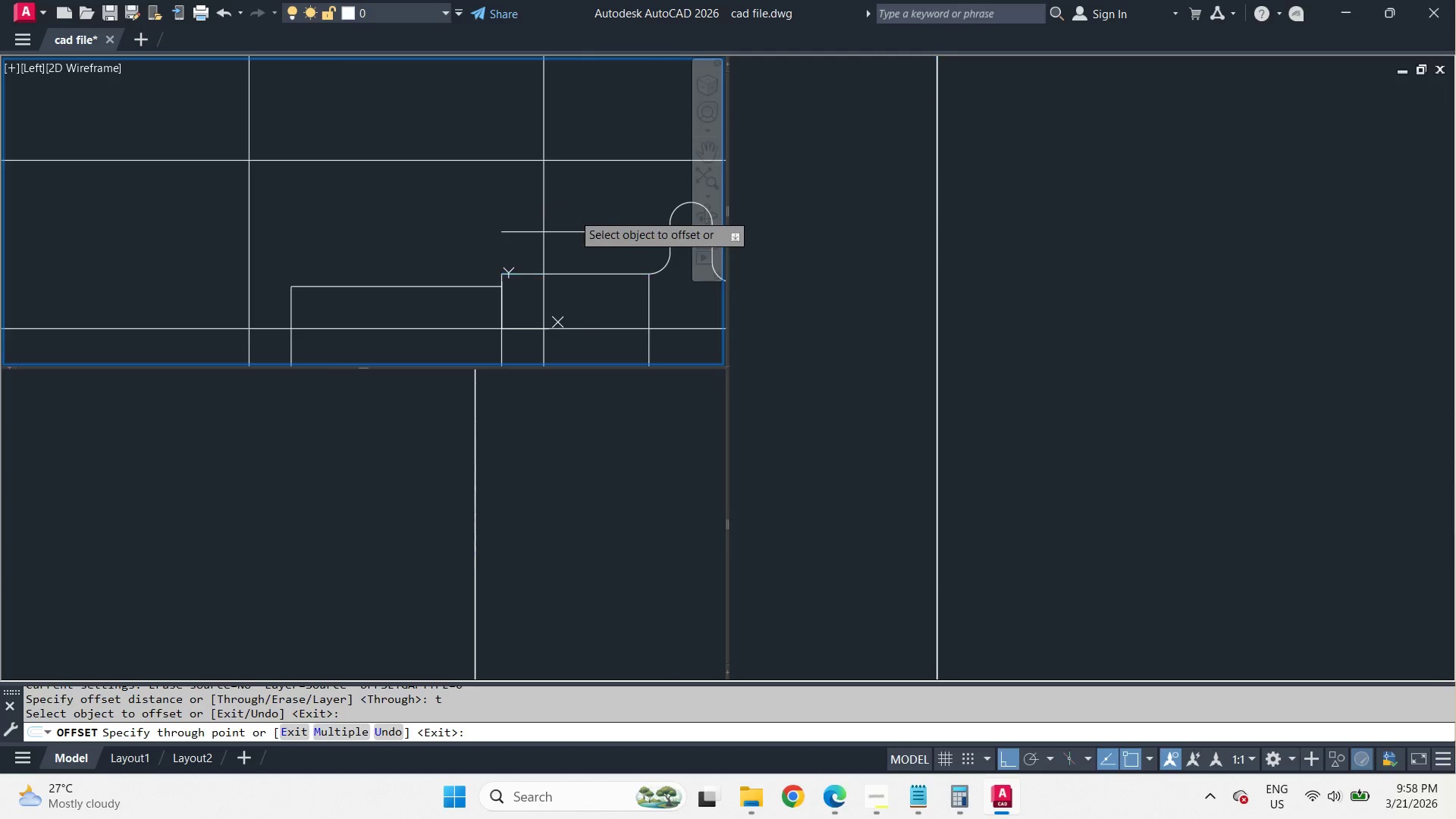 
key(Space)
 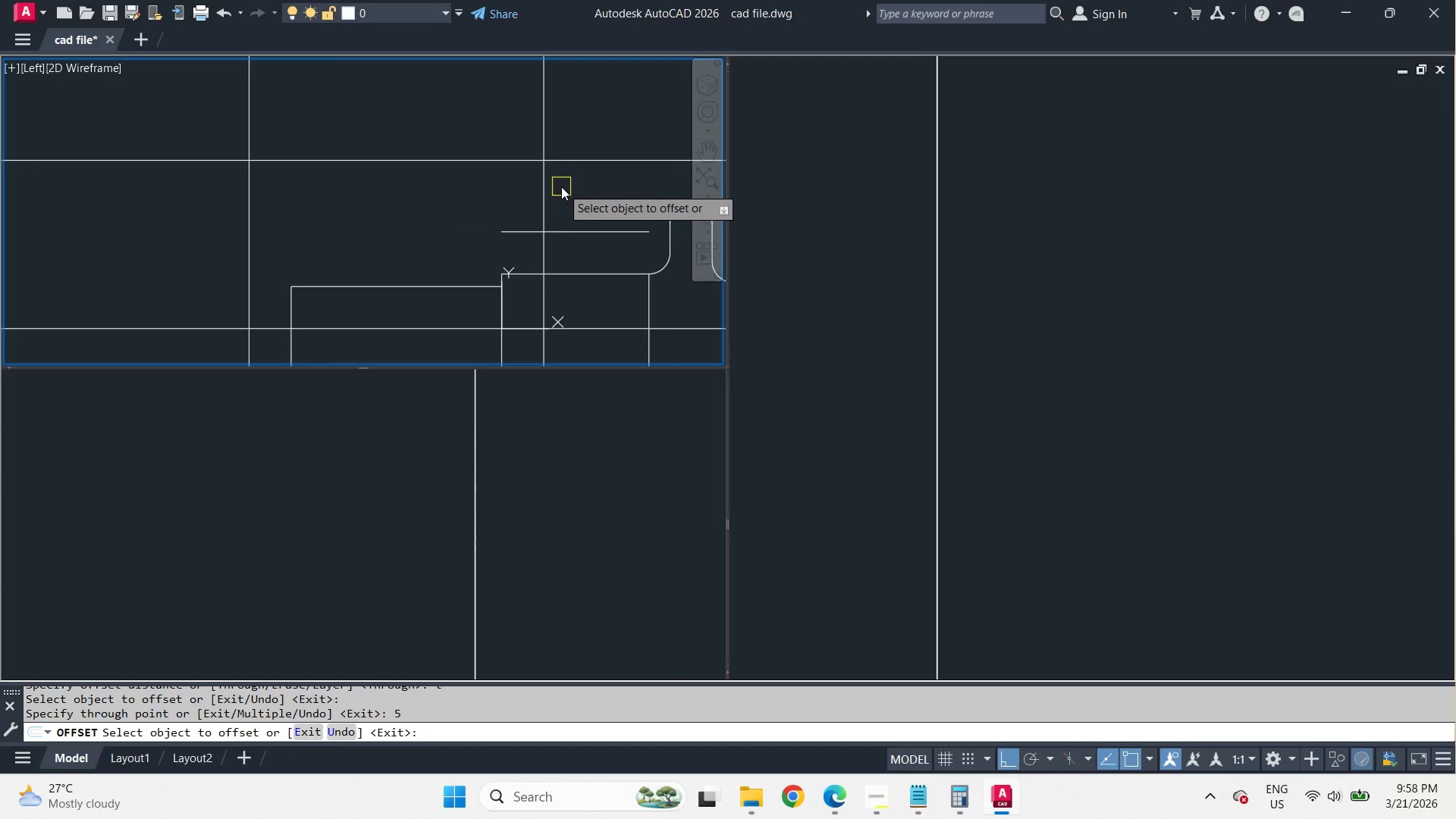 
scroll: coordinate [561, 187], scroll_direction: down, amount: 2.0
 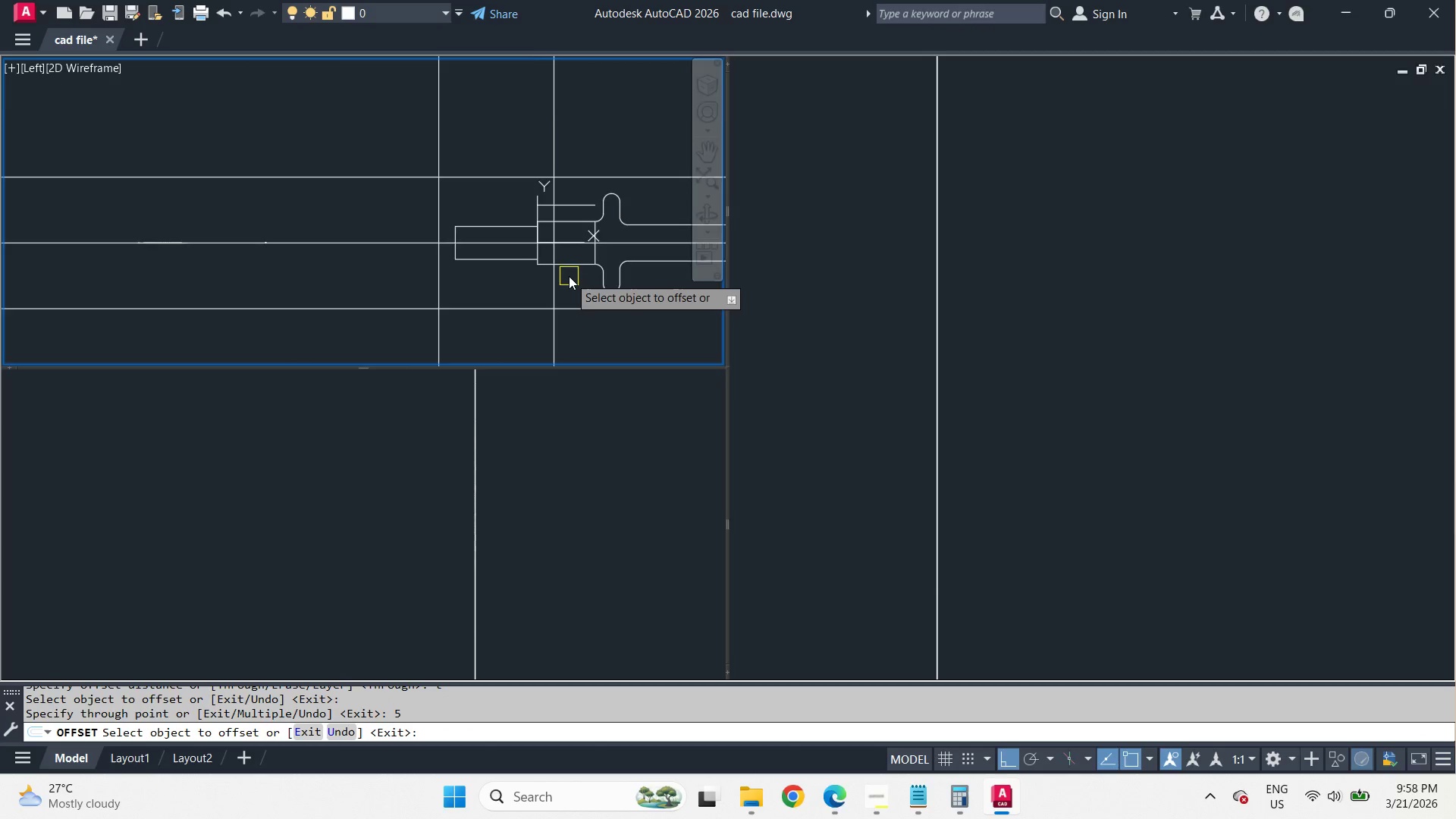 
scroll: coordinate [568, 273], scroll_direction: up, amount: 1.0
 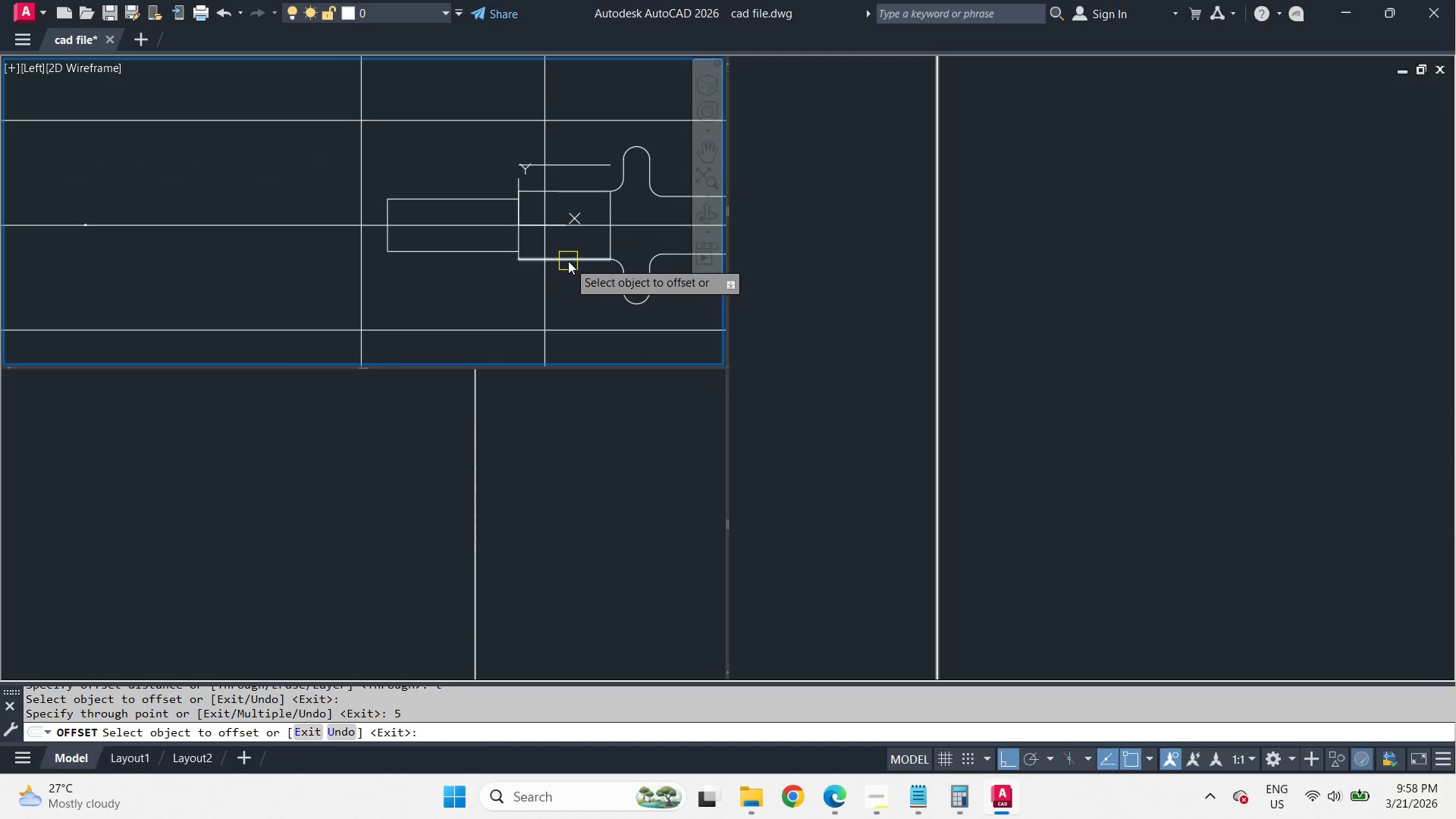 
left_click_drag(start_coordinate=[568, 261], to_coordinate=[569, 268])
 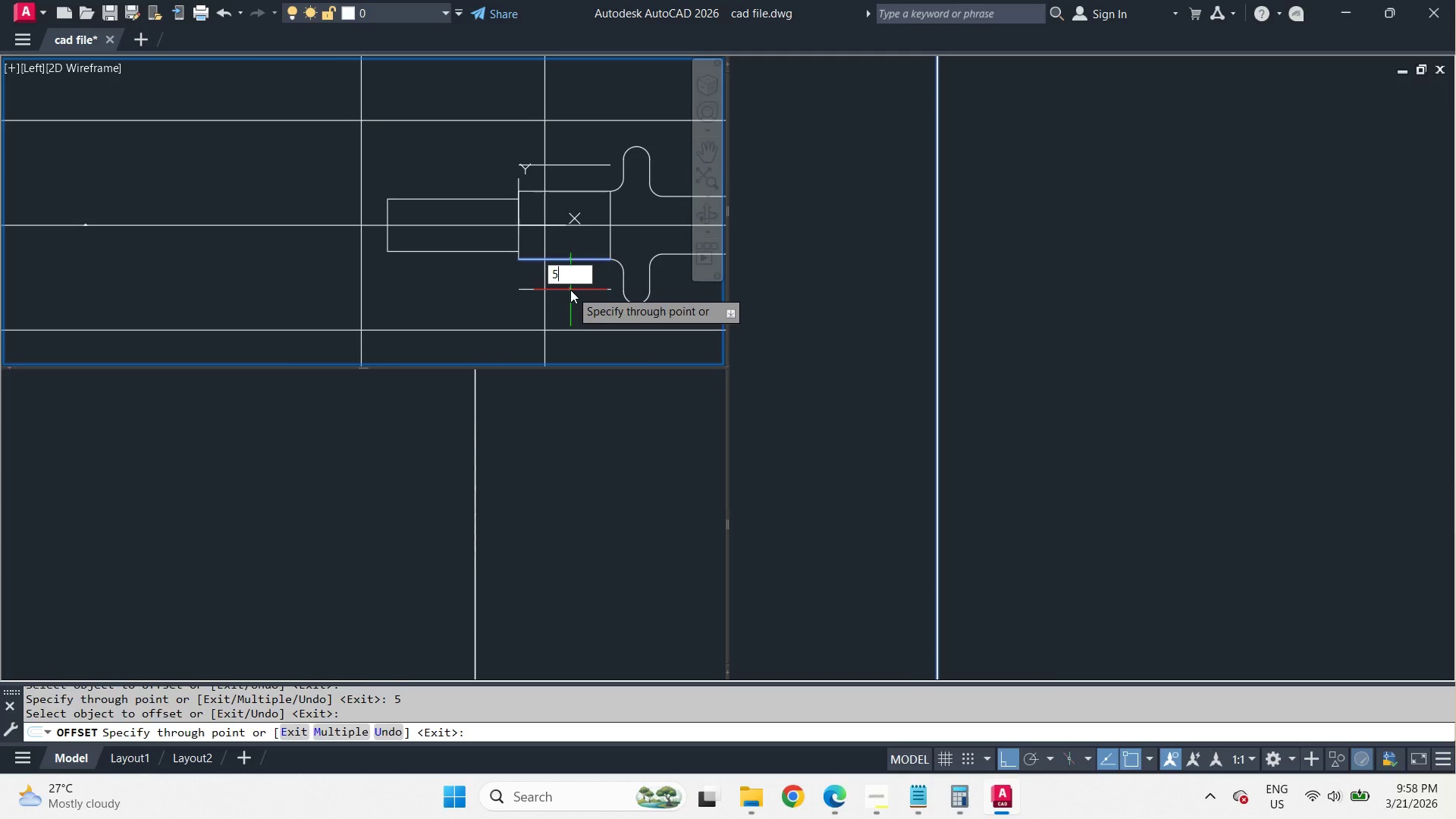 
key(Space)
 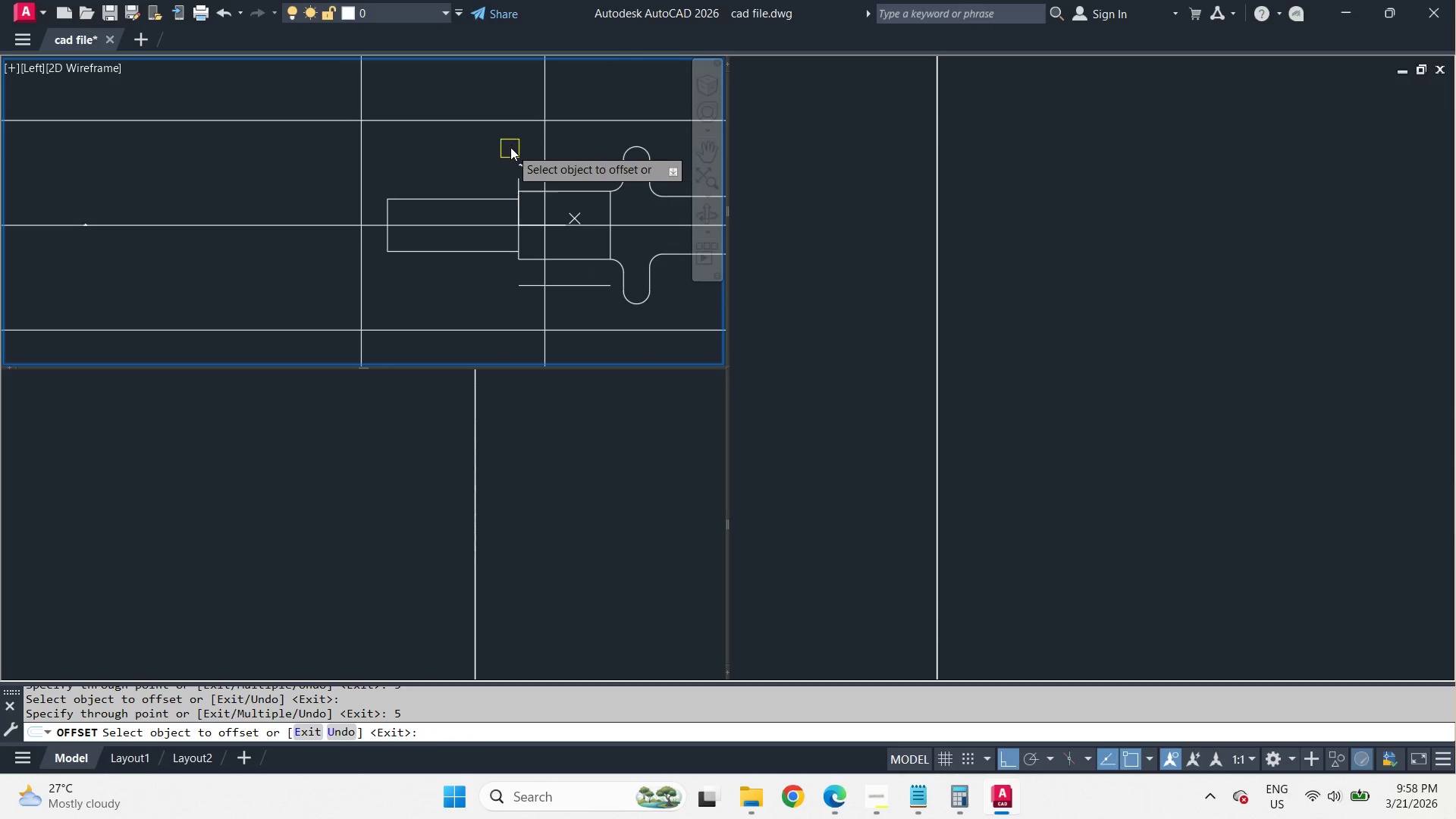 
scroll: coordinate [523, 125], scroll_direction: up, amount: 2.0
 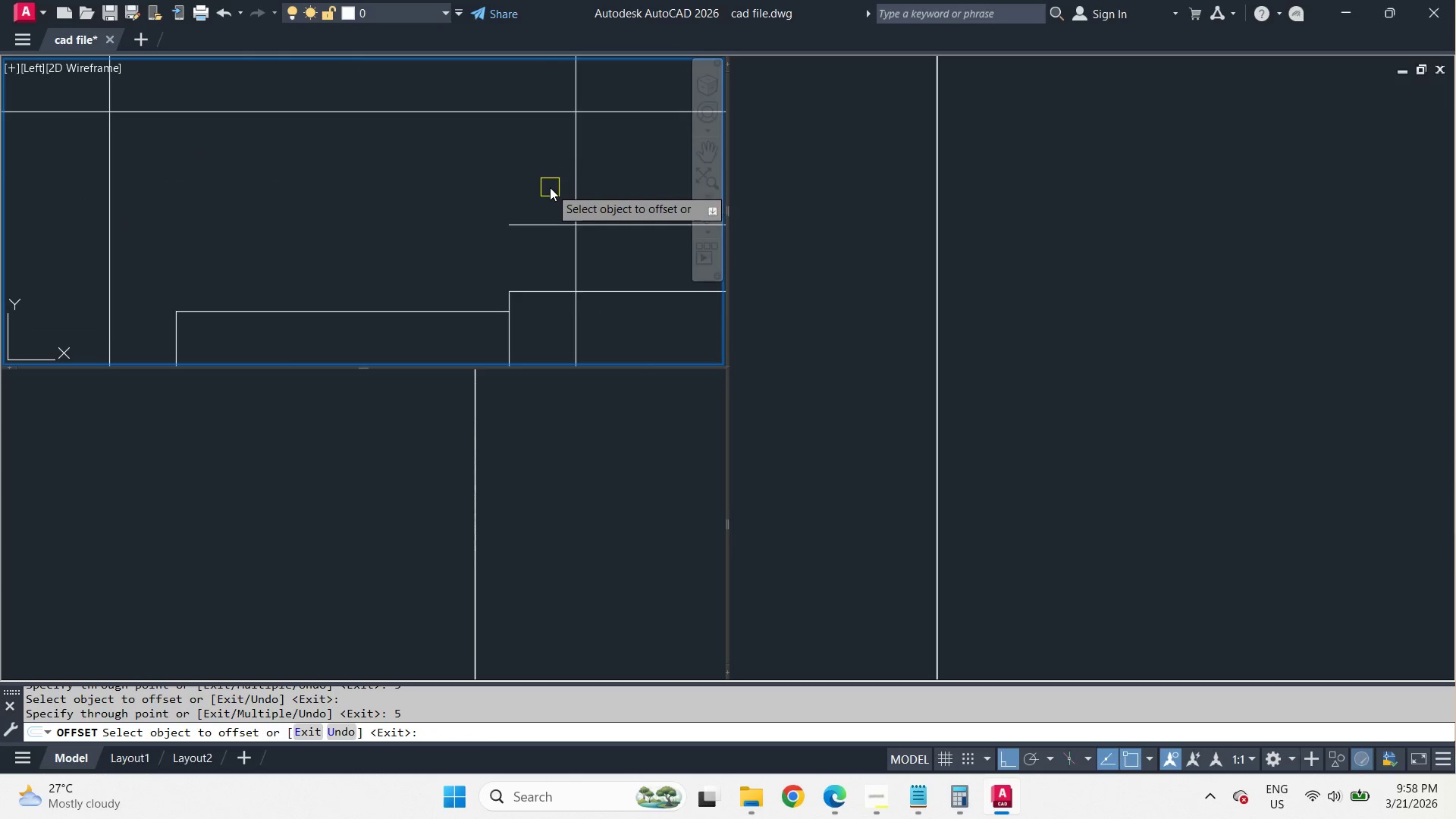 
scroll: coordinate [544, 145], scroll_direction: down, amount: 3.0
 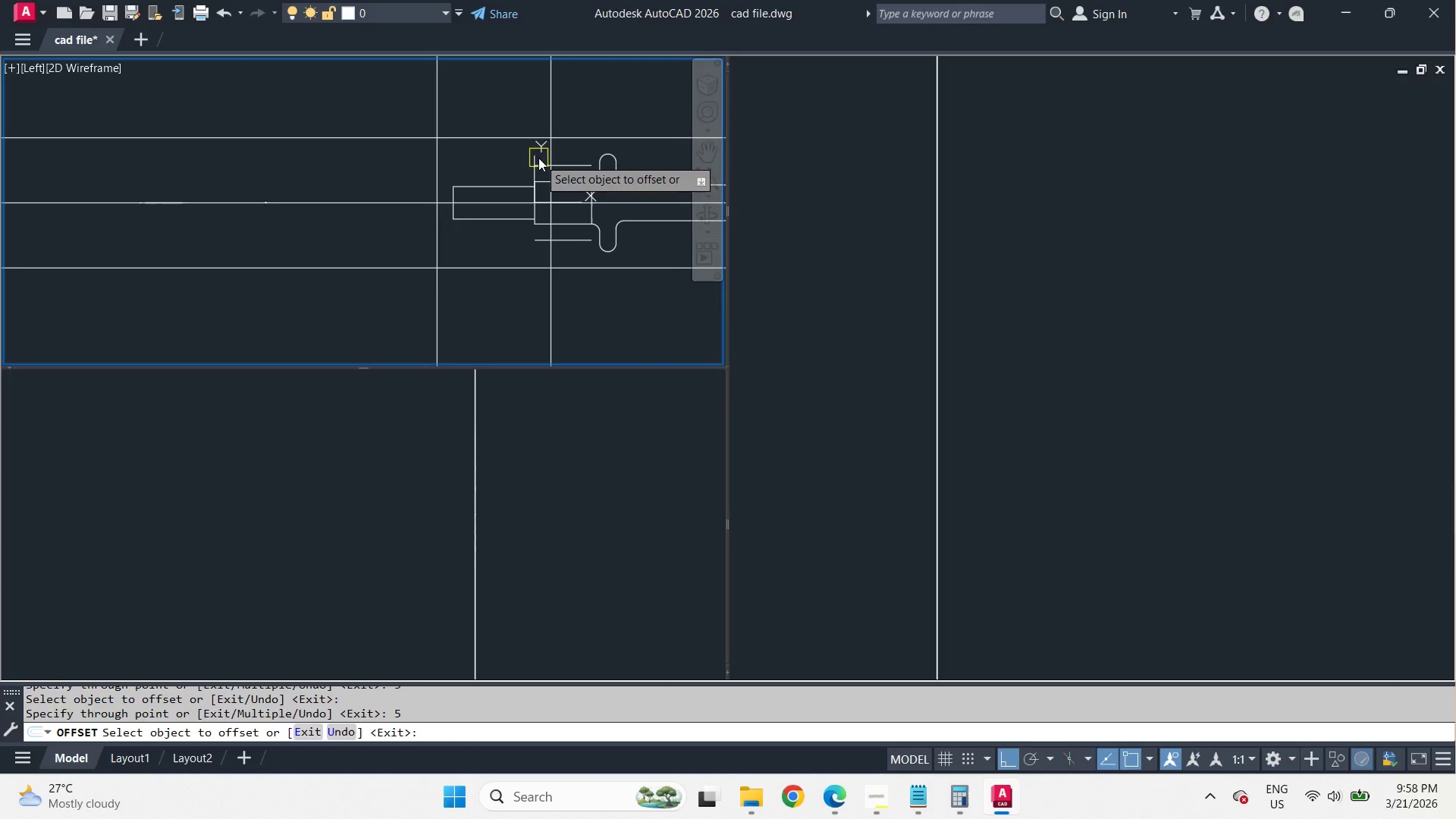 
key(Space)
 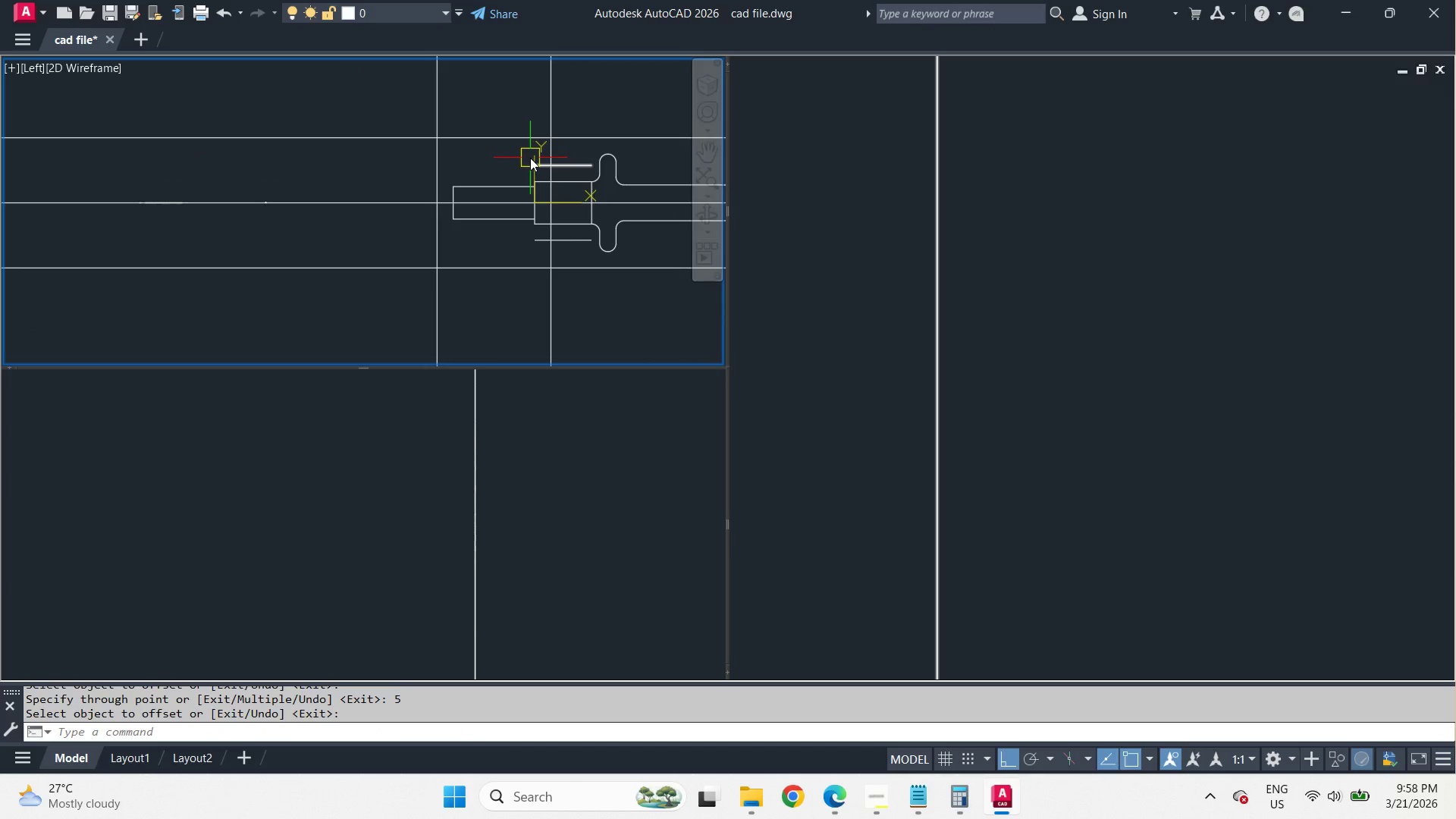 
key(F)
 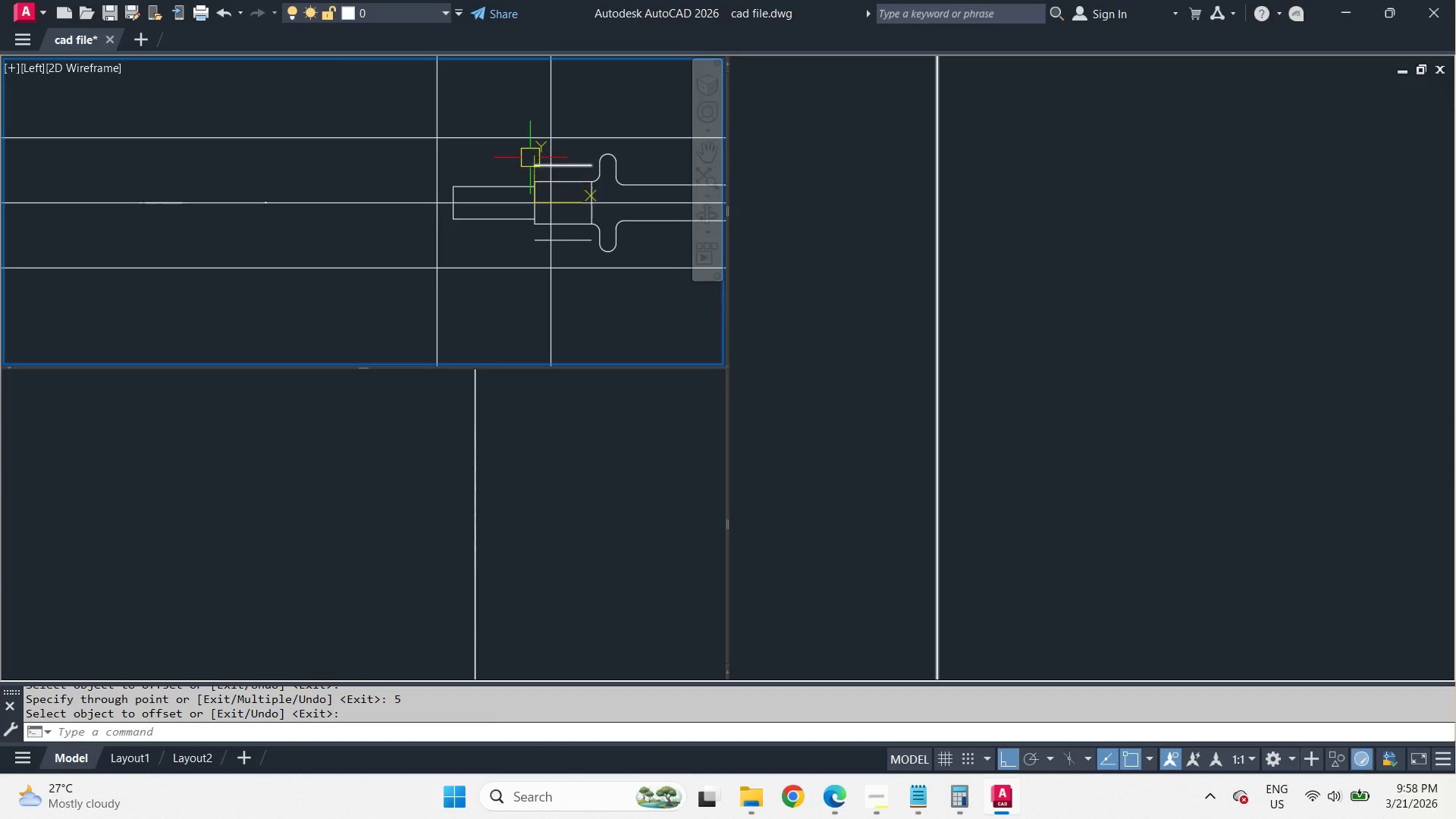 
key(Space)
 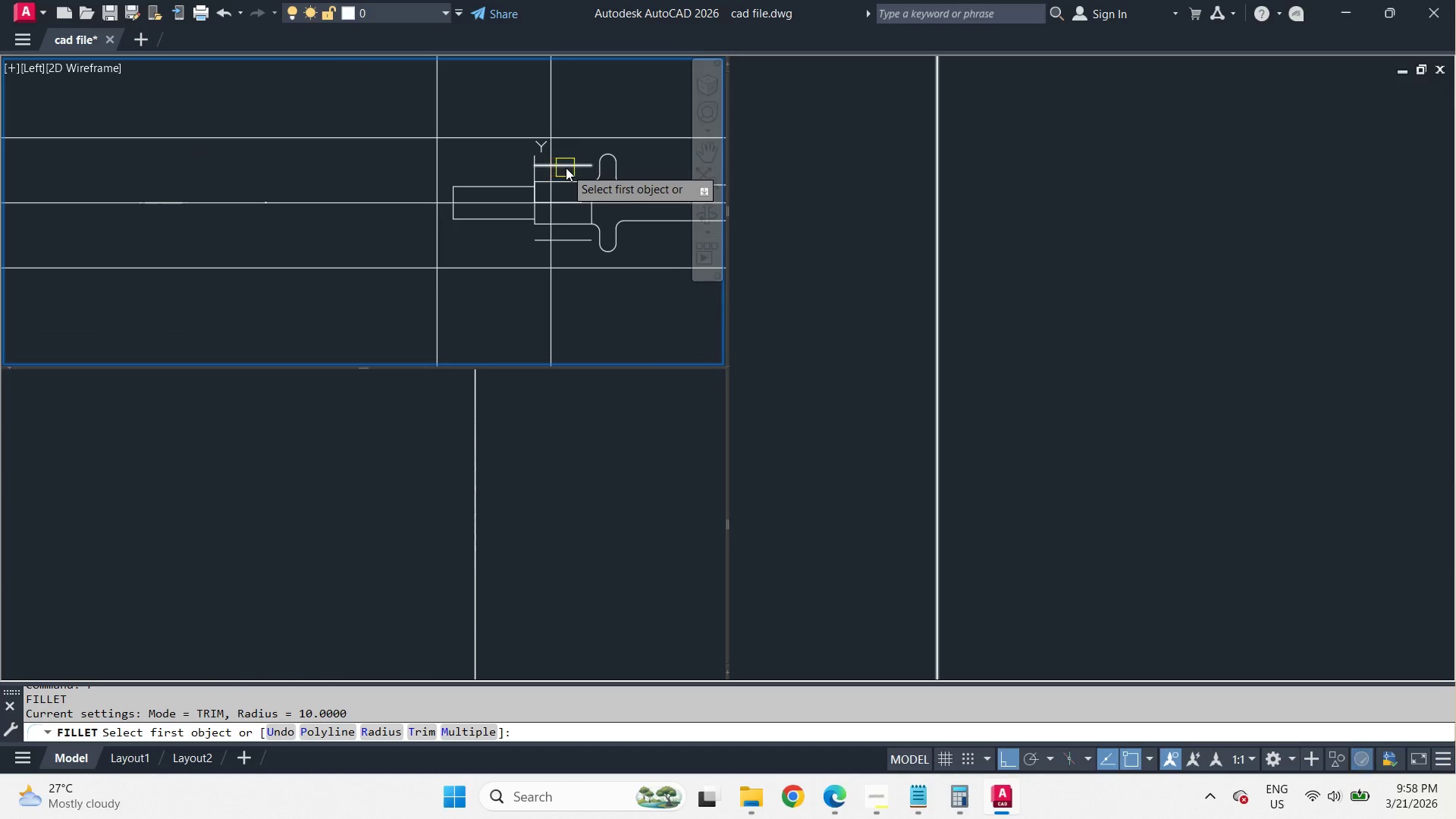 
left_click([566, 168])
 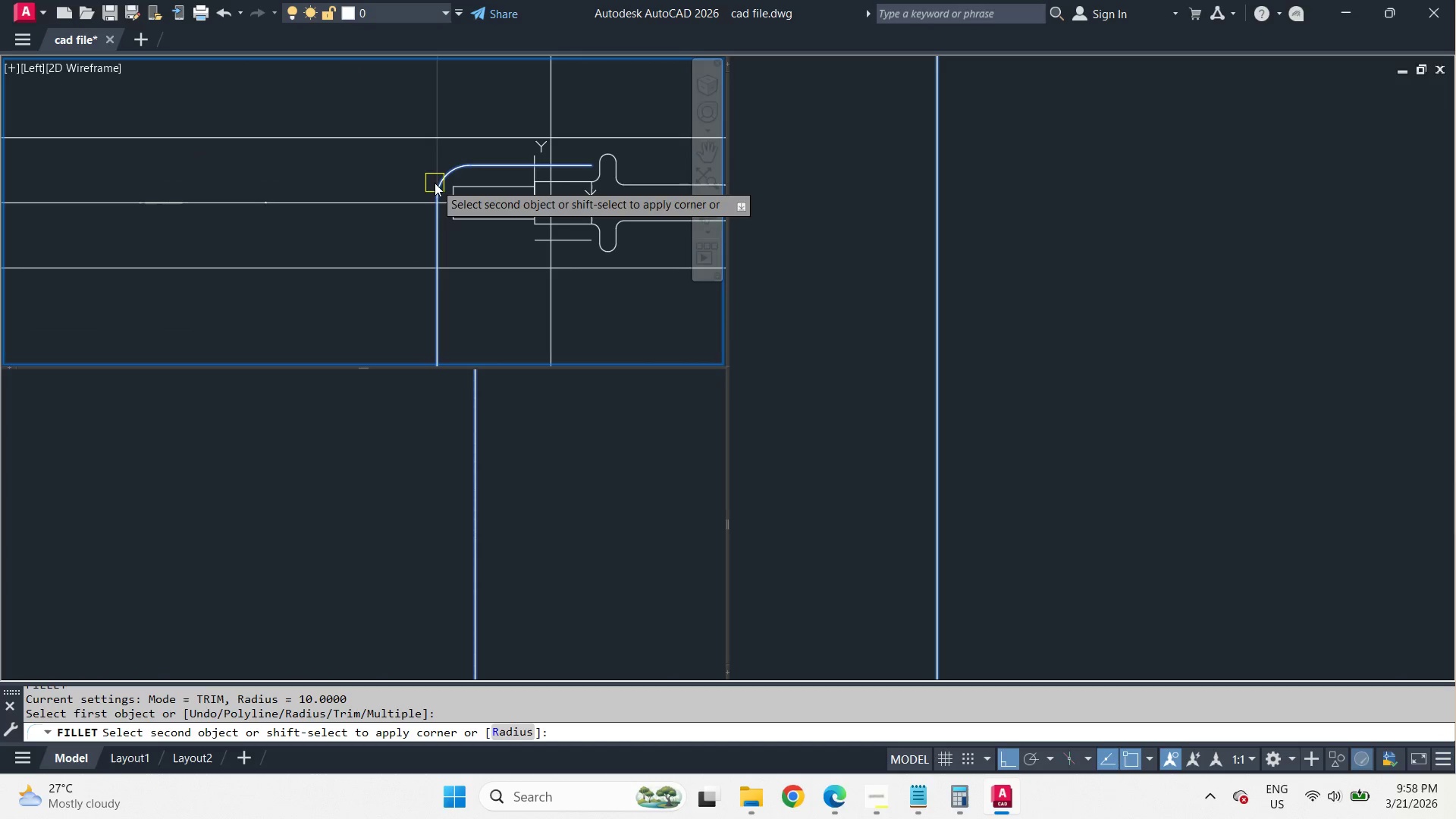 
key(Escape)
 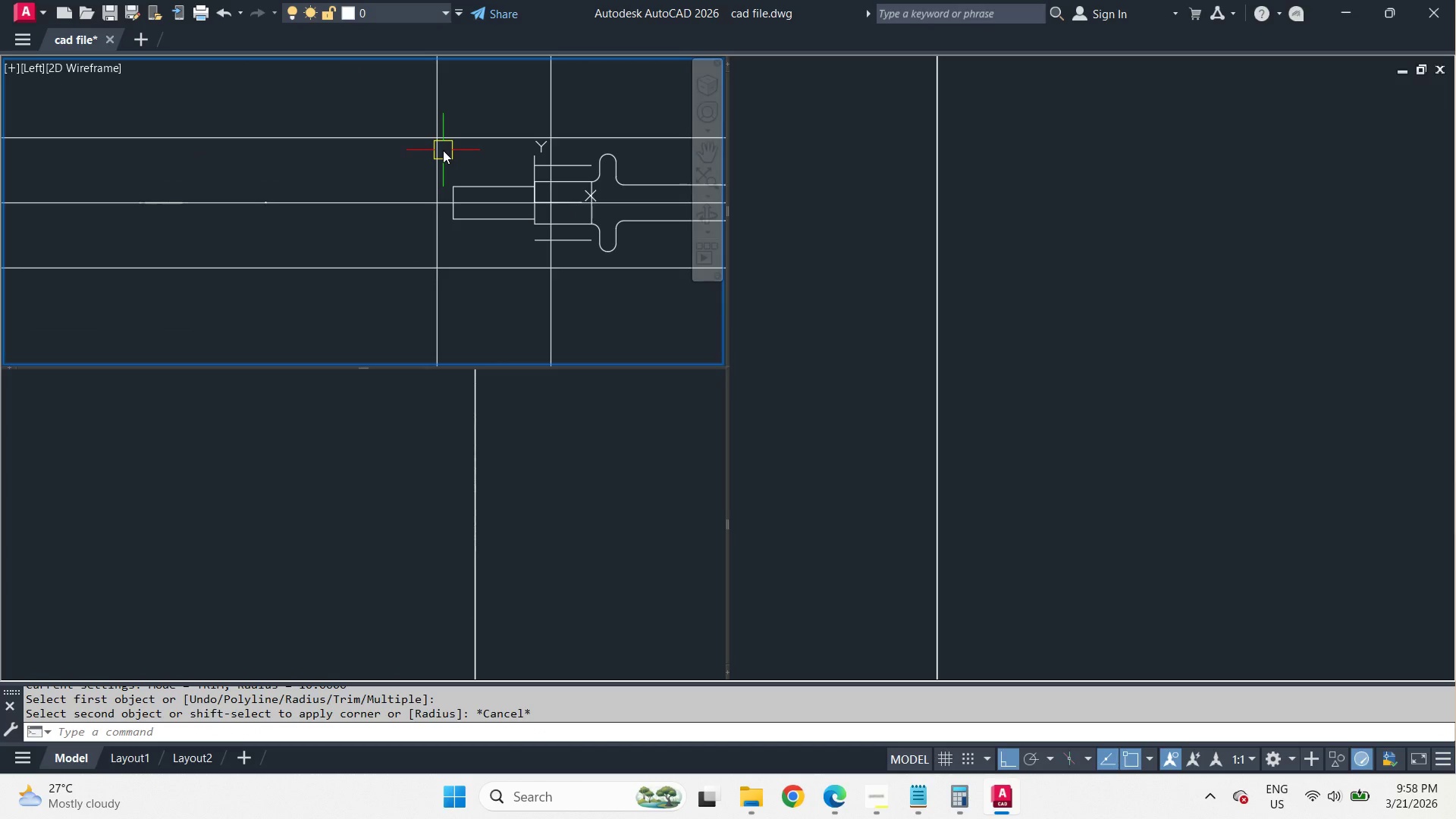 
key(F)
 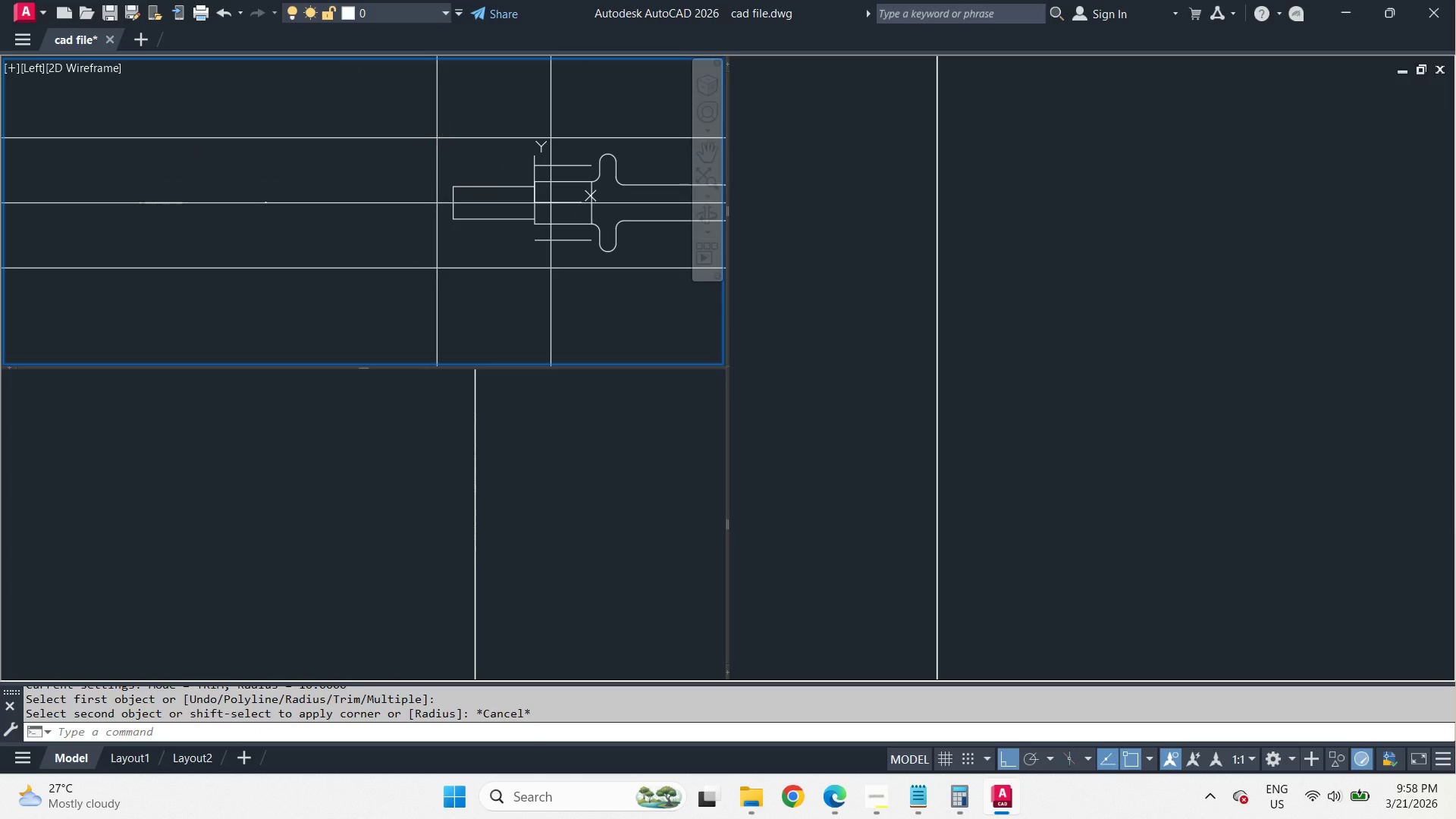 
key(Space)
 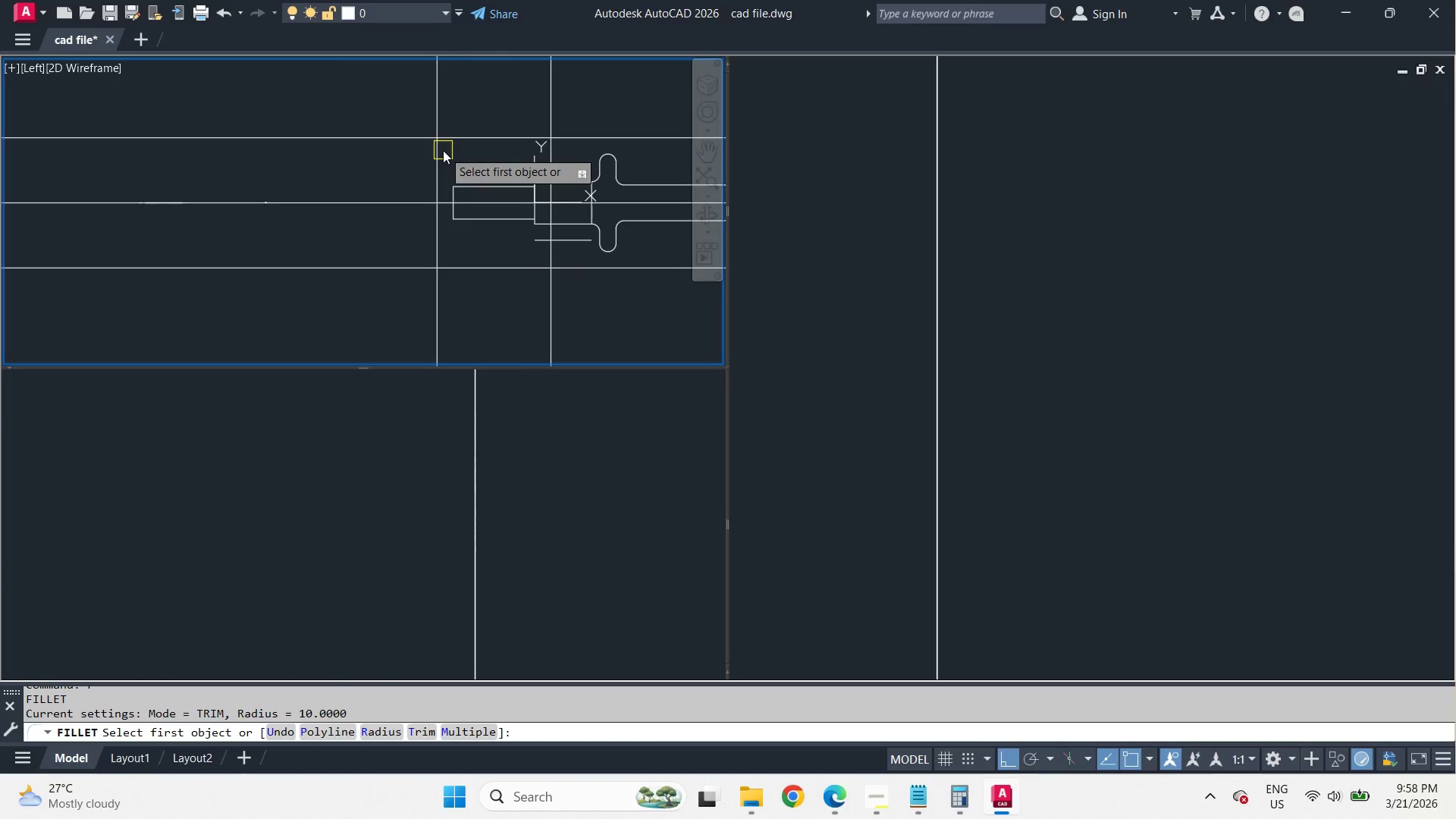 
key(R)
 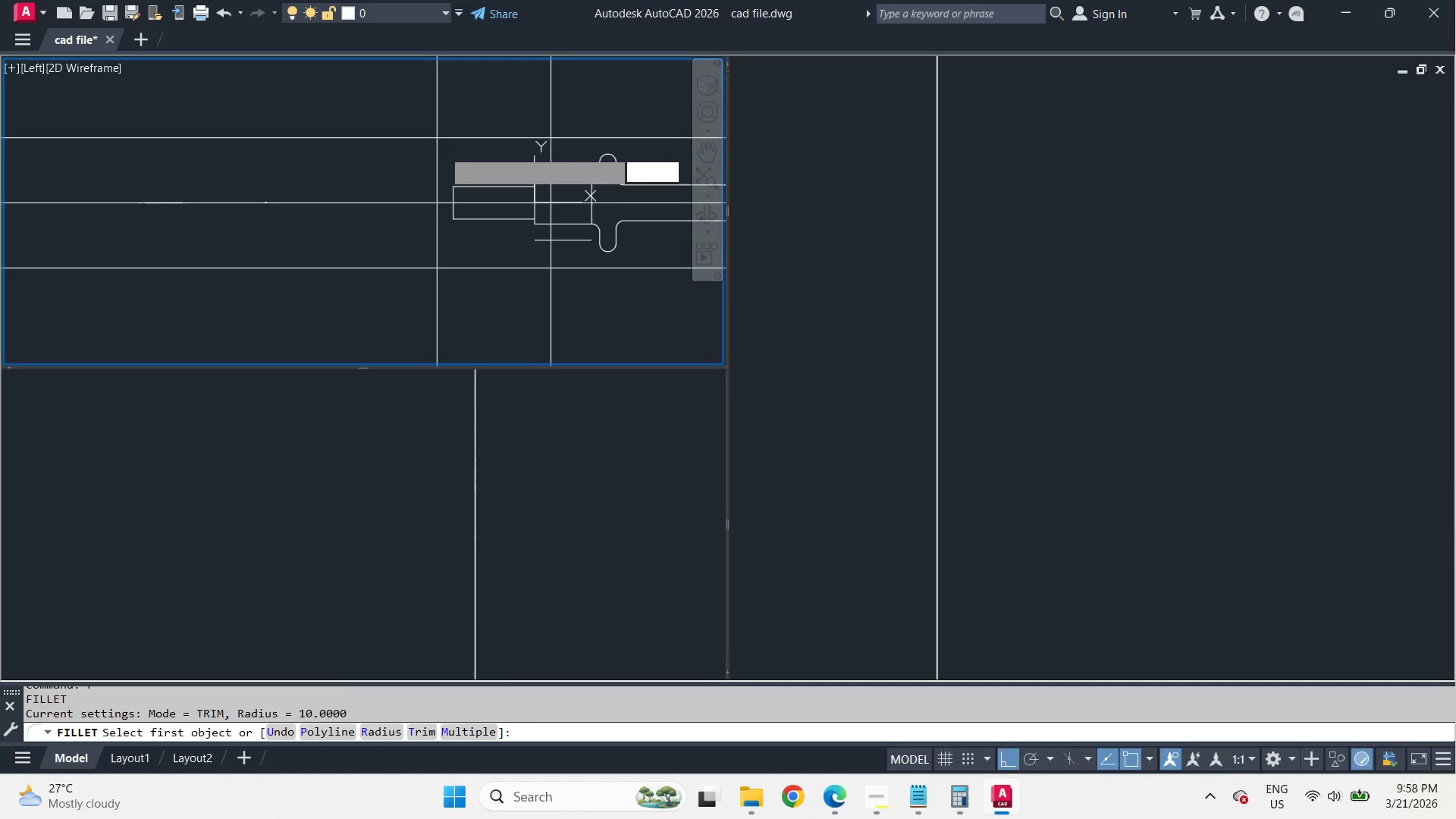 
key(Space)
 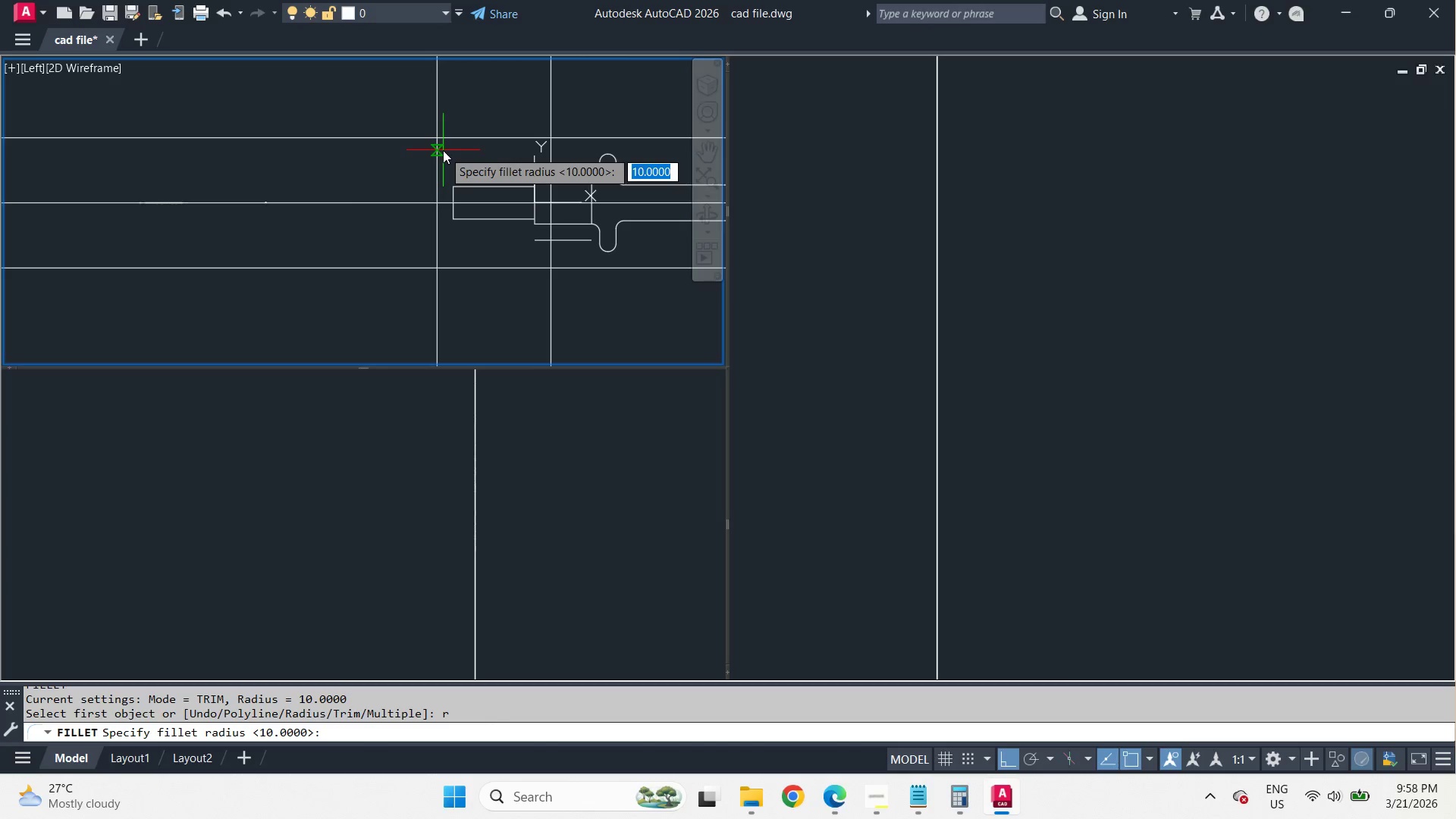 
key(0)
 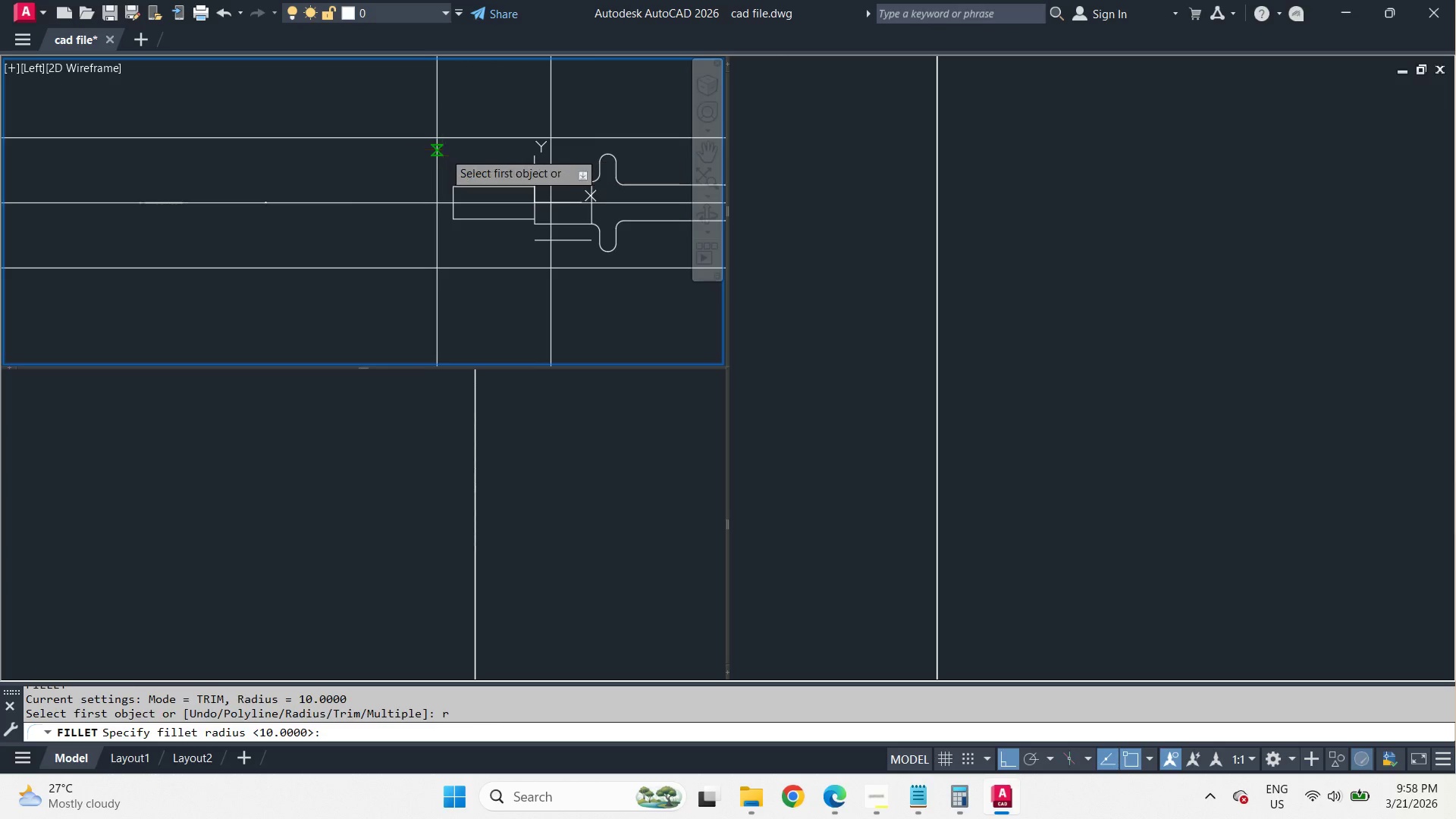 
key(Space)
 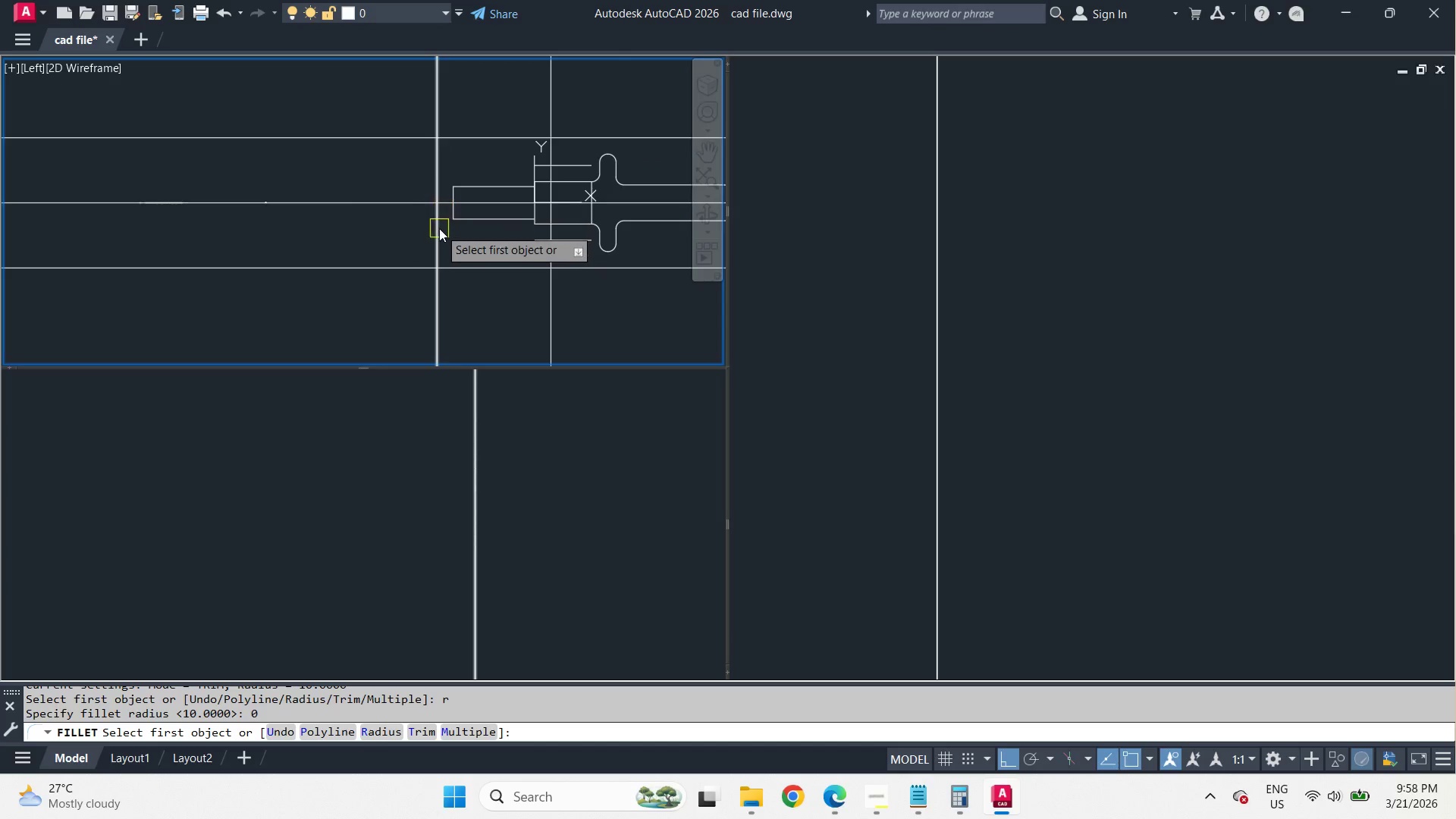 
left_click([437, 234])
 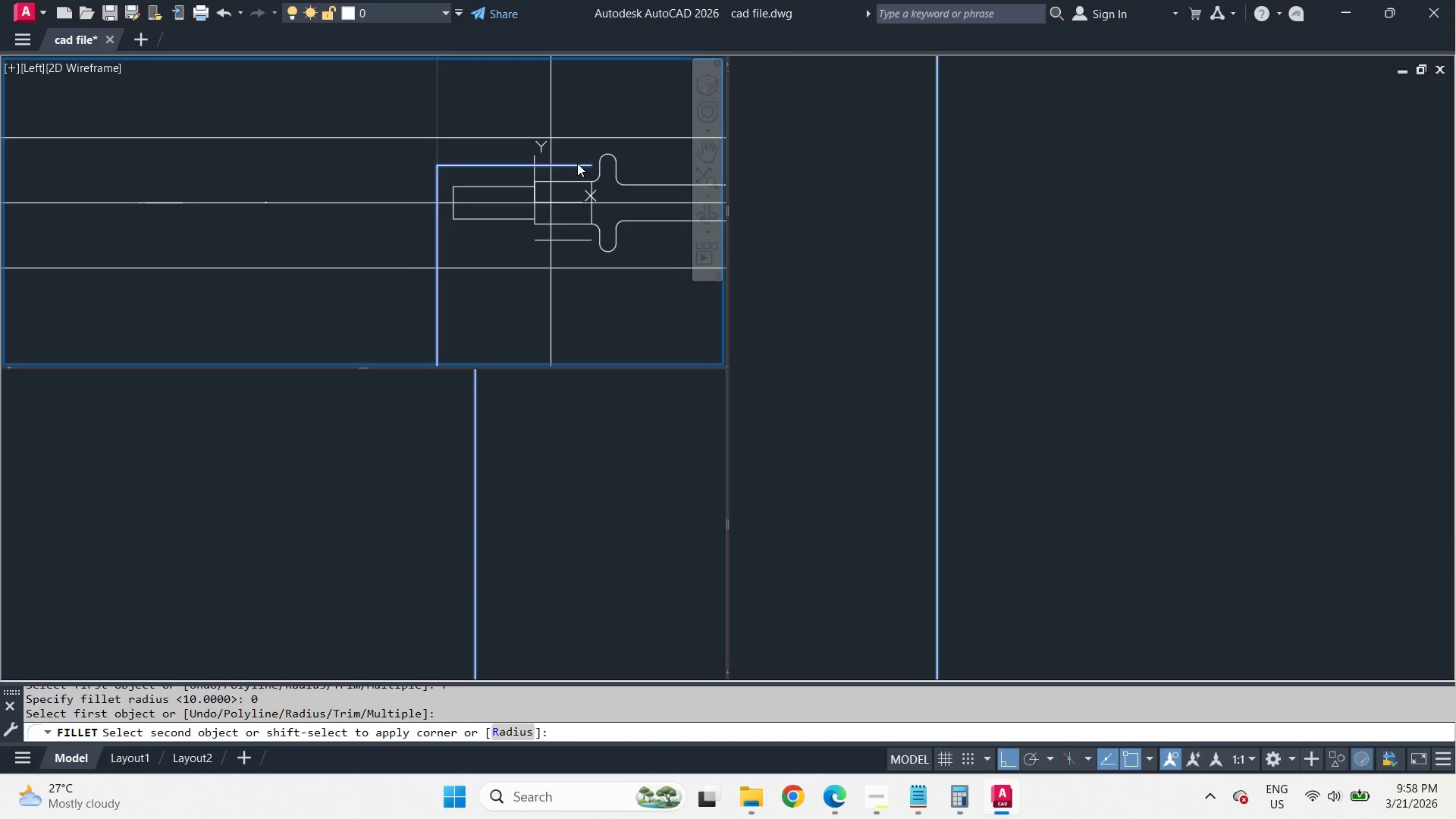 
key(Space)
 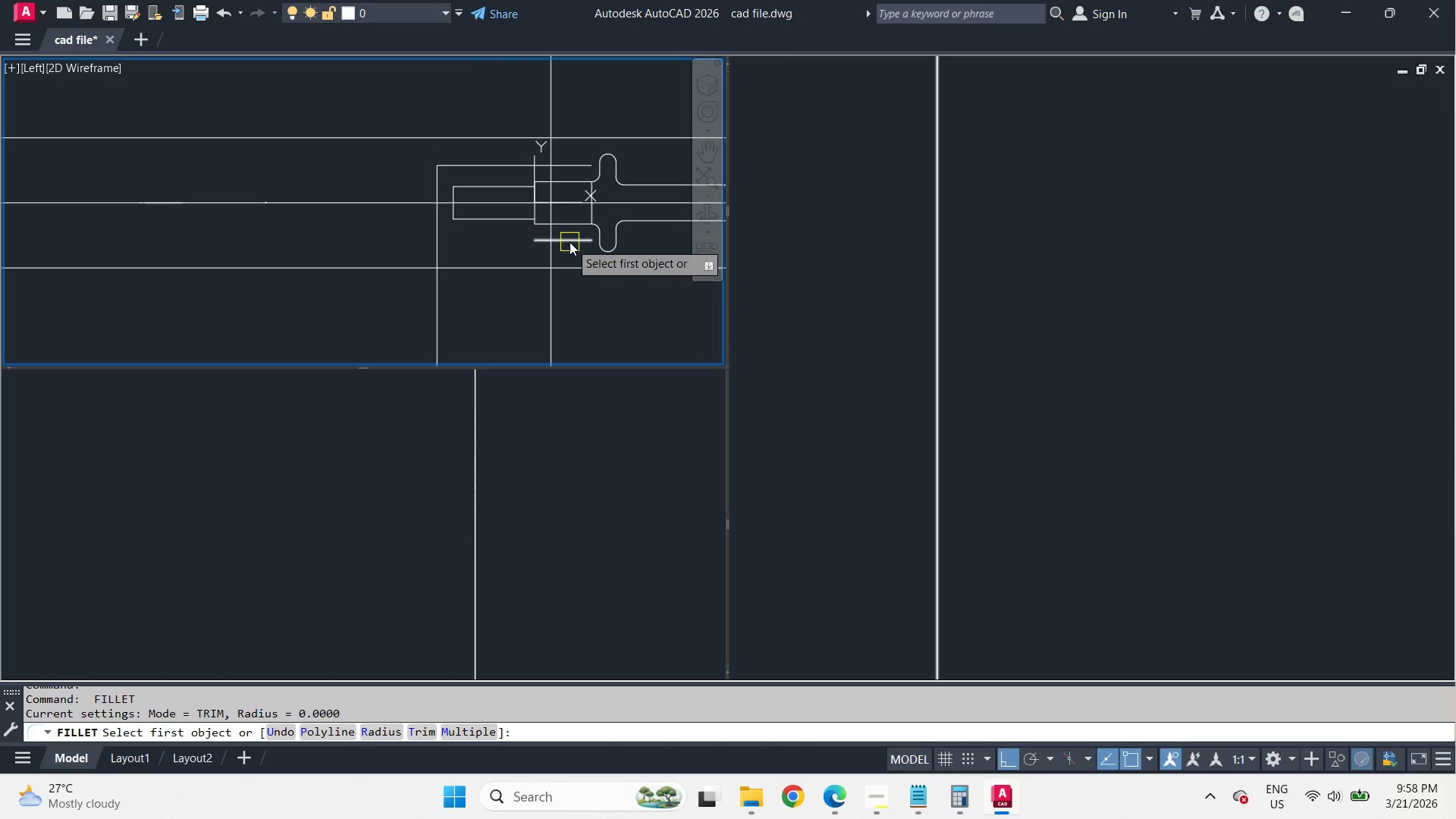 
left_click([570, 242])
 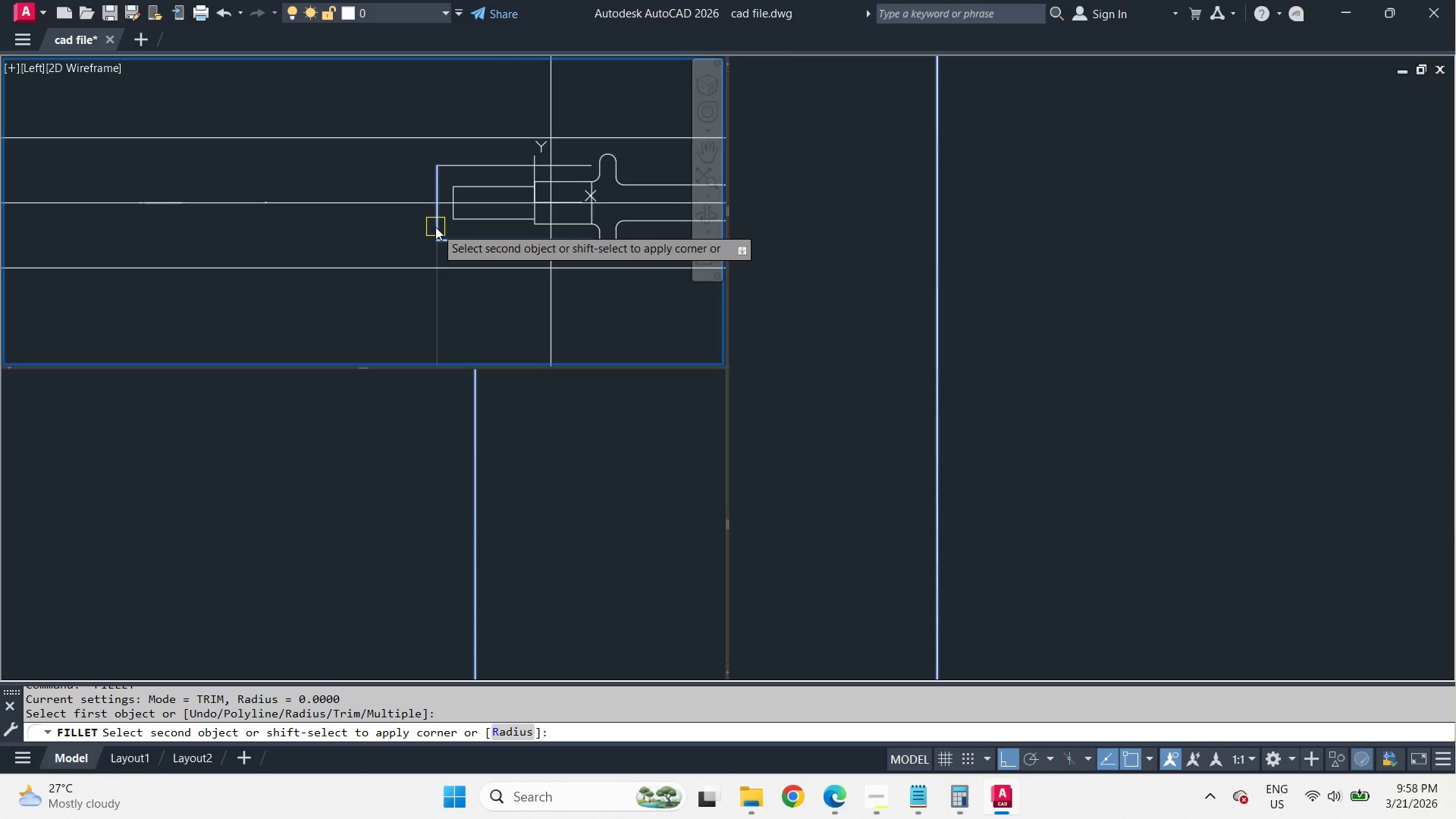 
left_click([435, 223])
 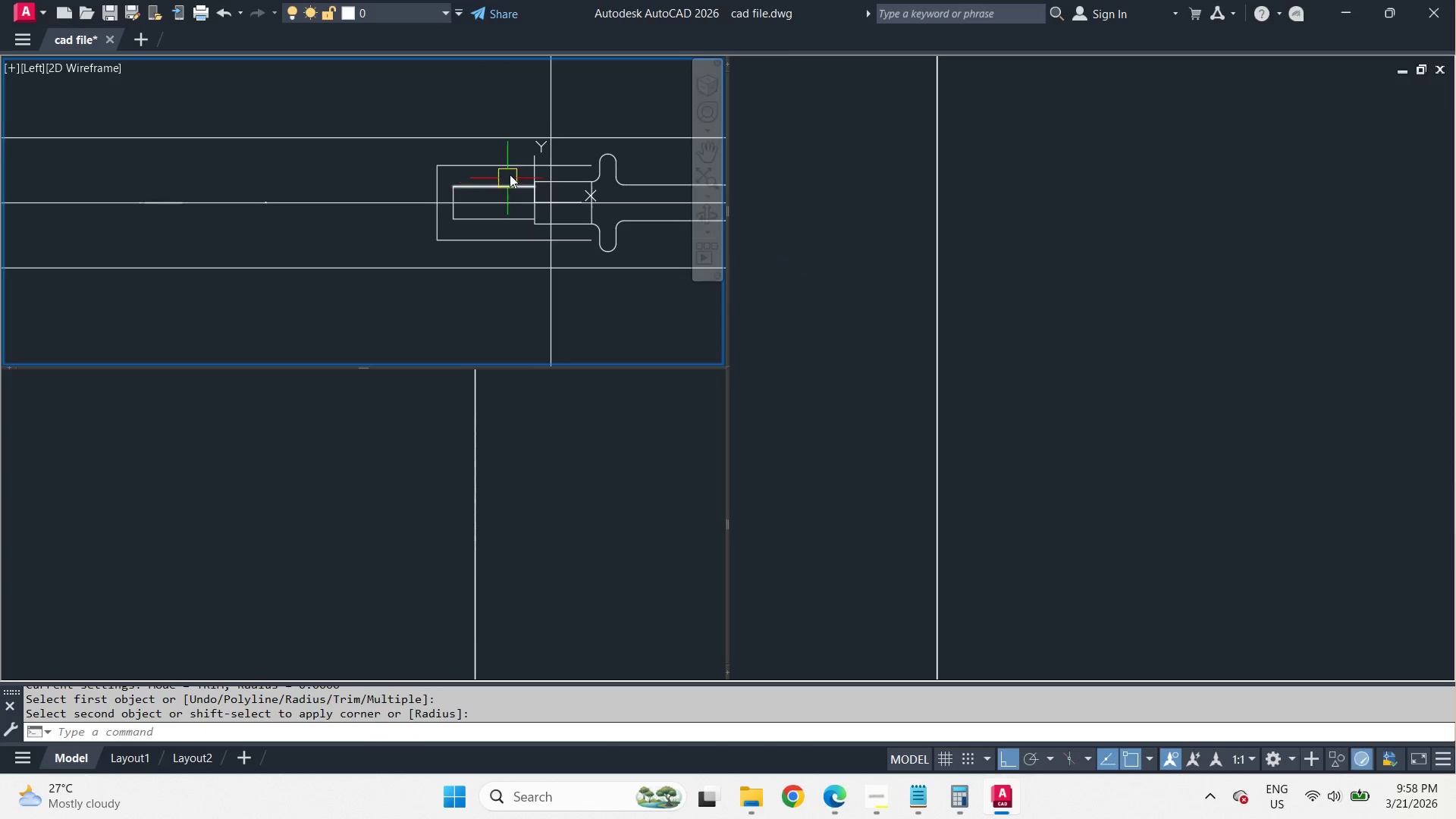 
scroll: coordinate [554, 126], scroll_direction: up, amount: 2.0
 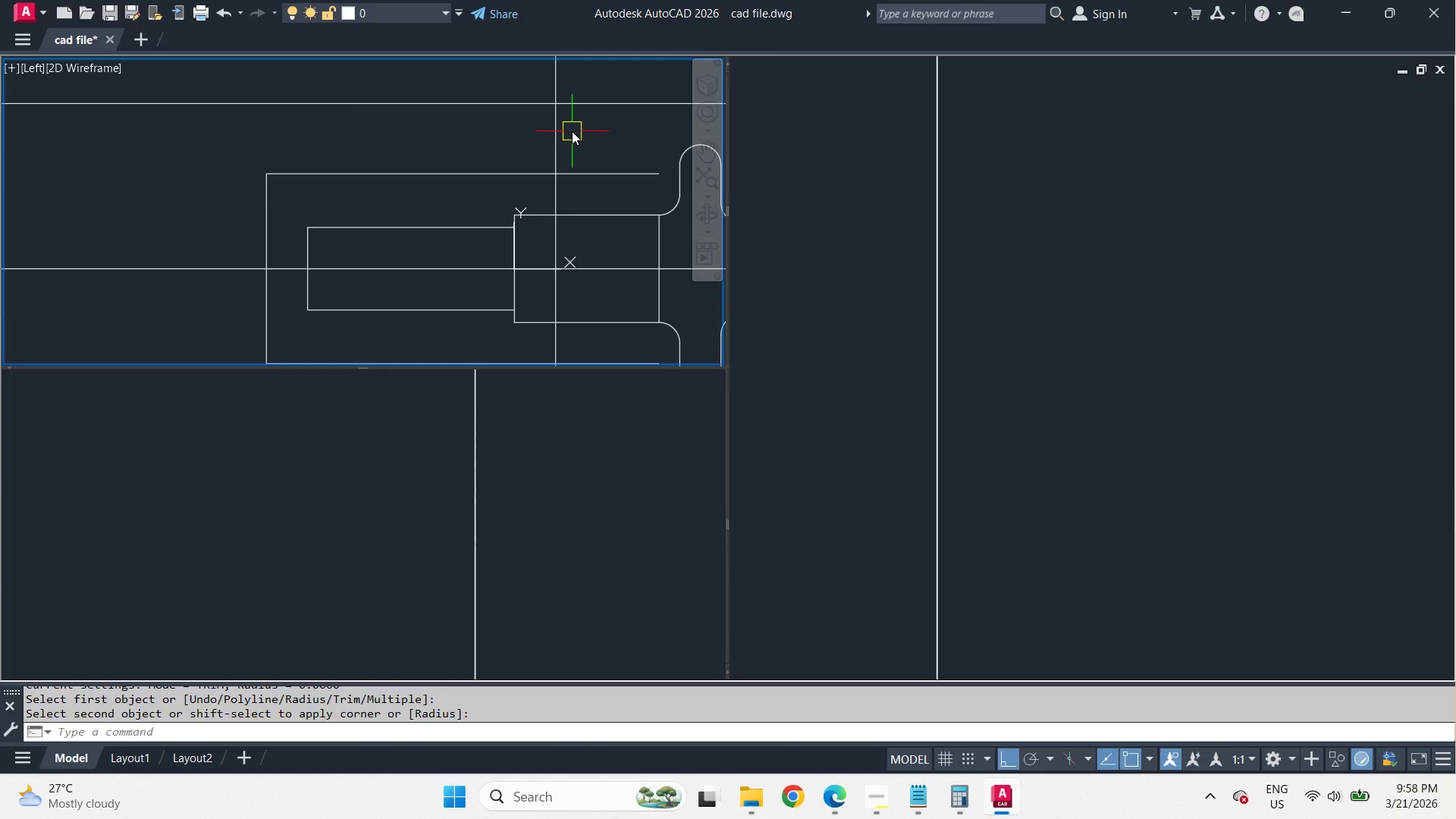 
key(O)
 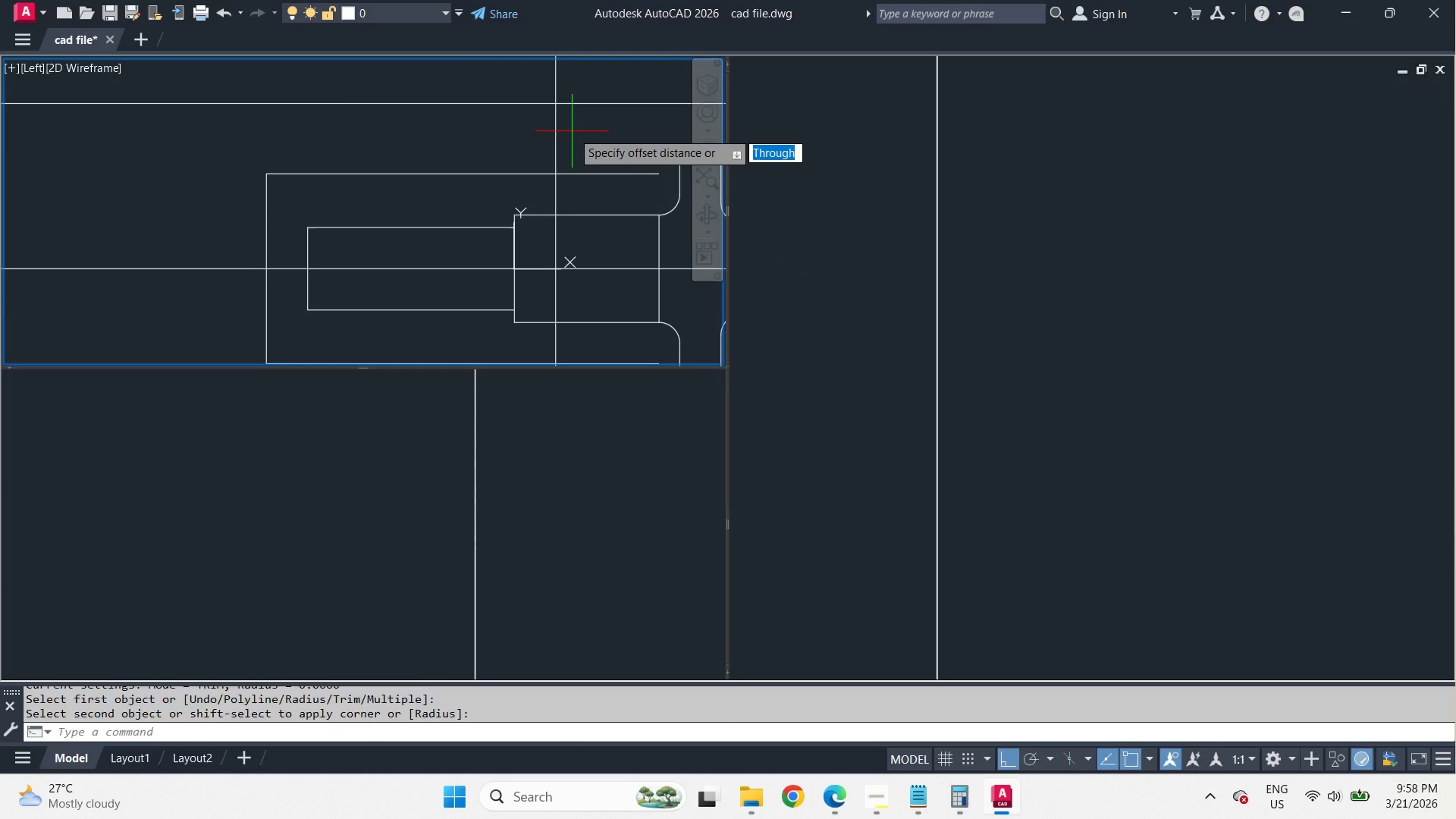 
key(Space)
 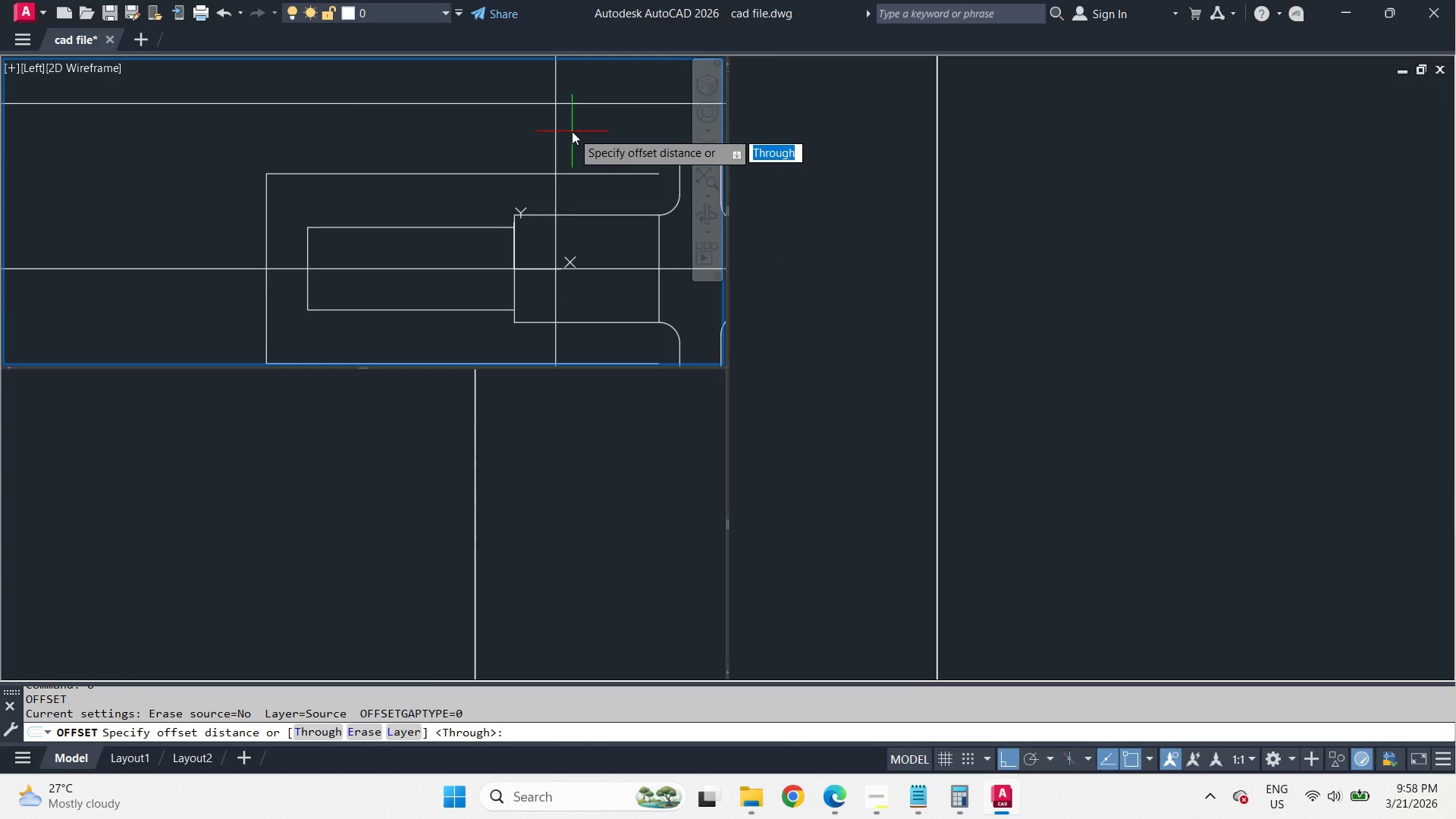 
key(T)
 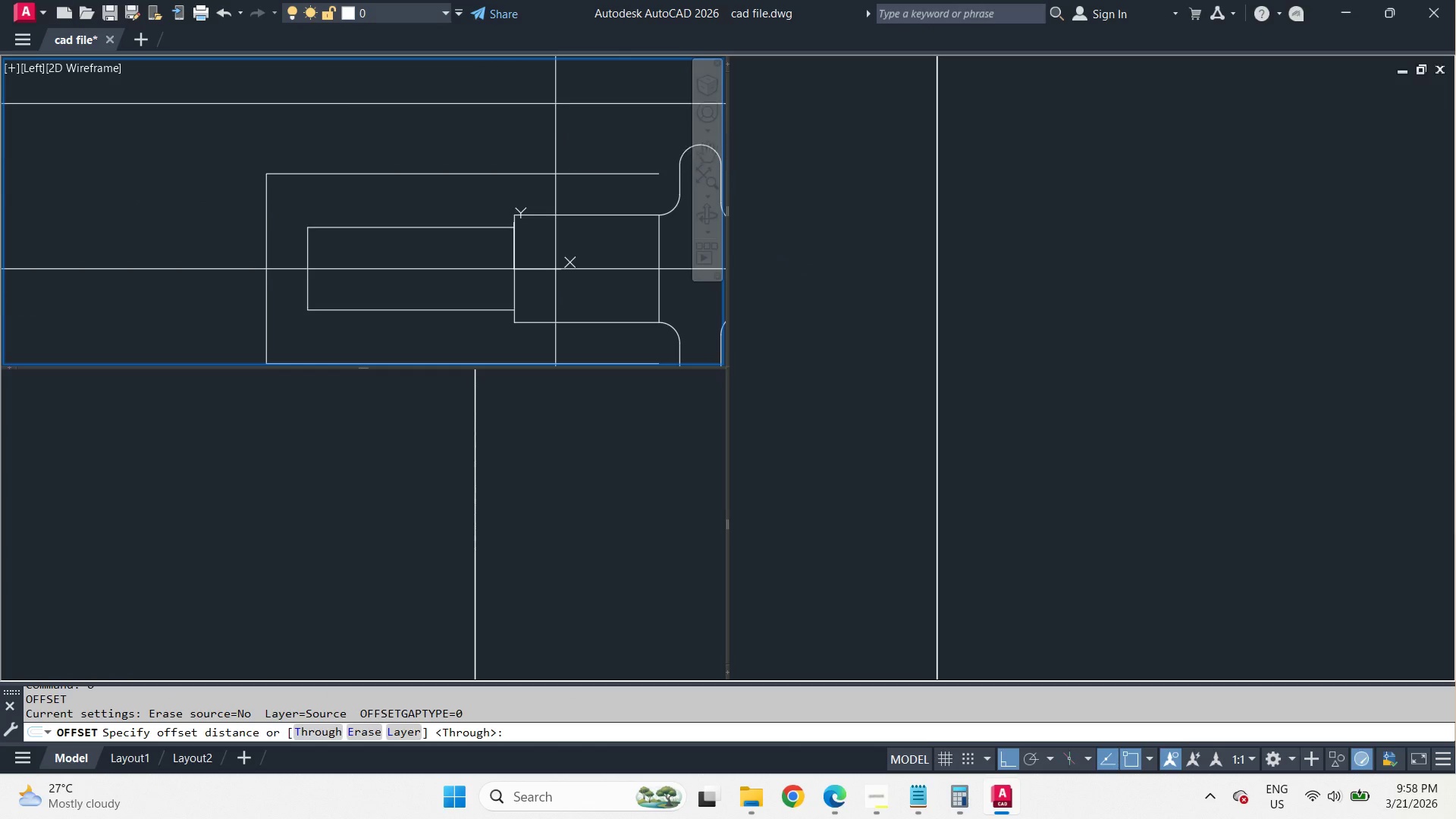 
key(Space)
 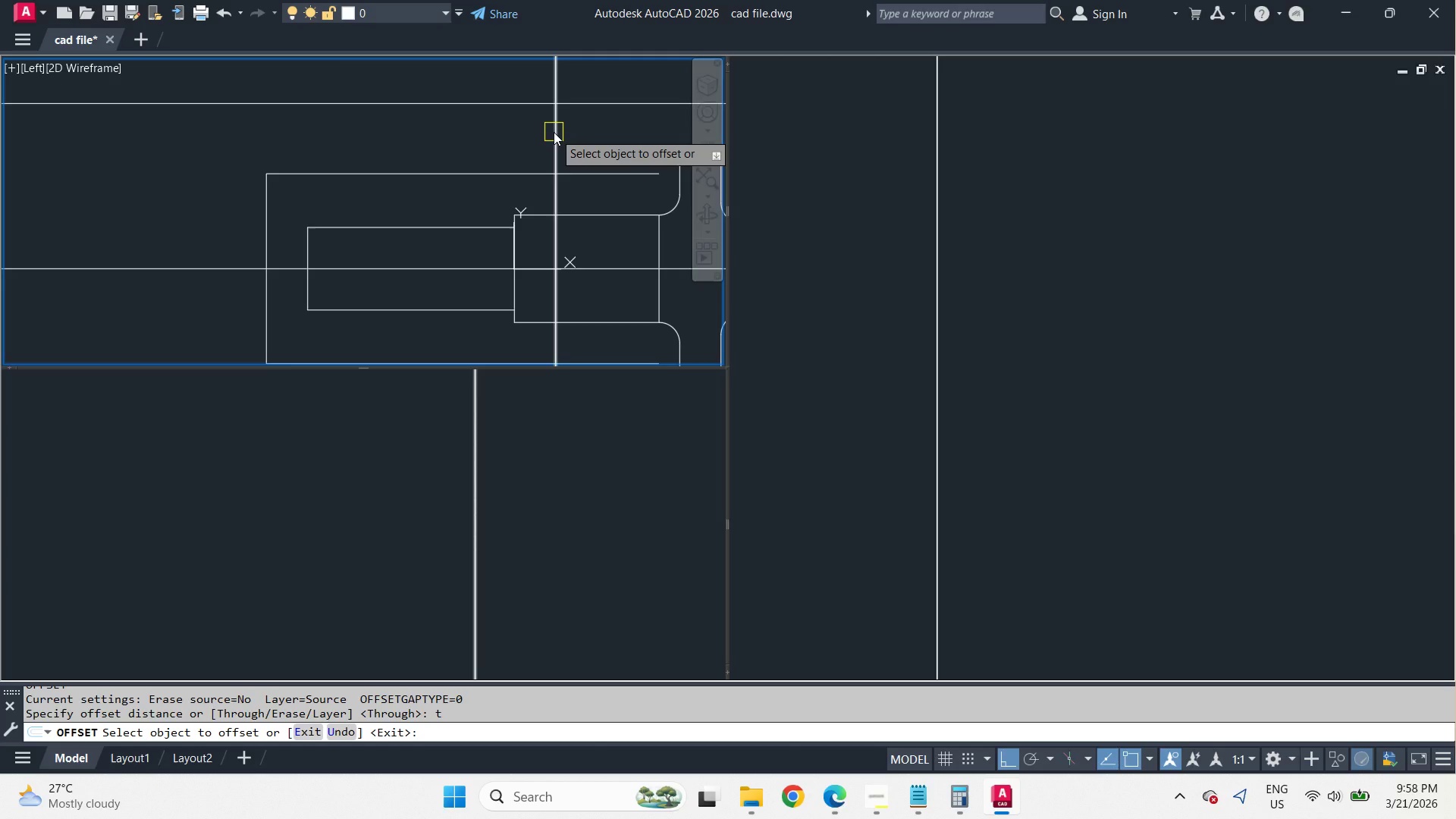 
wait(21.25)
 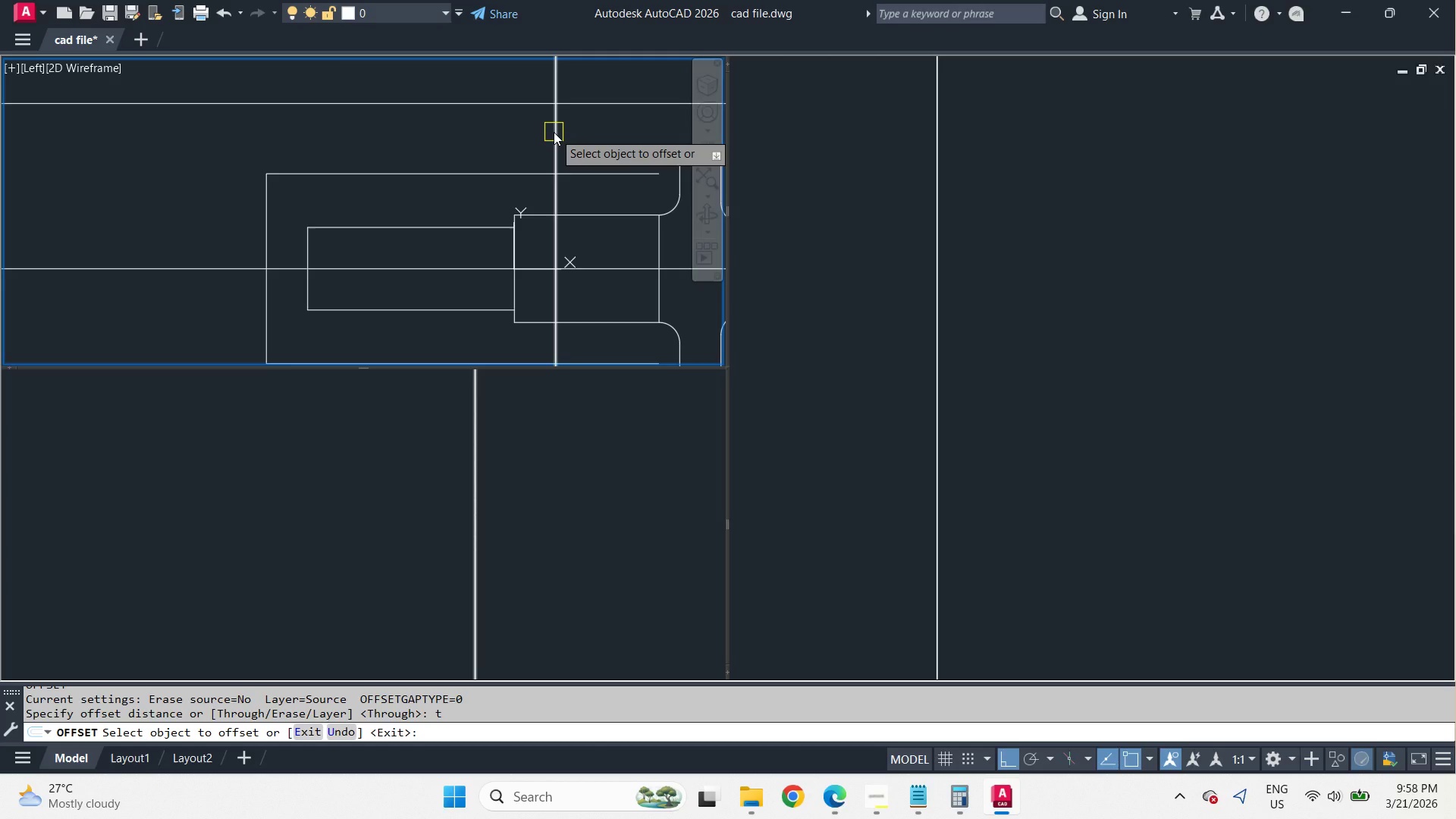 
left_click([554, 132])
 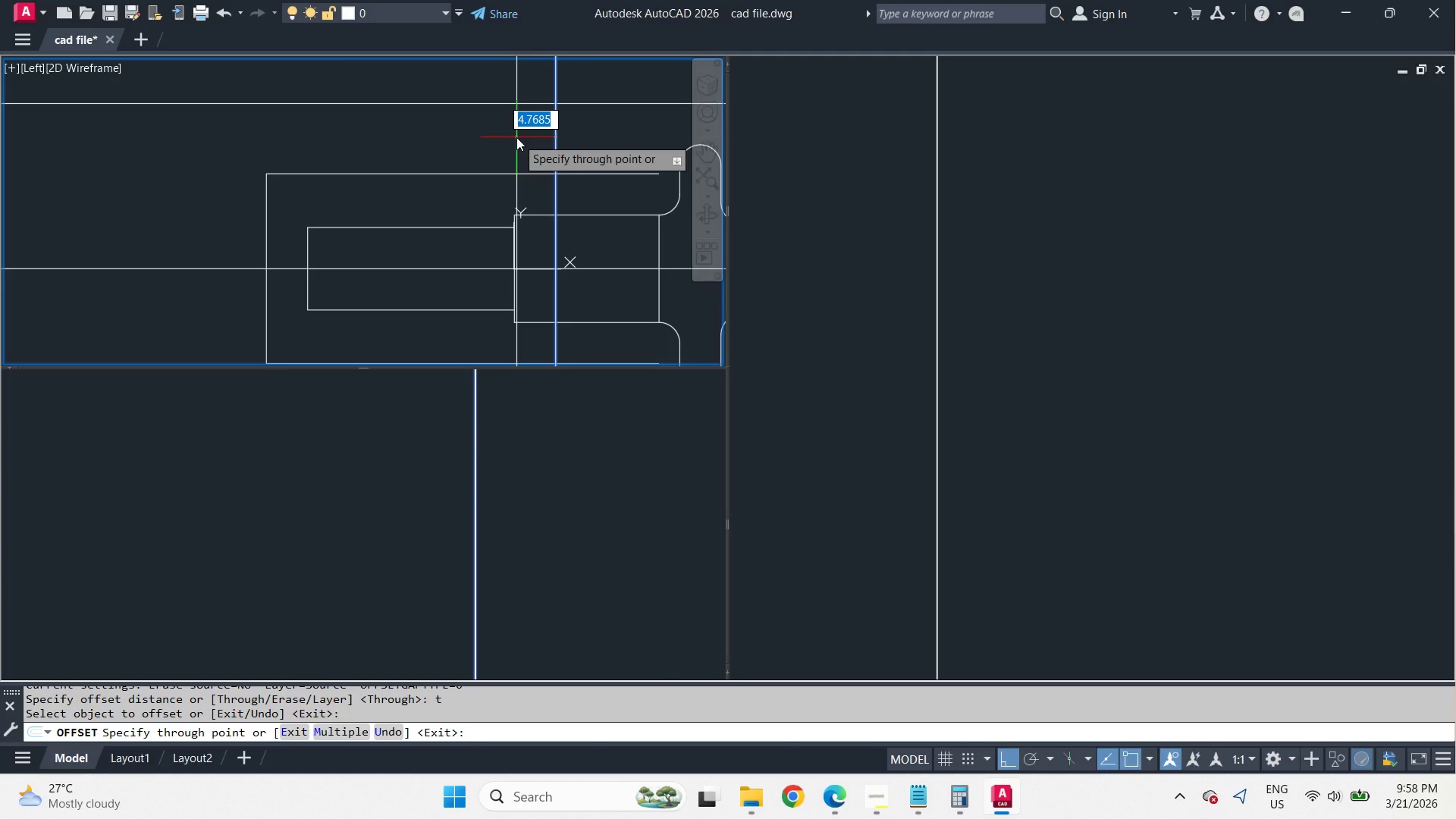 
key(5)
 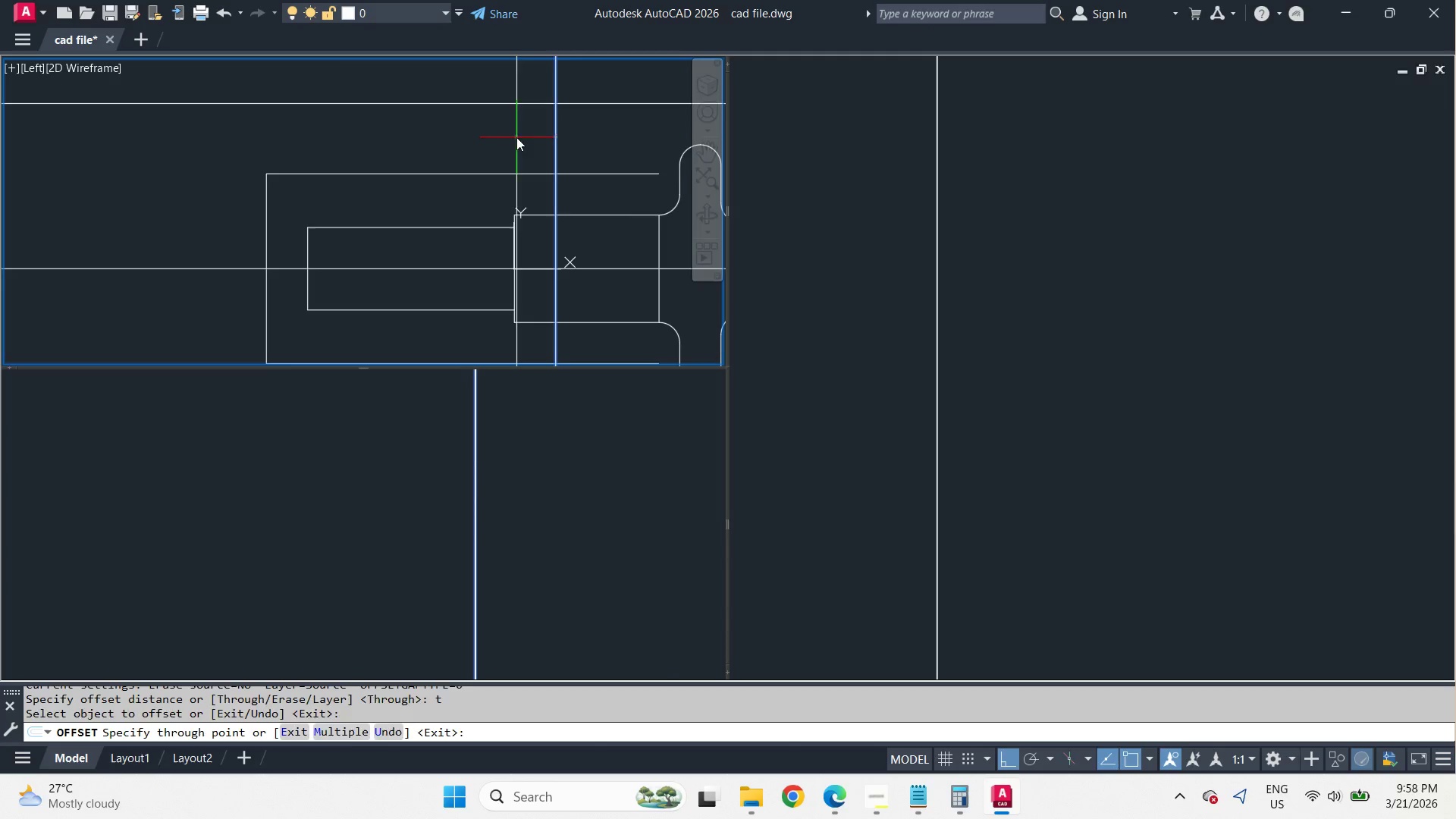 
key(Space)
 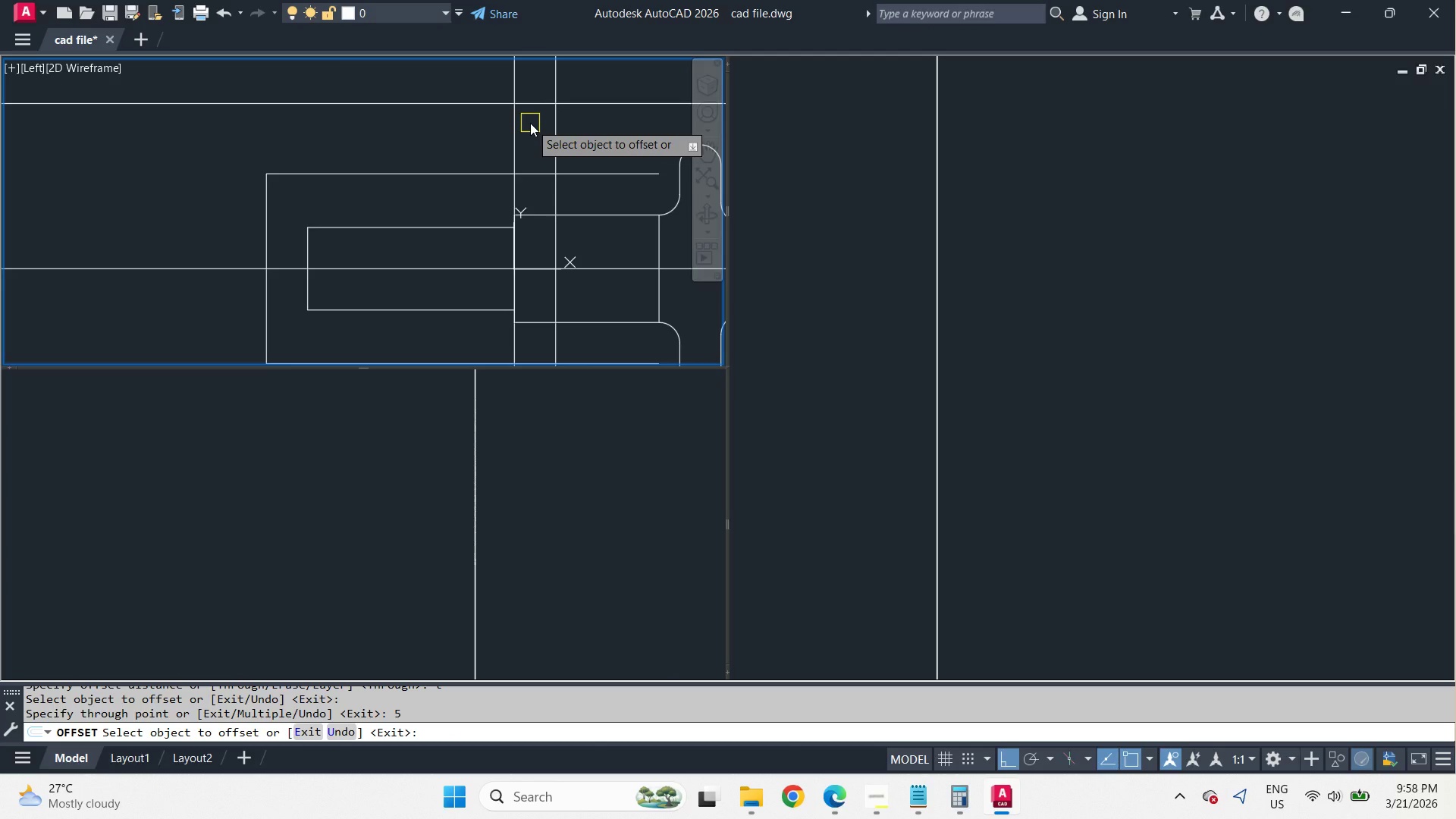 
scroll: coordinate [531, 123], scroll_direction: down, amount: 1.0
 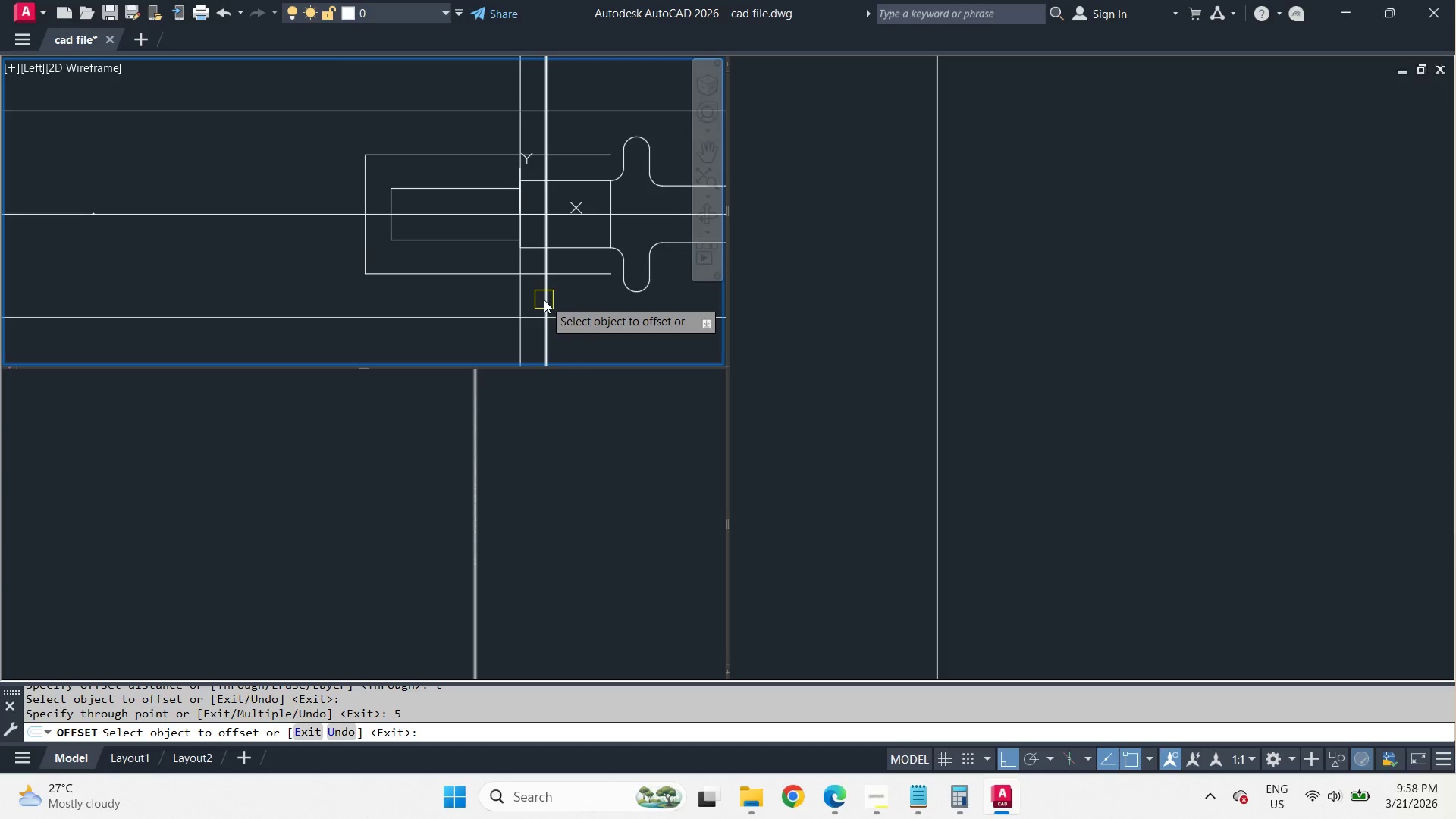 
key(Space)
 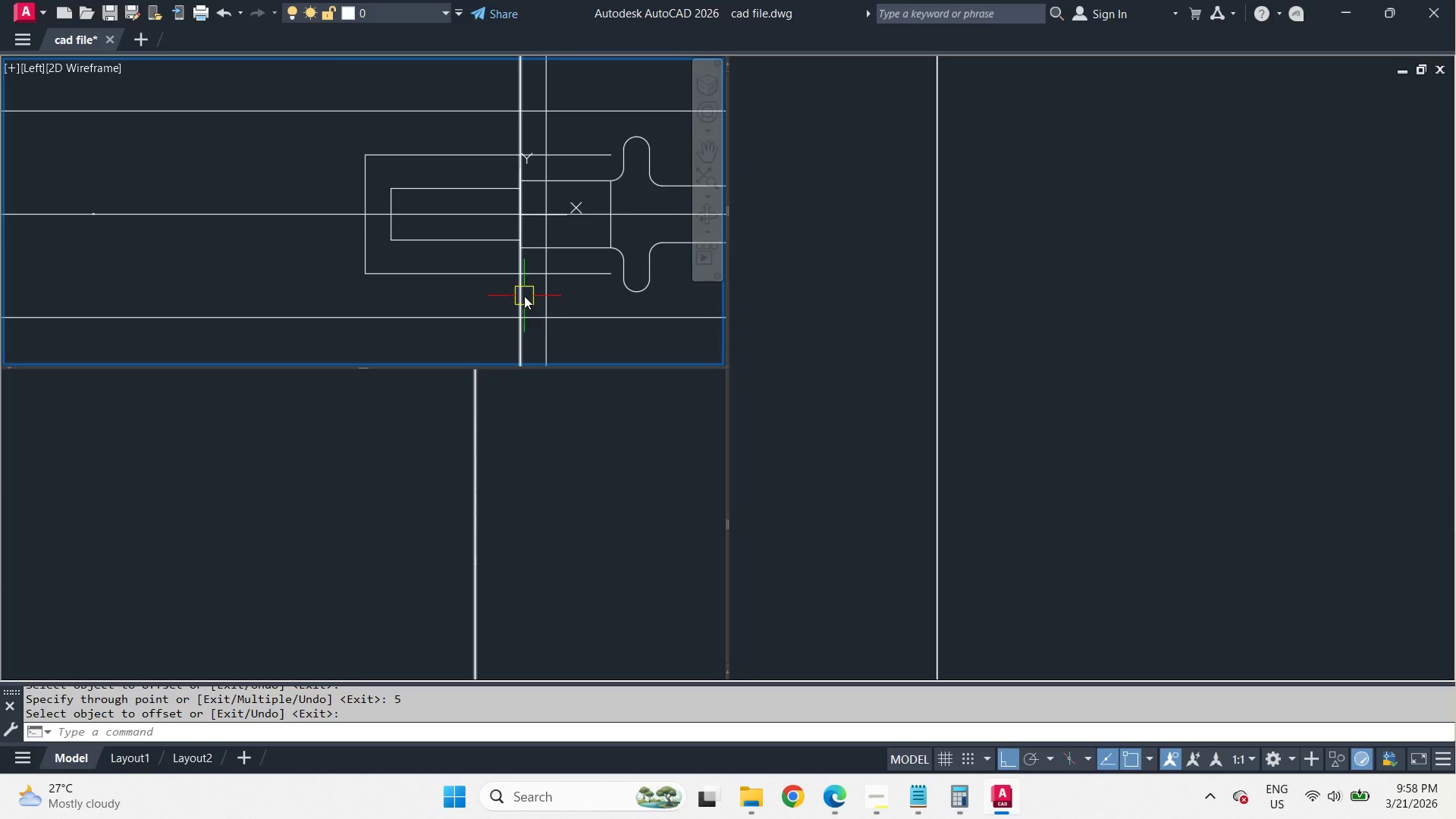 
key(F)
 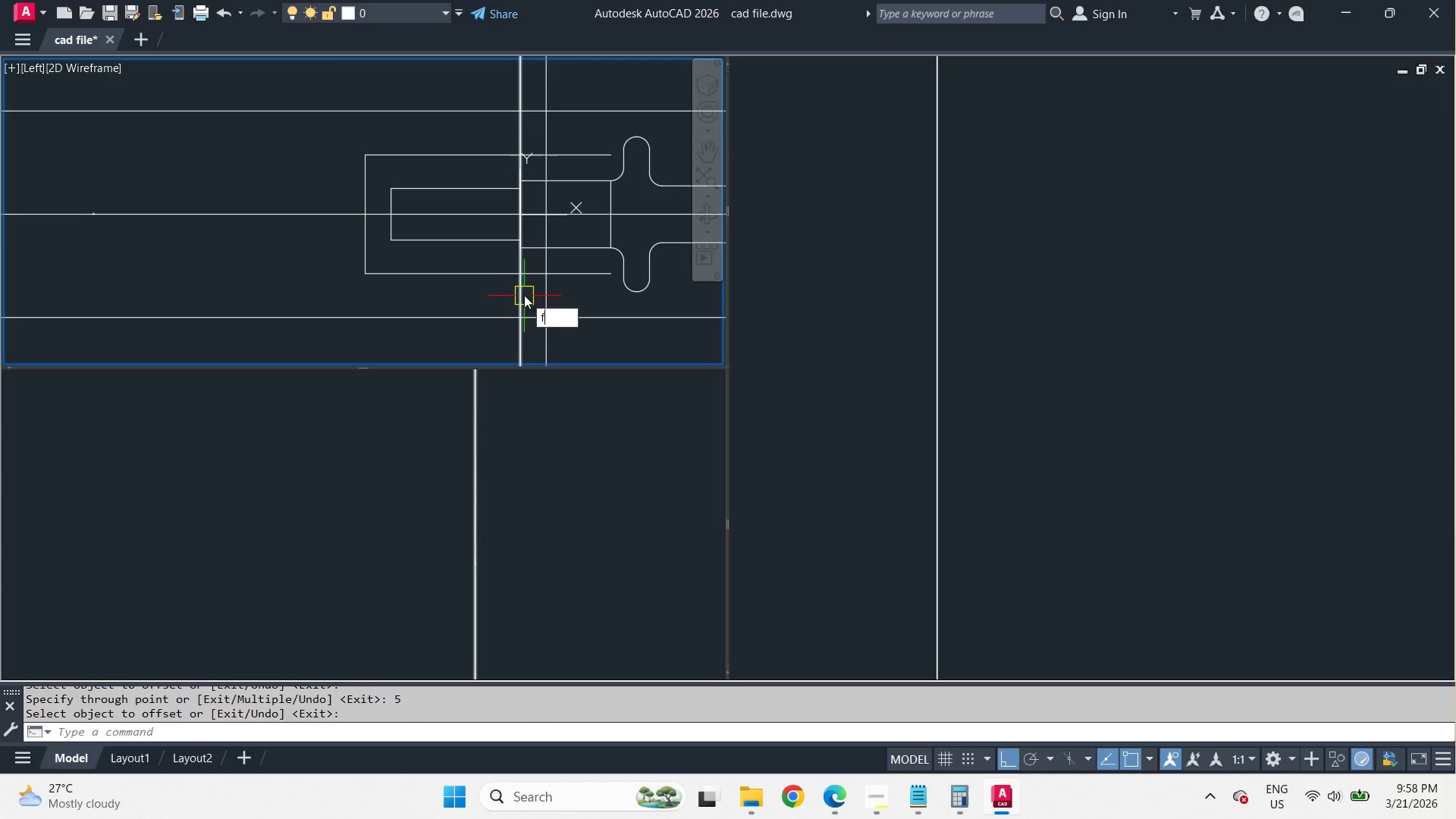 
key(Space)
 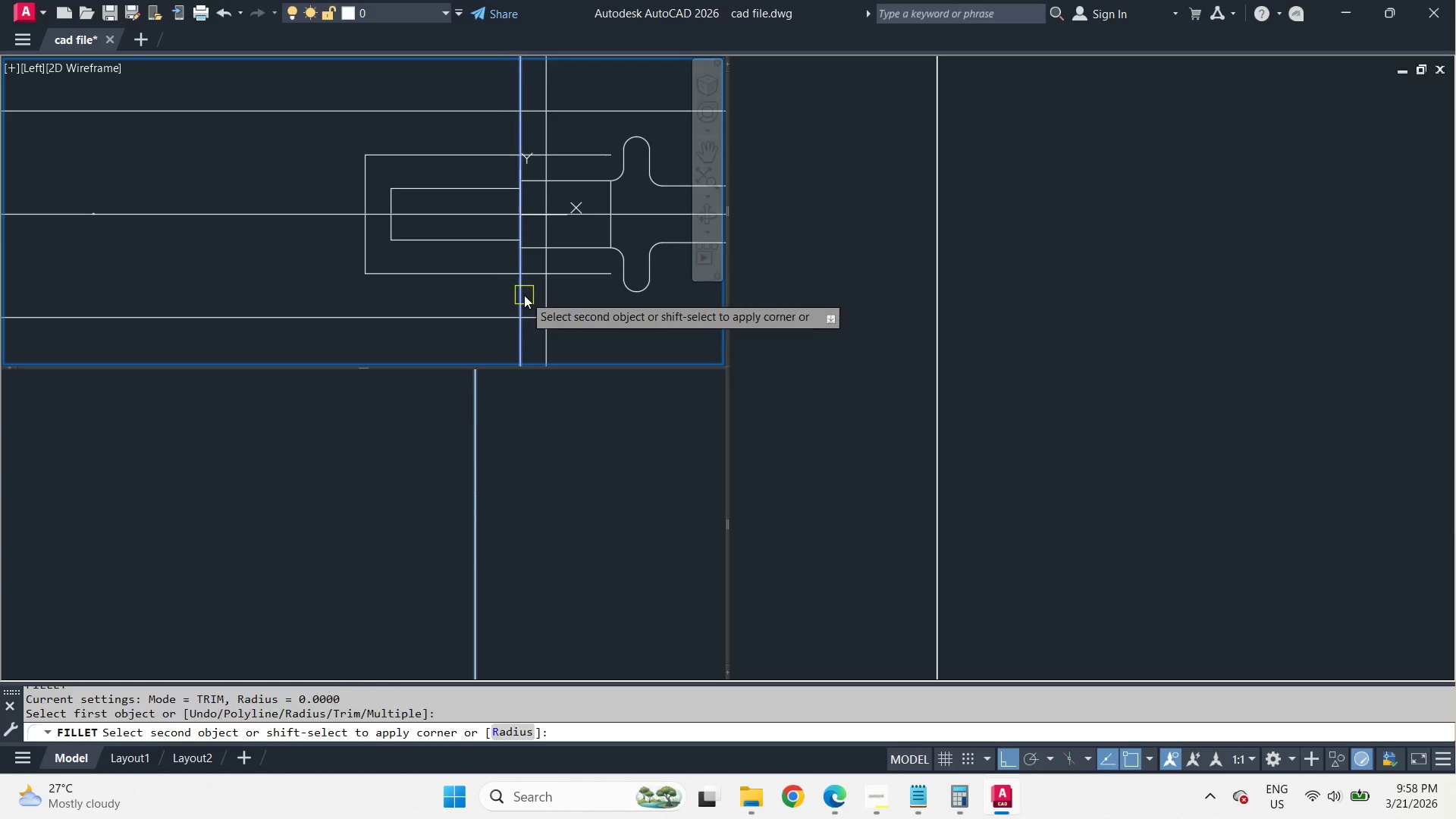 
left_click([524, 295])
 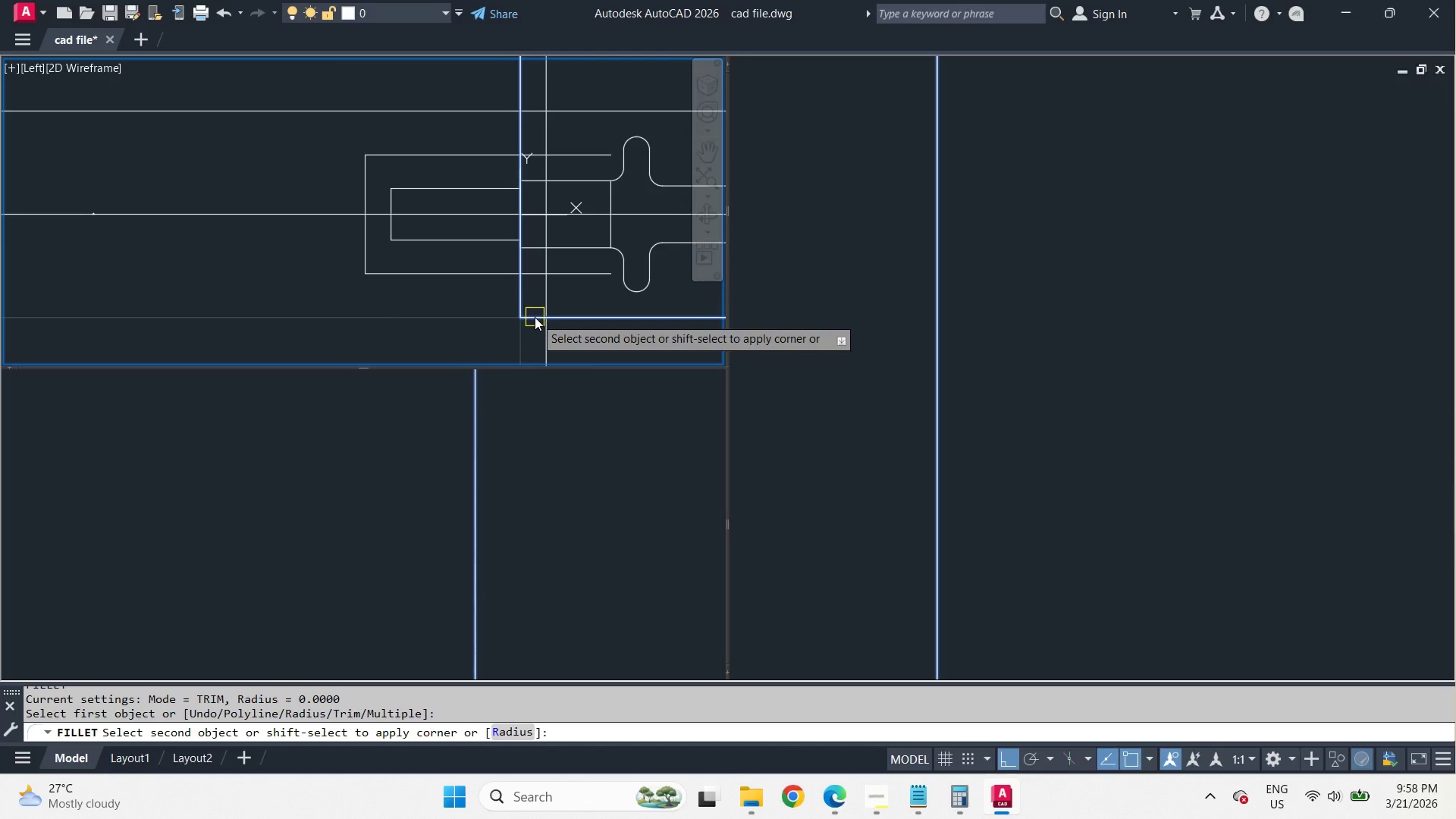 
left_click([535, 317])
 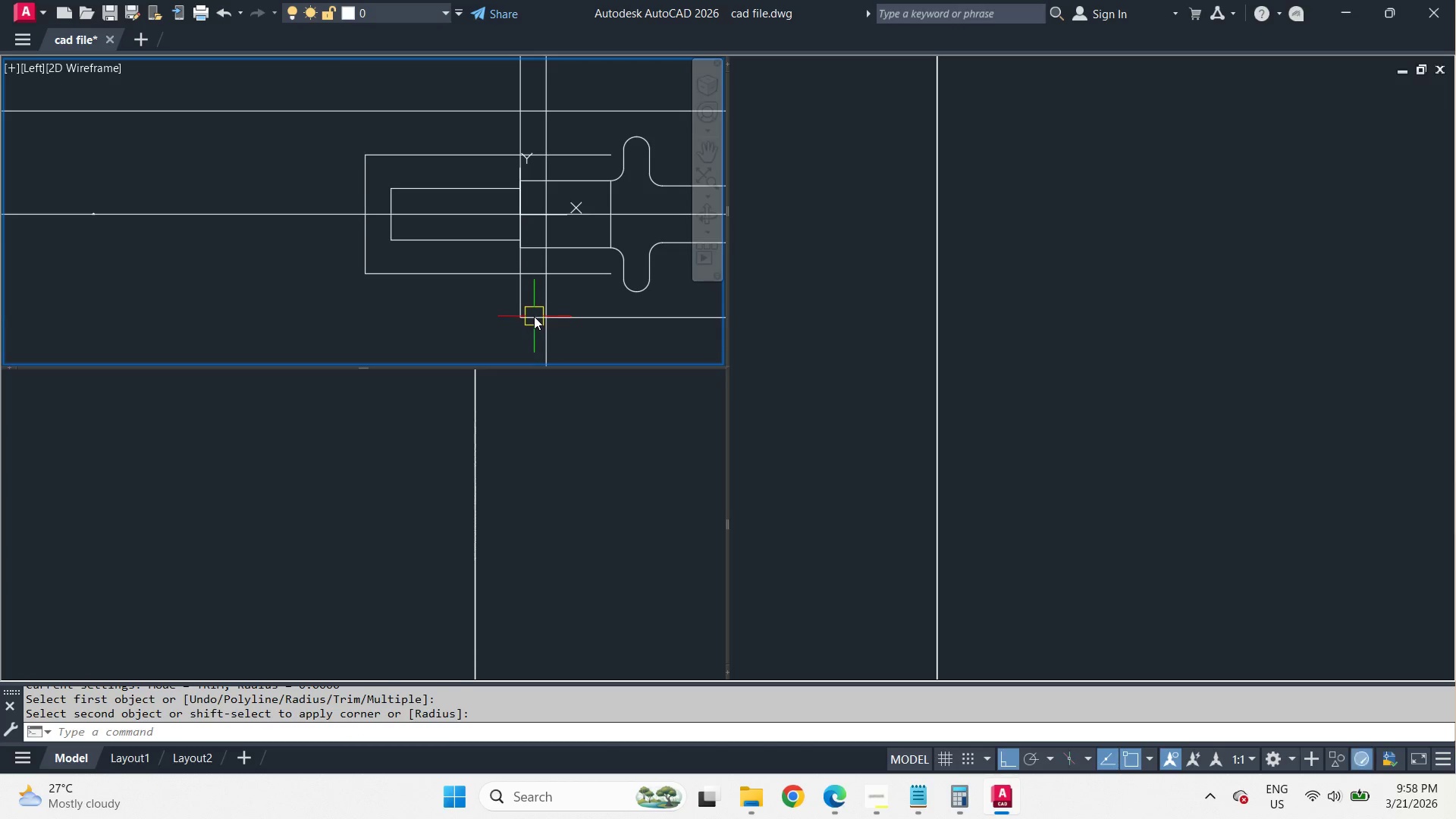 
key(Space)
 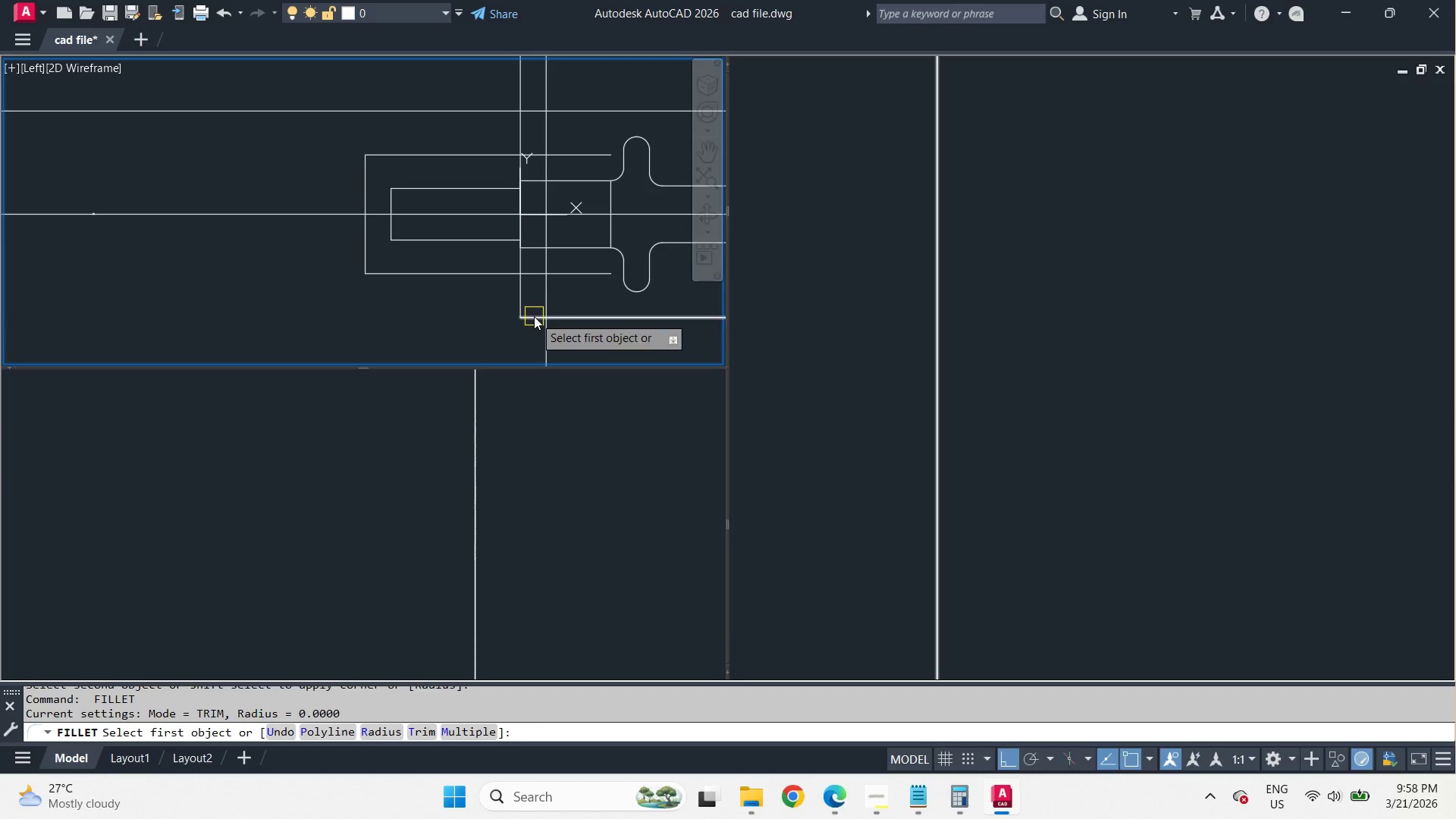 
left_click([534, 316])
 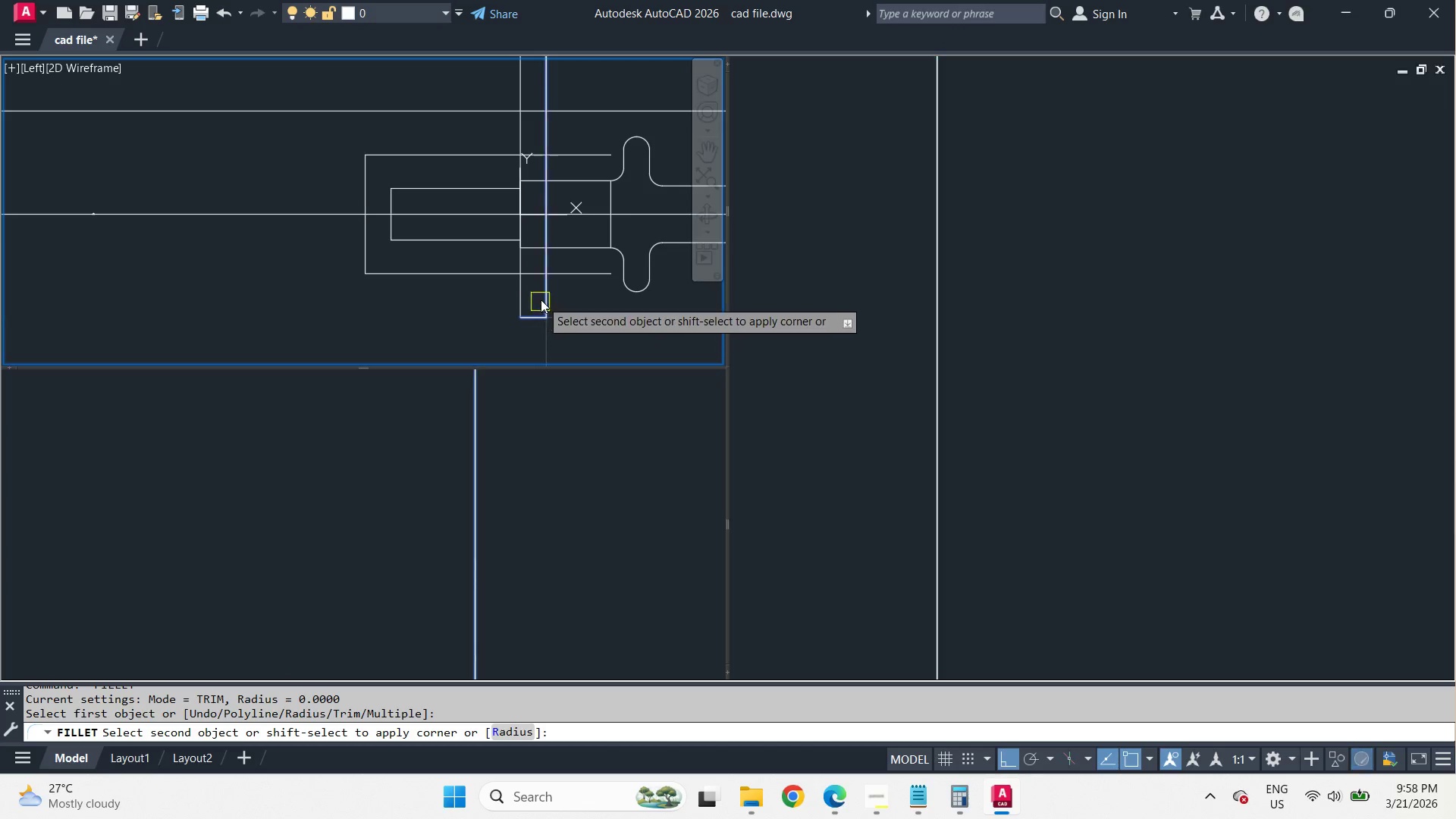 
double_click([542, 300])
 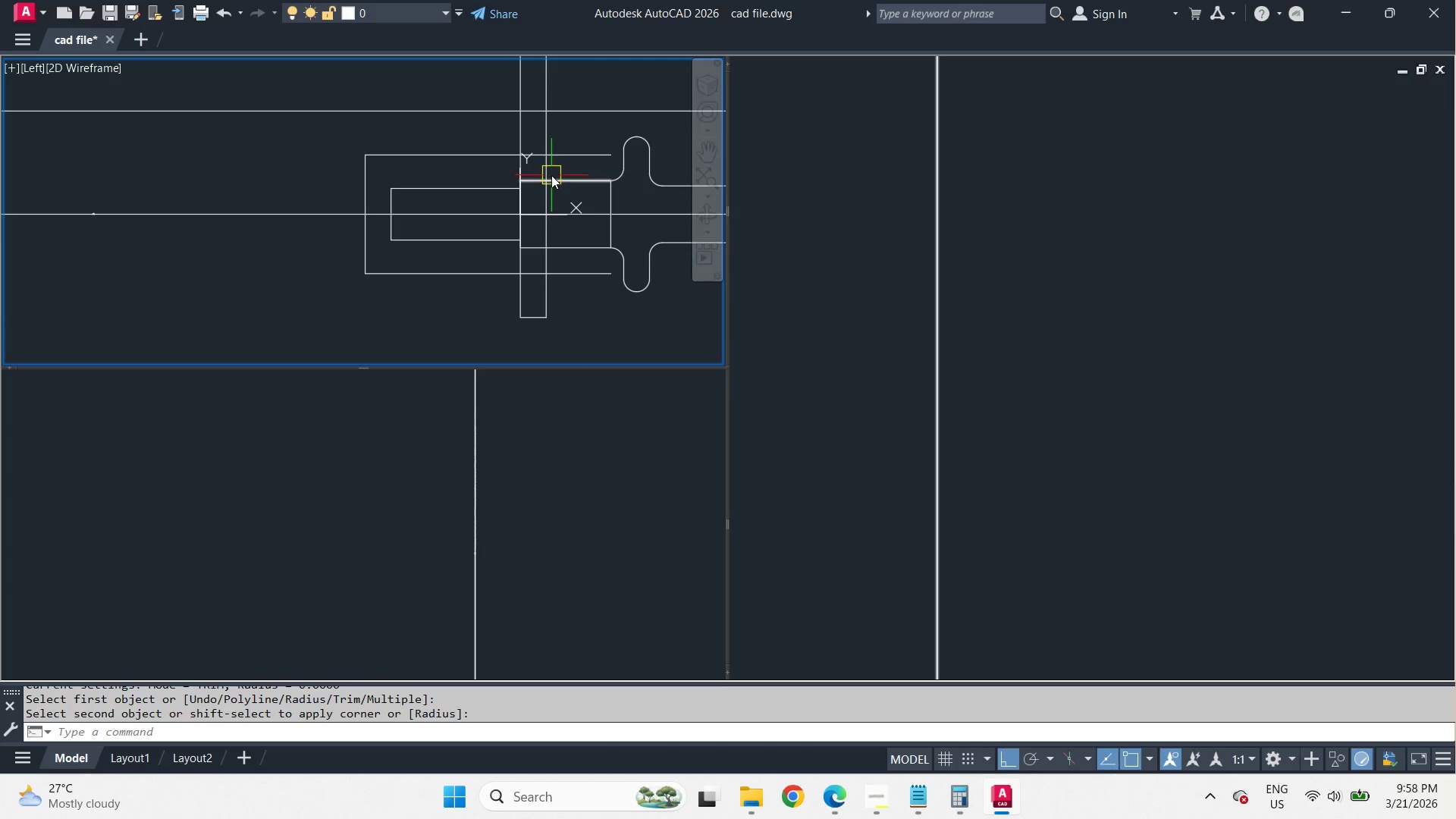 
key(Space)
 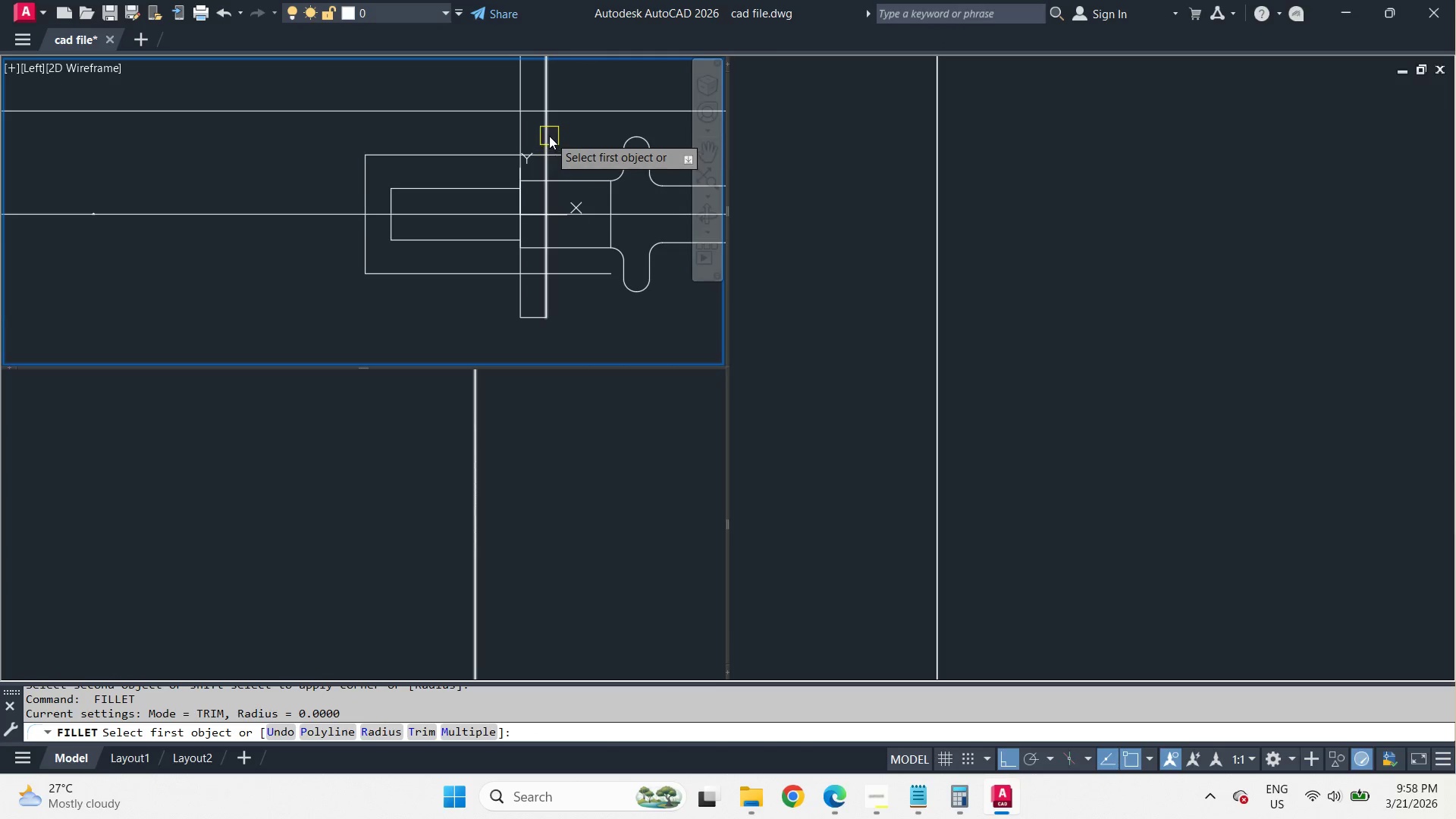 
left_click([549, 136])
 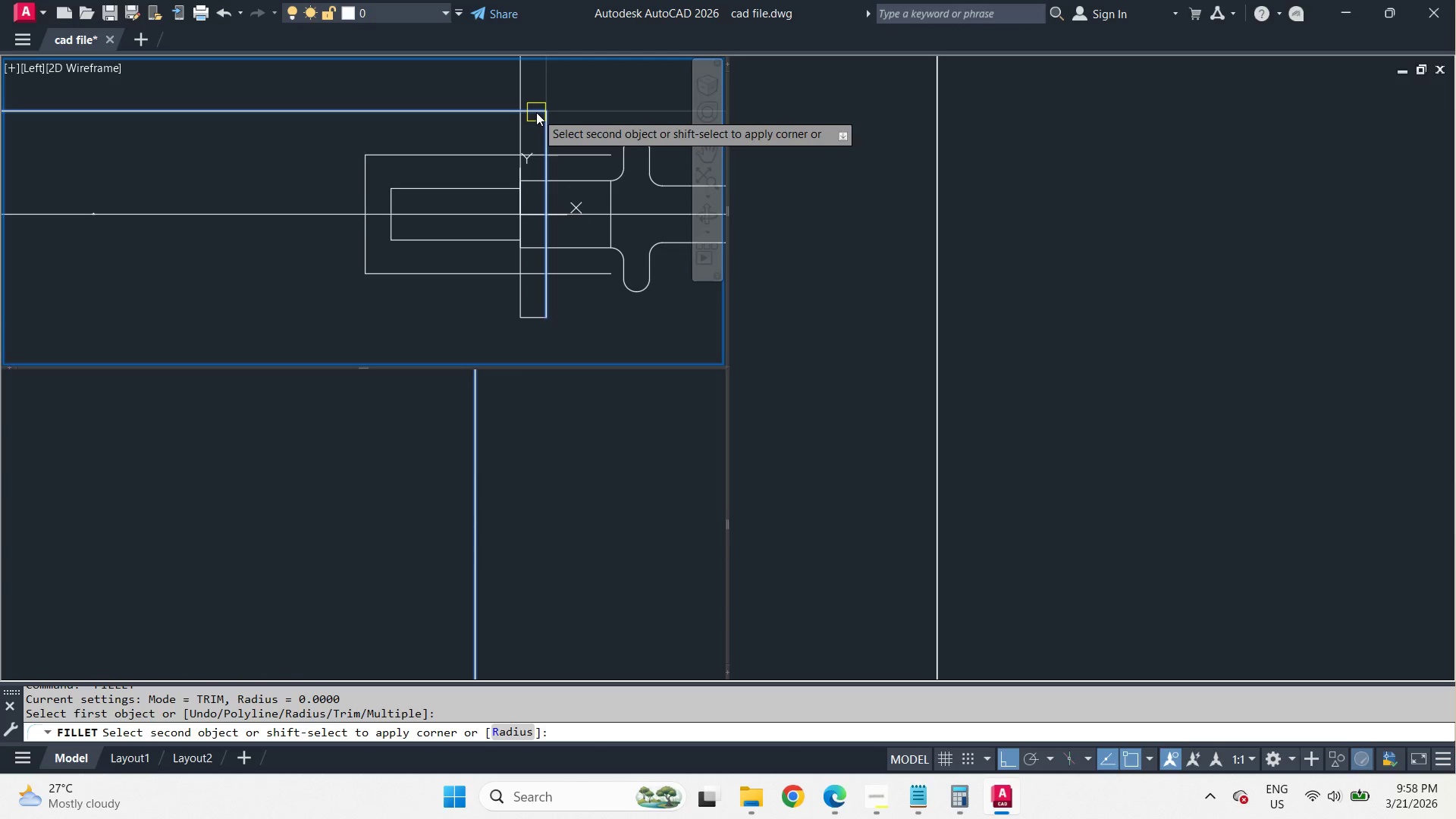 
left_click([536, 112])
 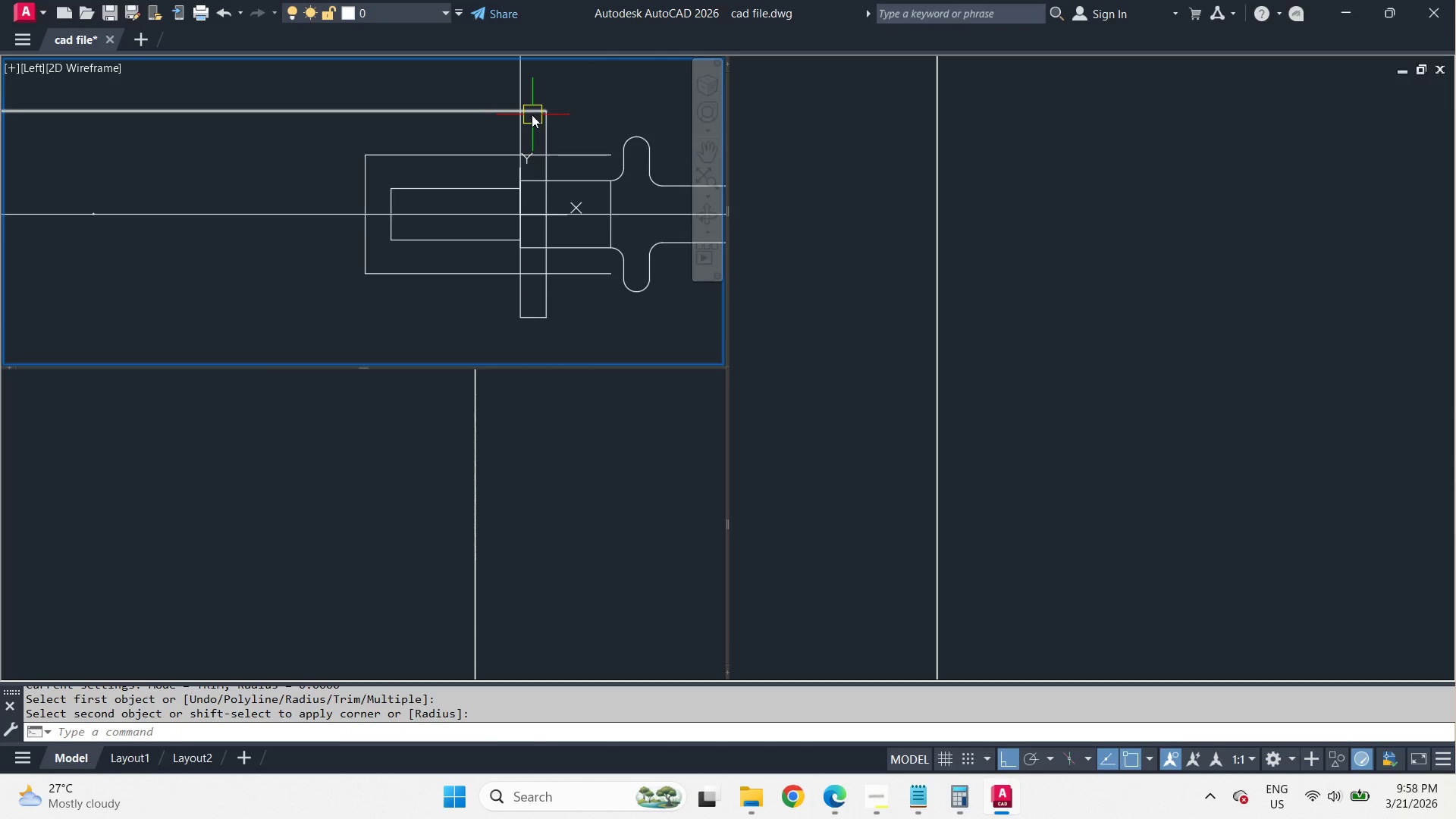 
key(F)
 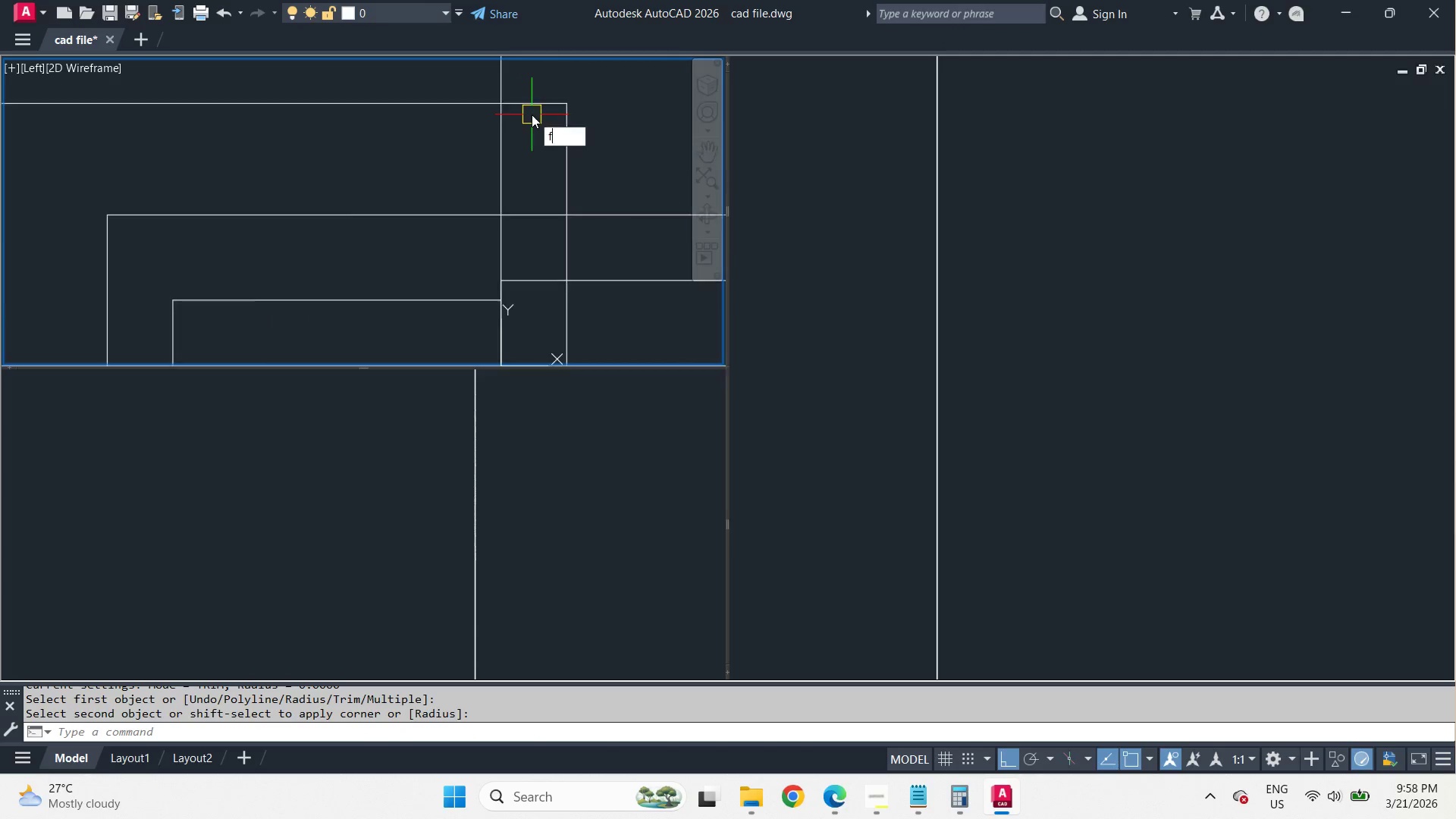 
key(Space)
 